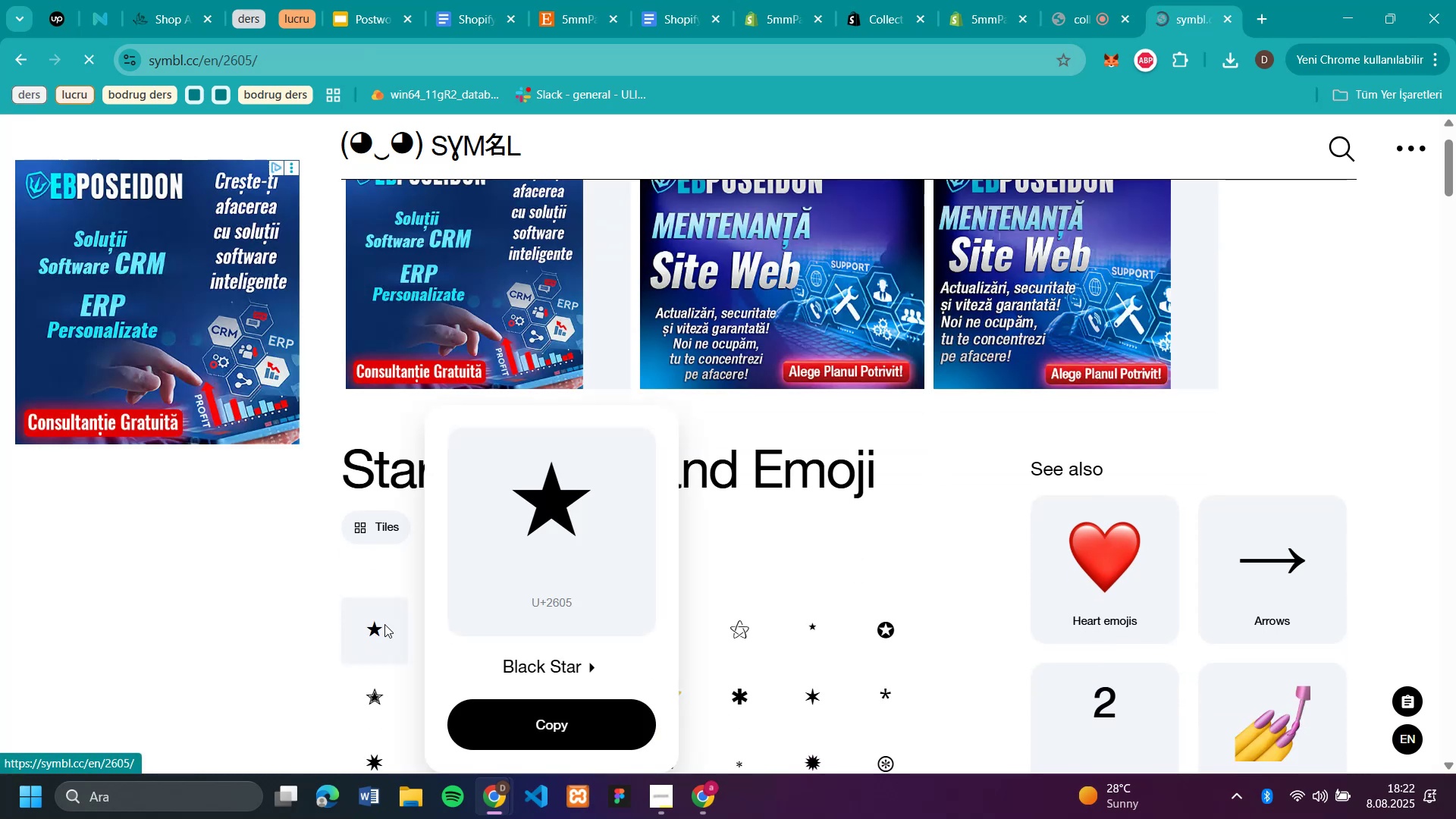 
left_click([539, 717])
 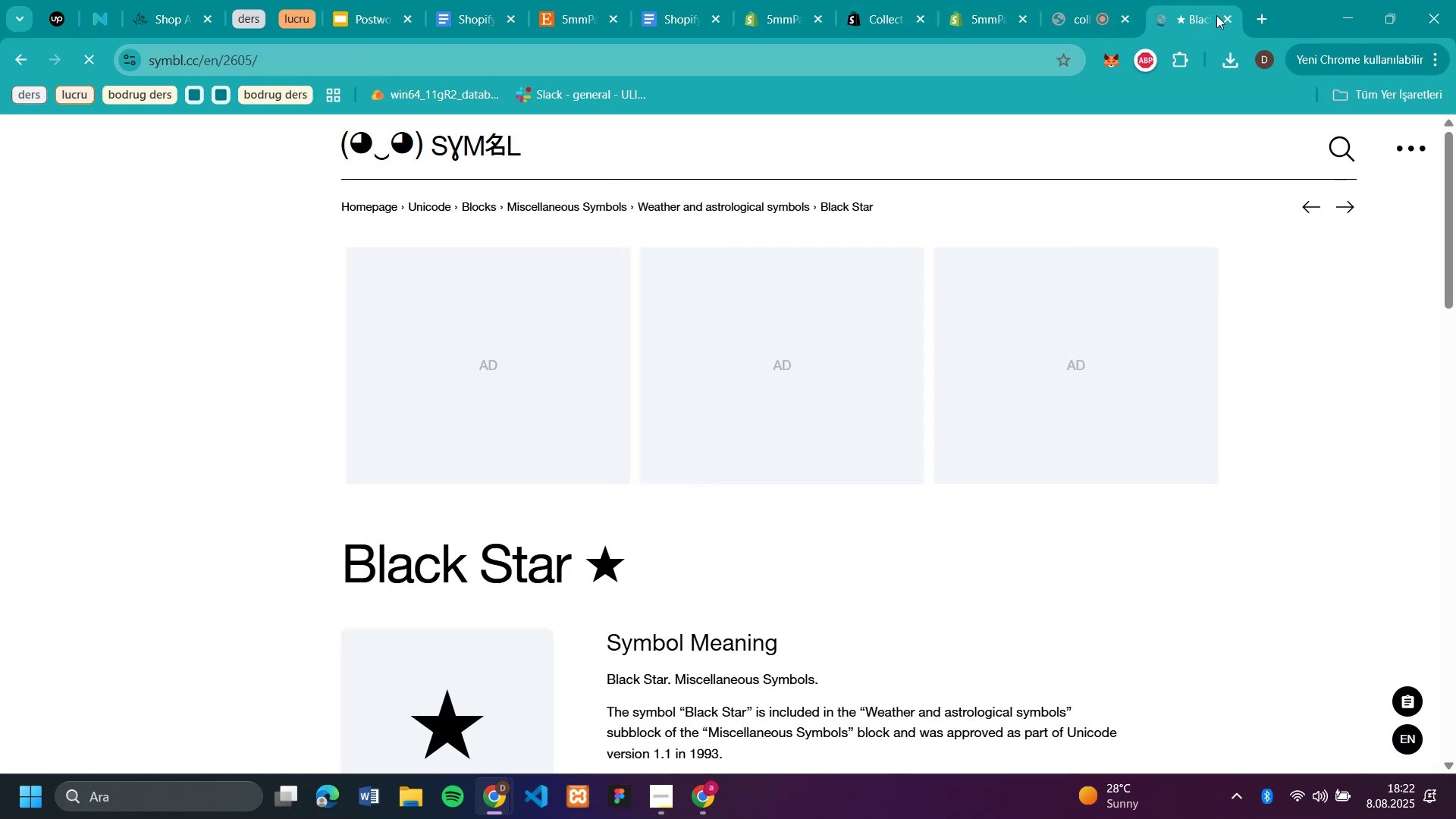 
left_click([1235, 18])
 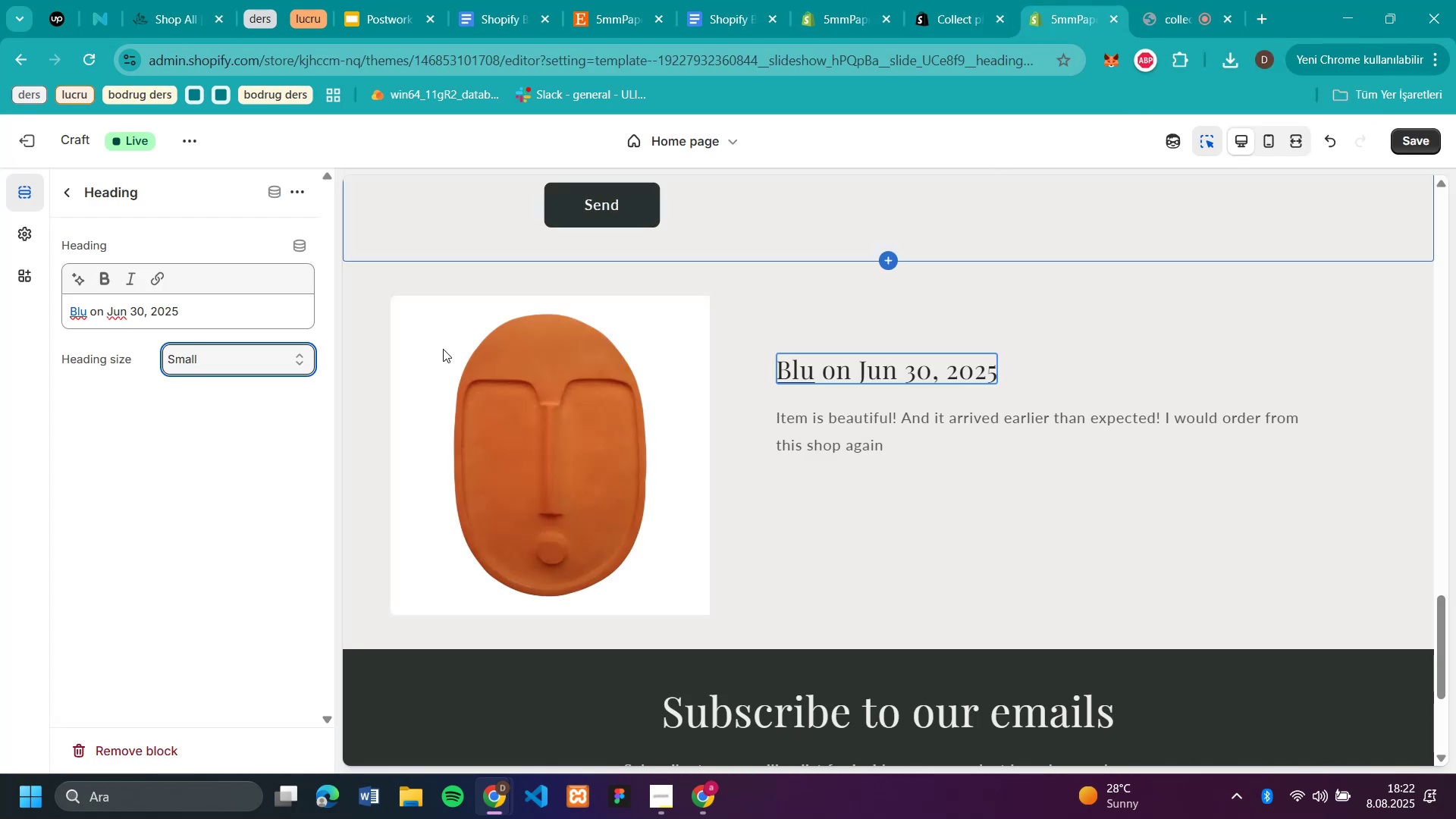 
left_click([228, 316])
 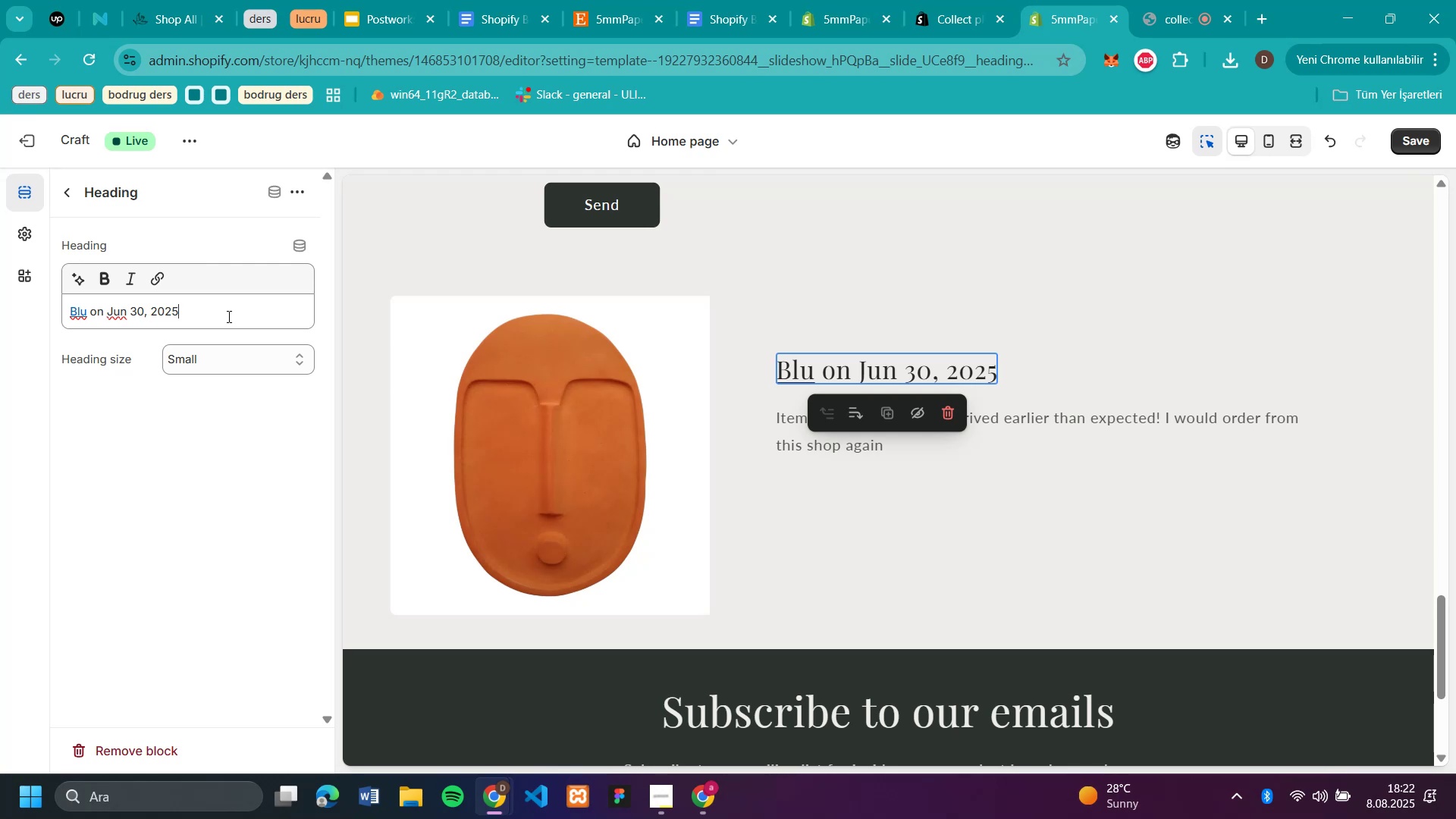 
key(Enter)
 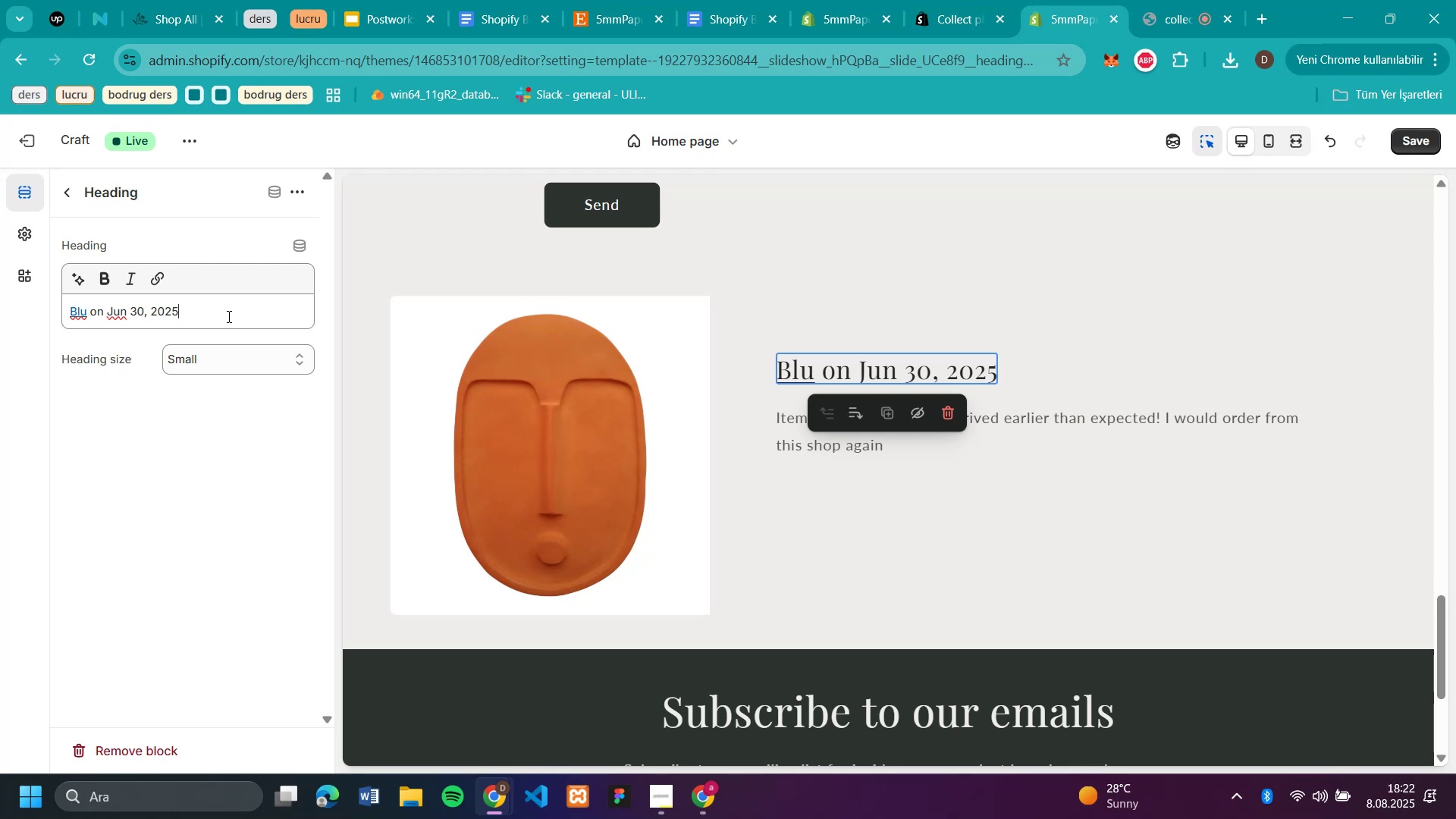 
key(Enter)
 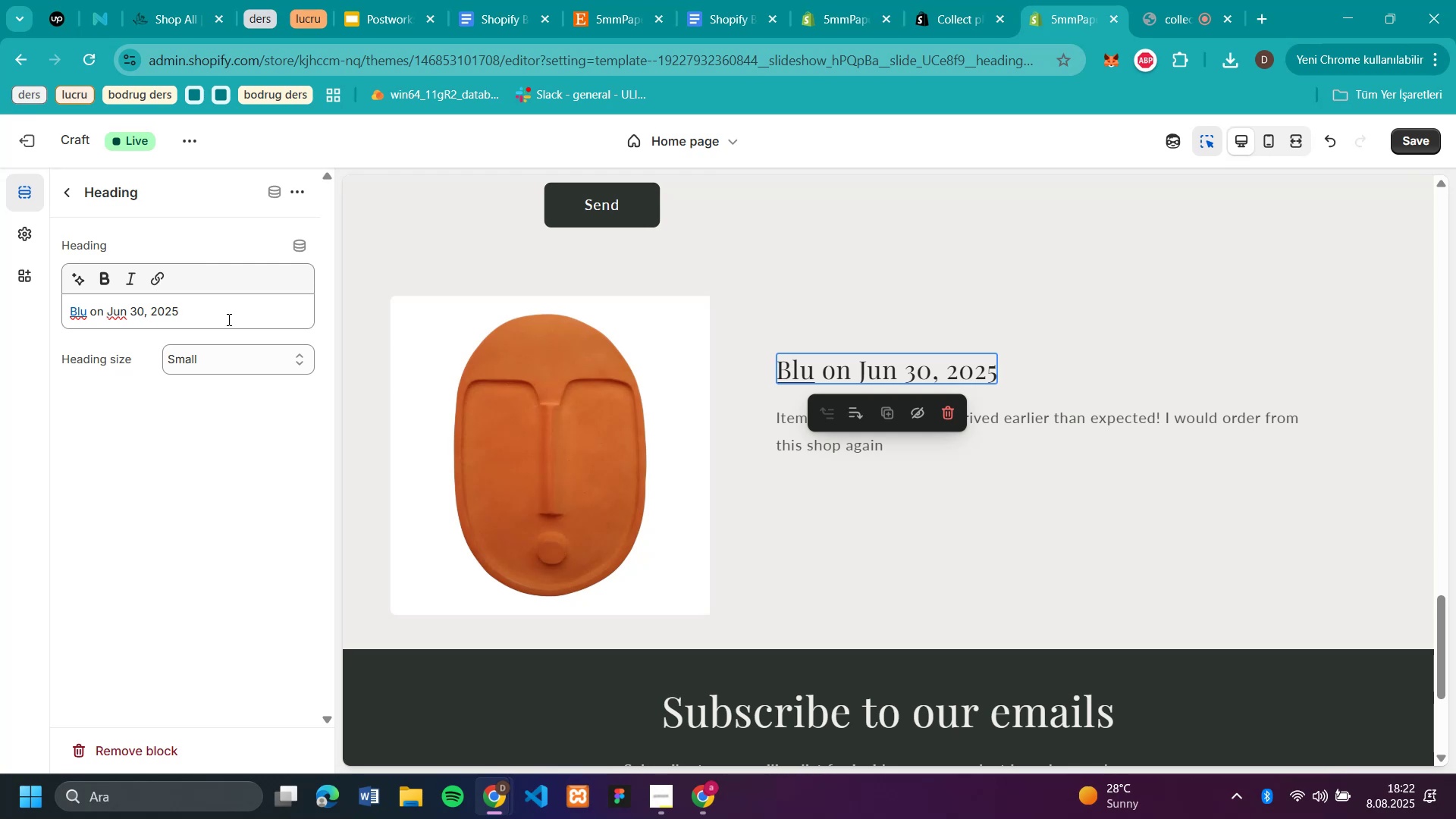 
hold_key(key=Space, duration=1.28)
 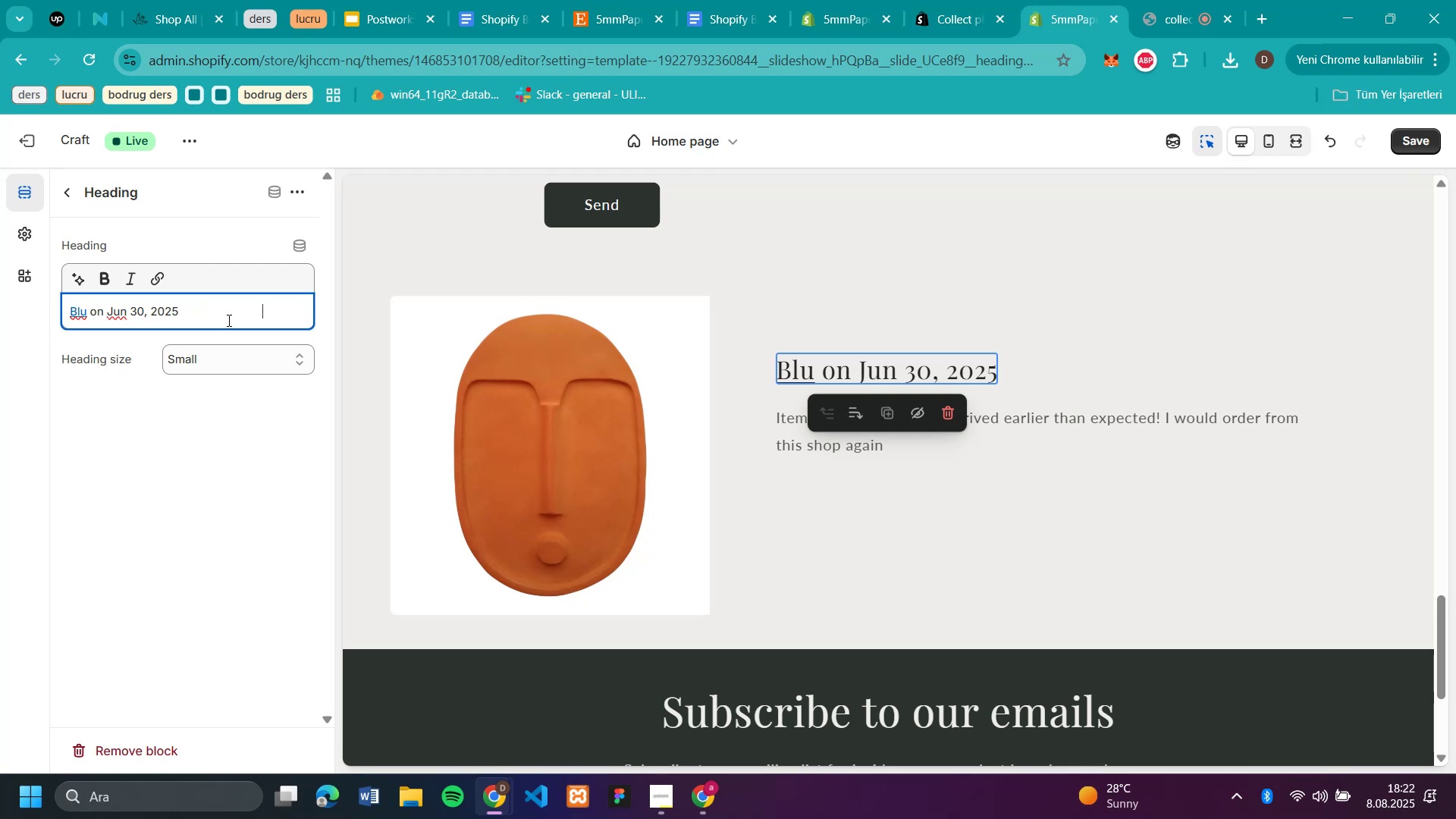 
key(Space)
 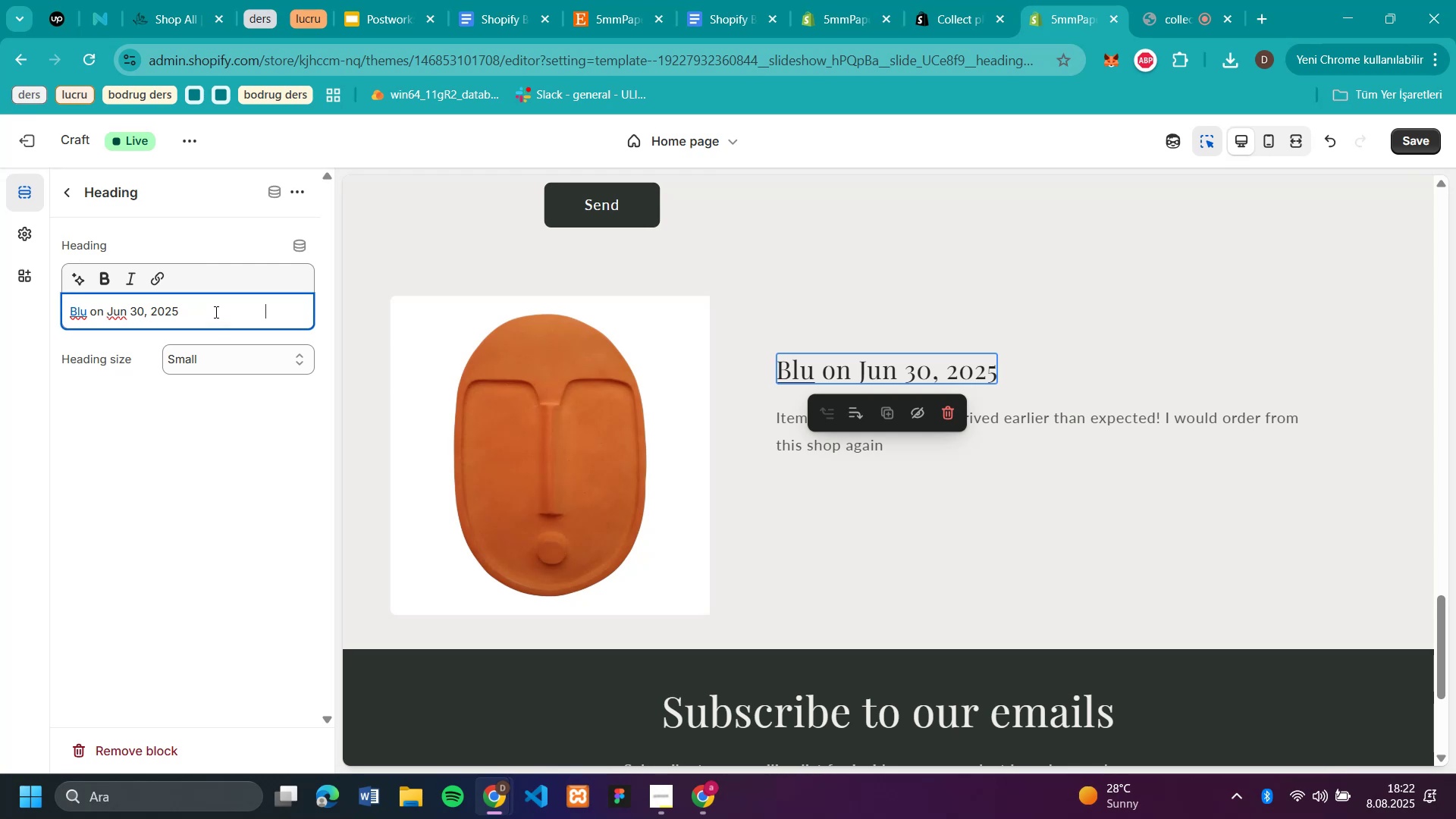 
key(Space)
 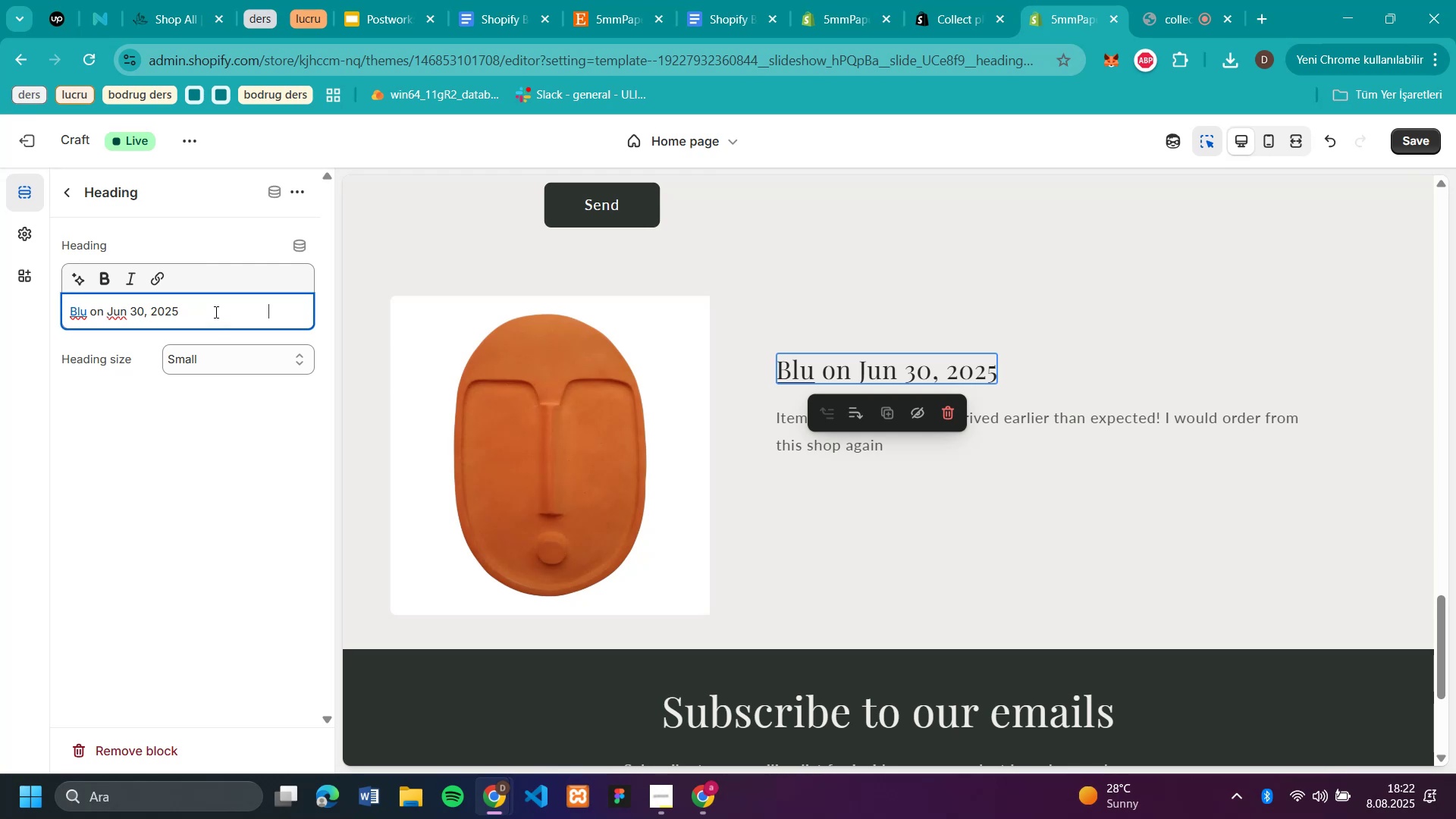 
hold_key(key=Space, duration=0.78)
 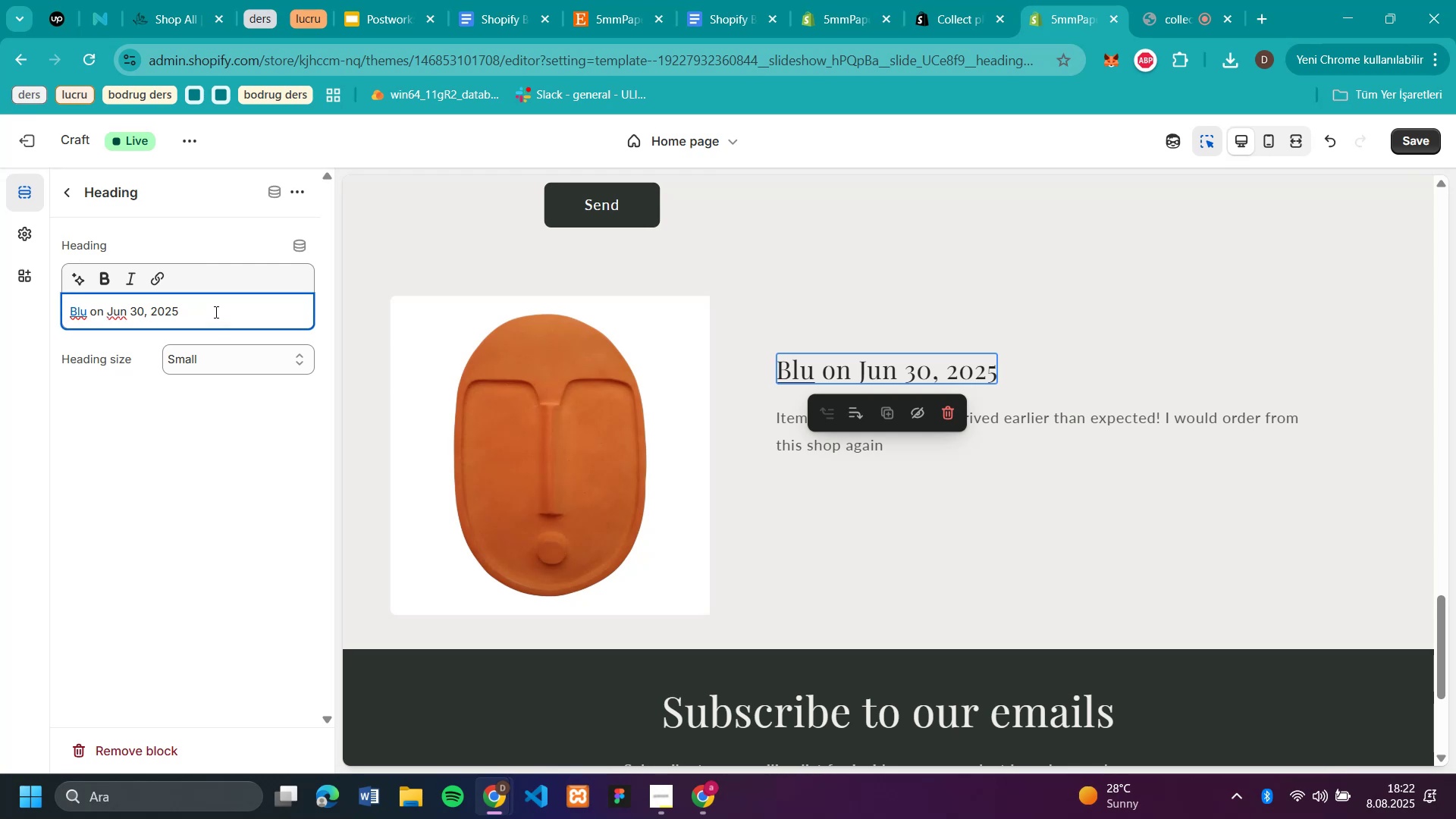 
key(Space)
 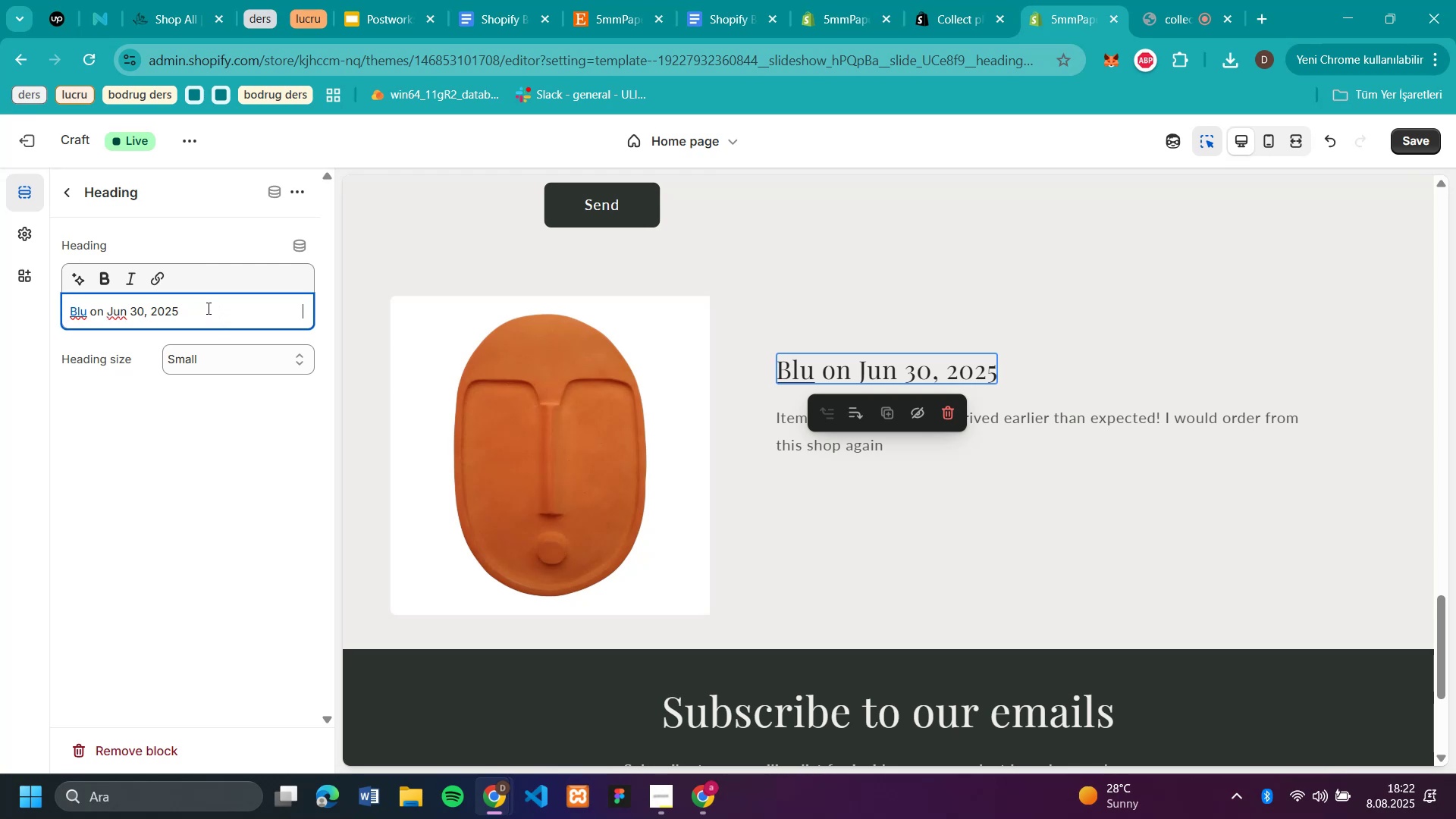 
hold_key(key=Space, duration=0.59)
 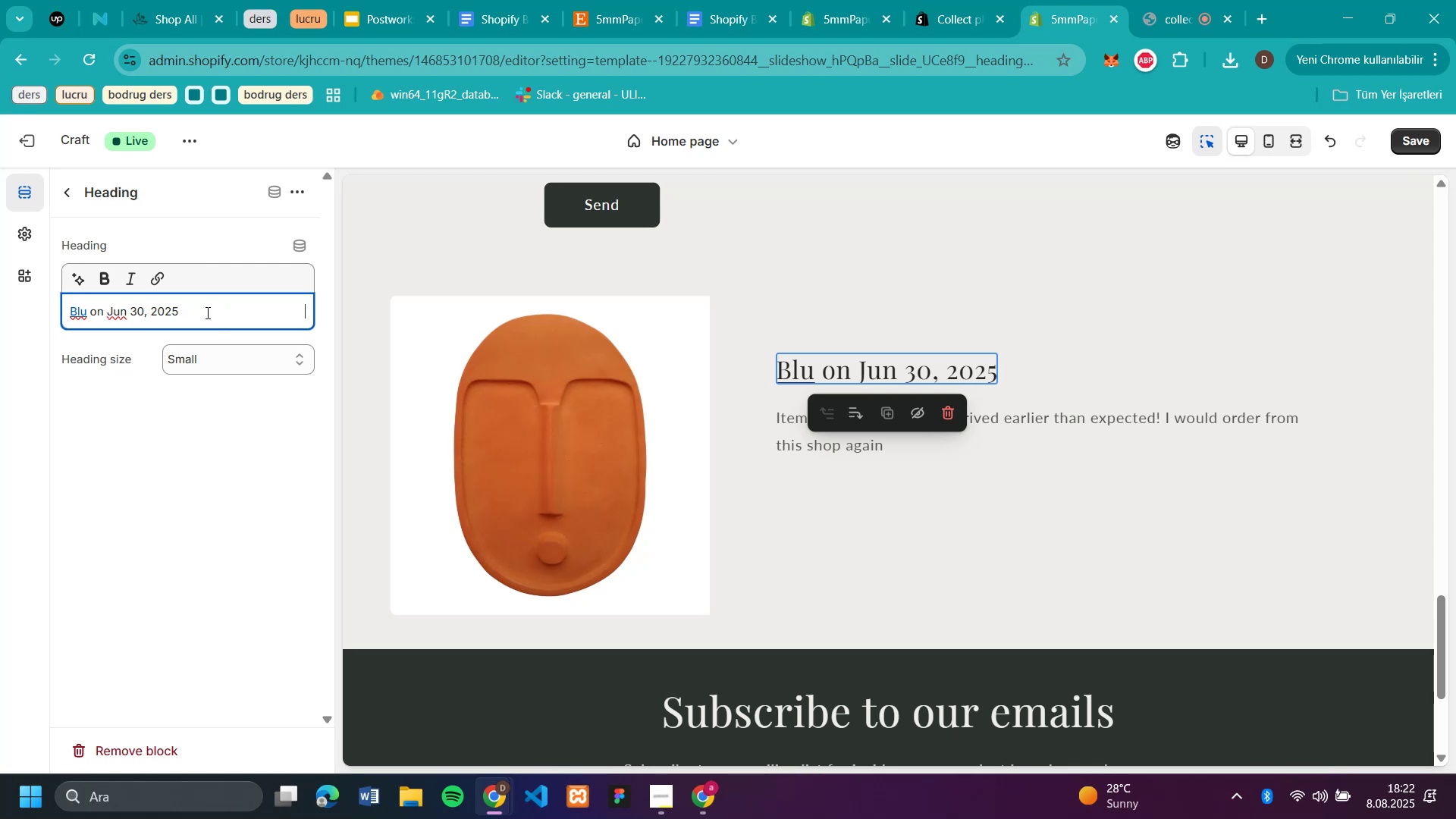 
key(Control+V)
 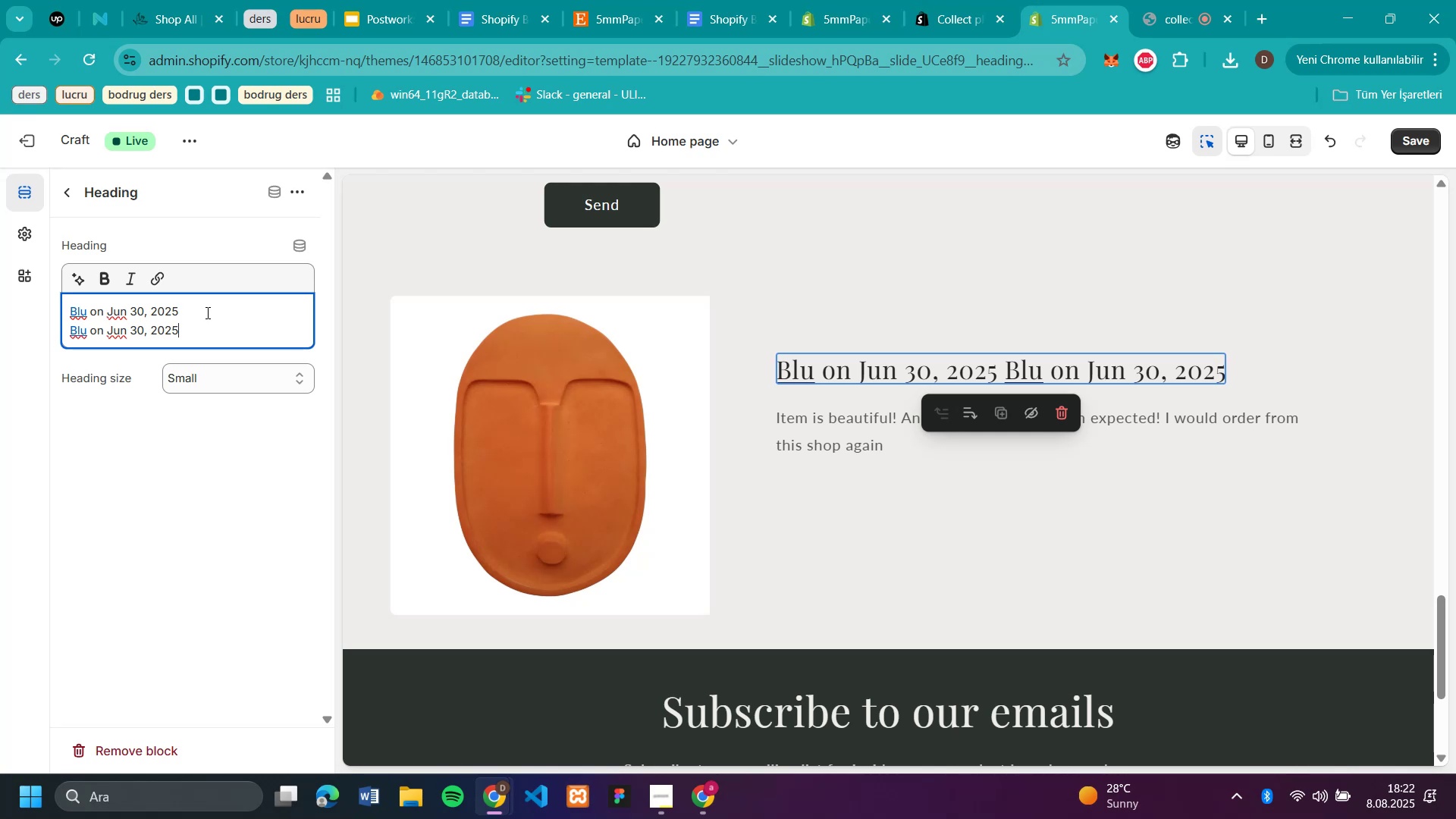 
hold_key(key=Backspace, duration=0.77)
 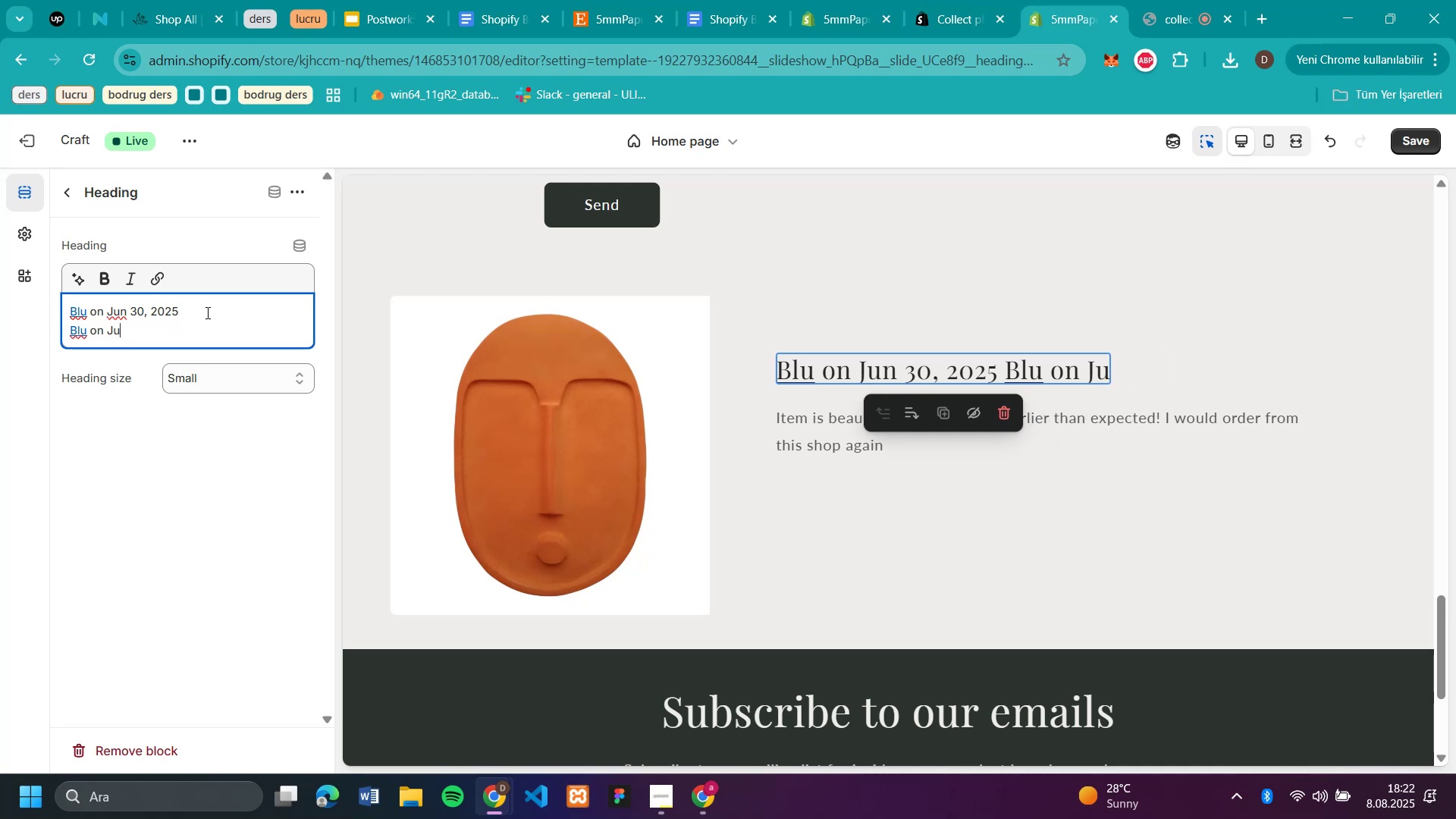 
key(Backspace)
 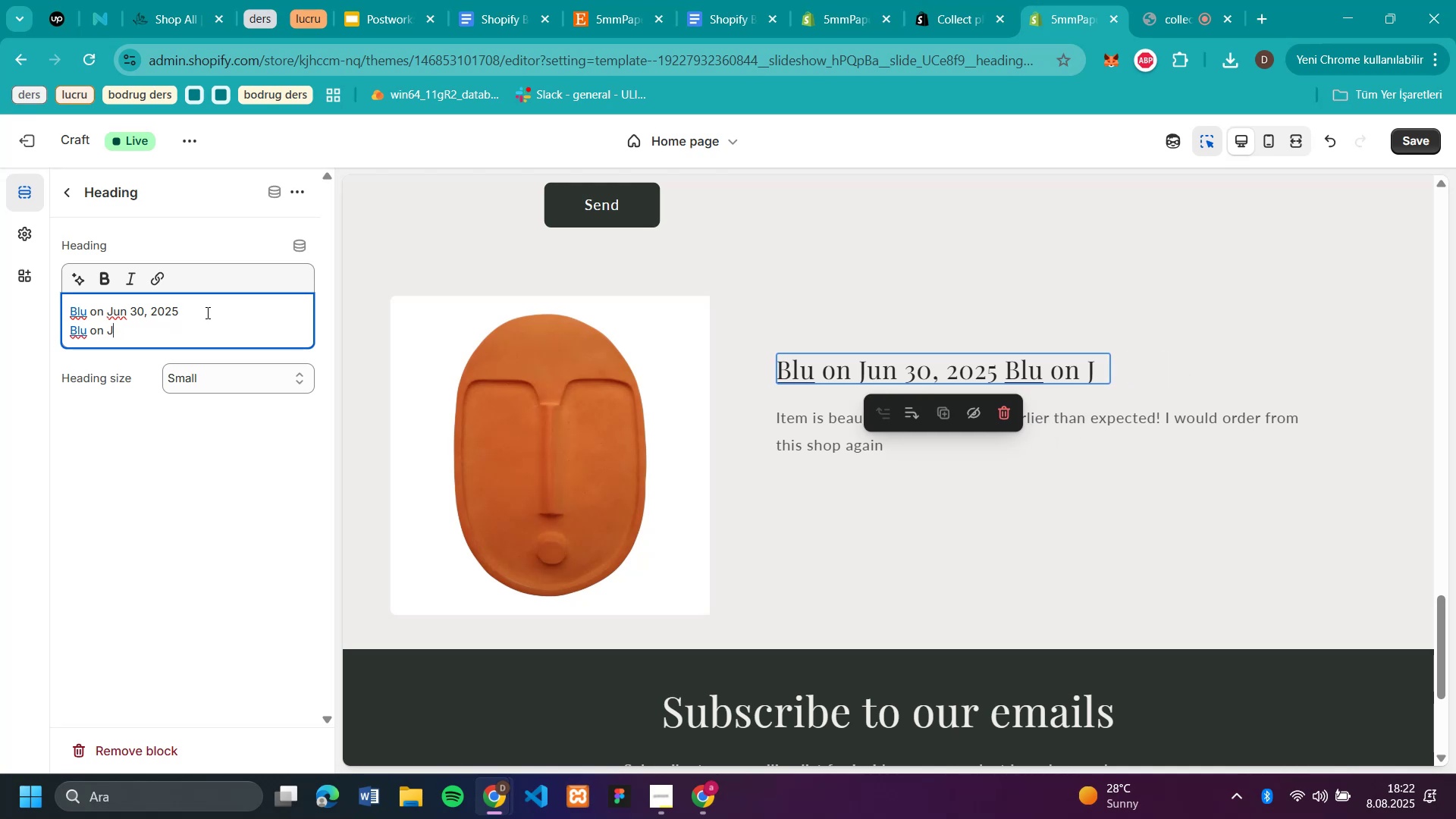 
key(Backspace)
 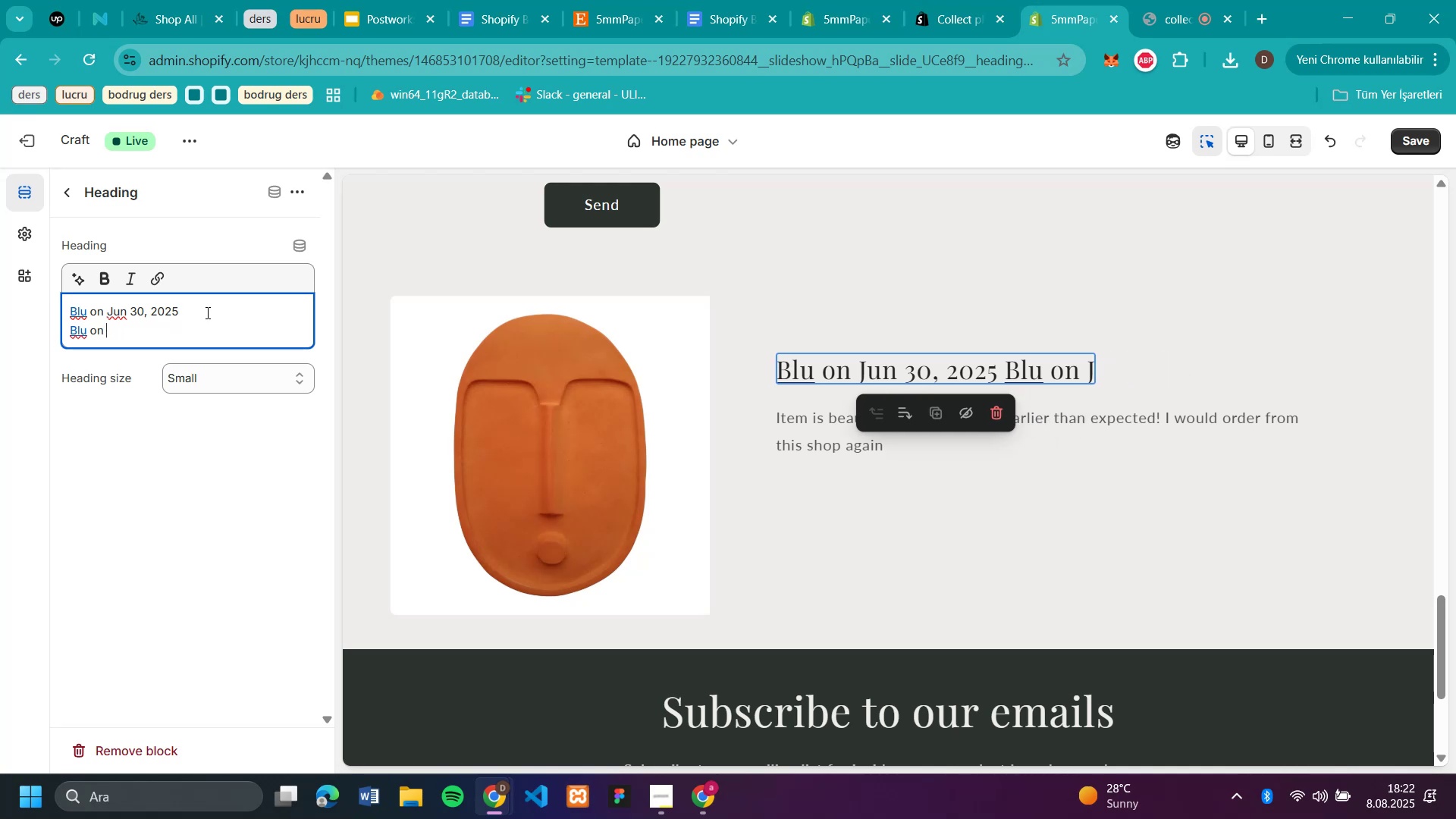 
key(Backspace)
 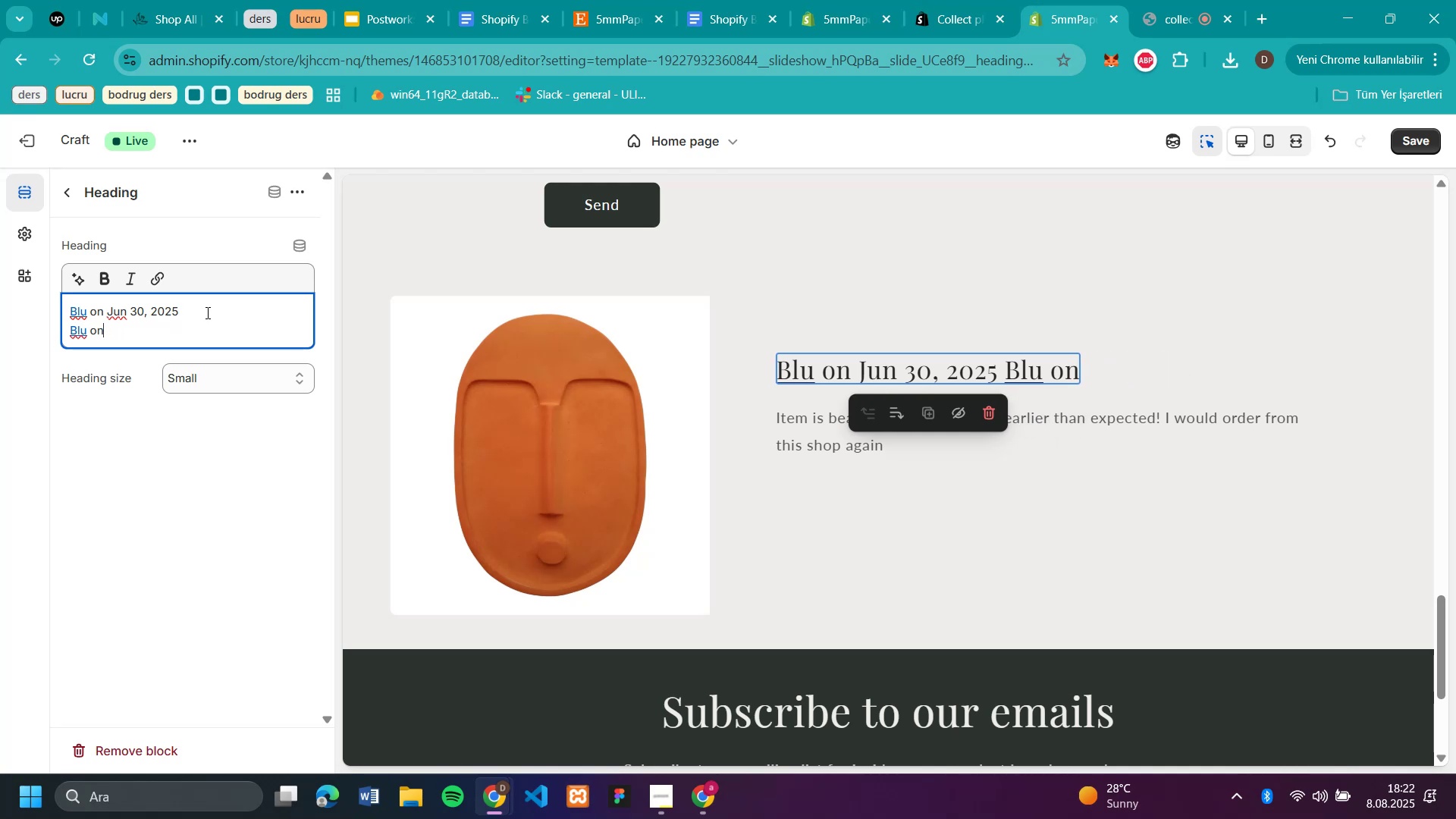 
key(Backspace)
 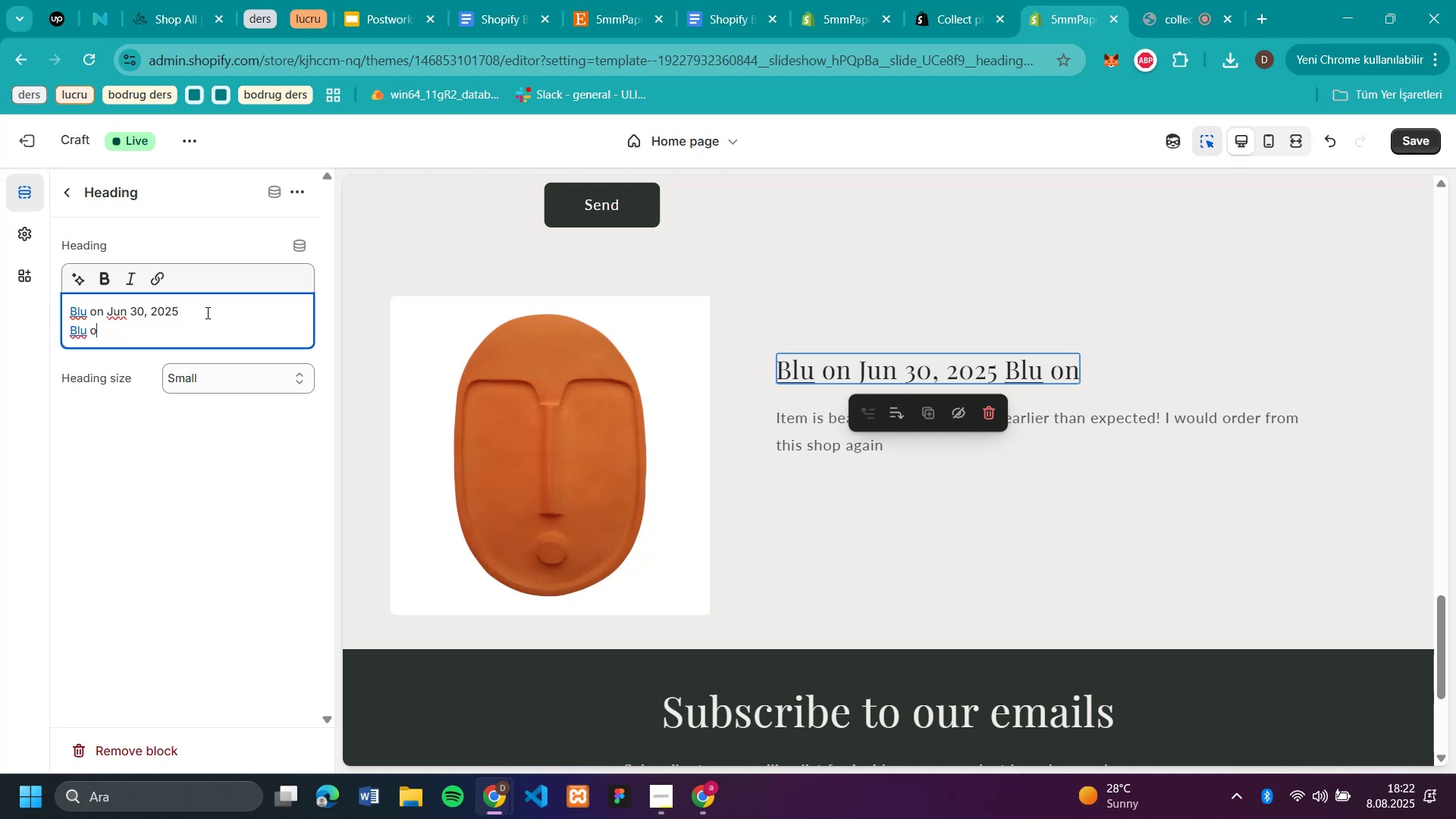 
key(Backspace)
 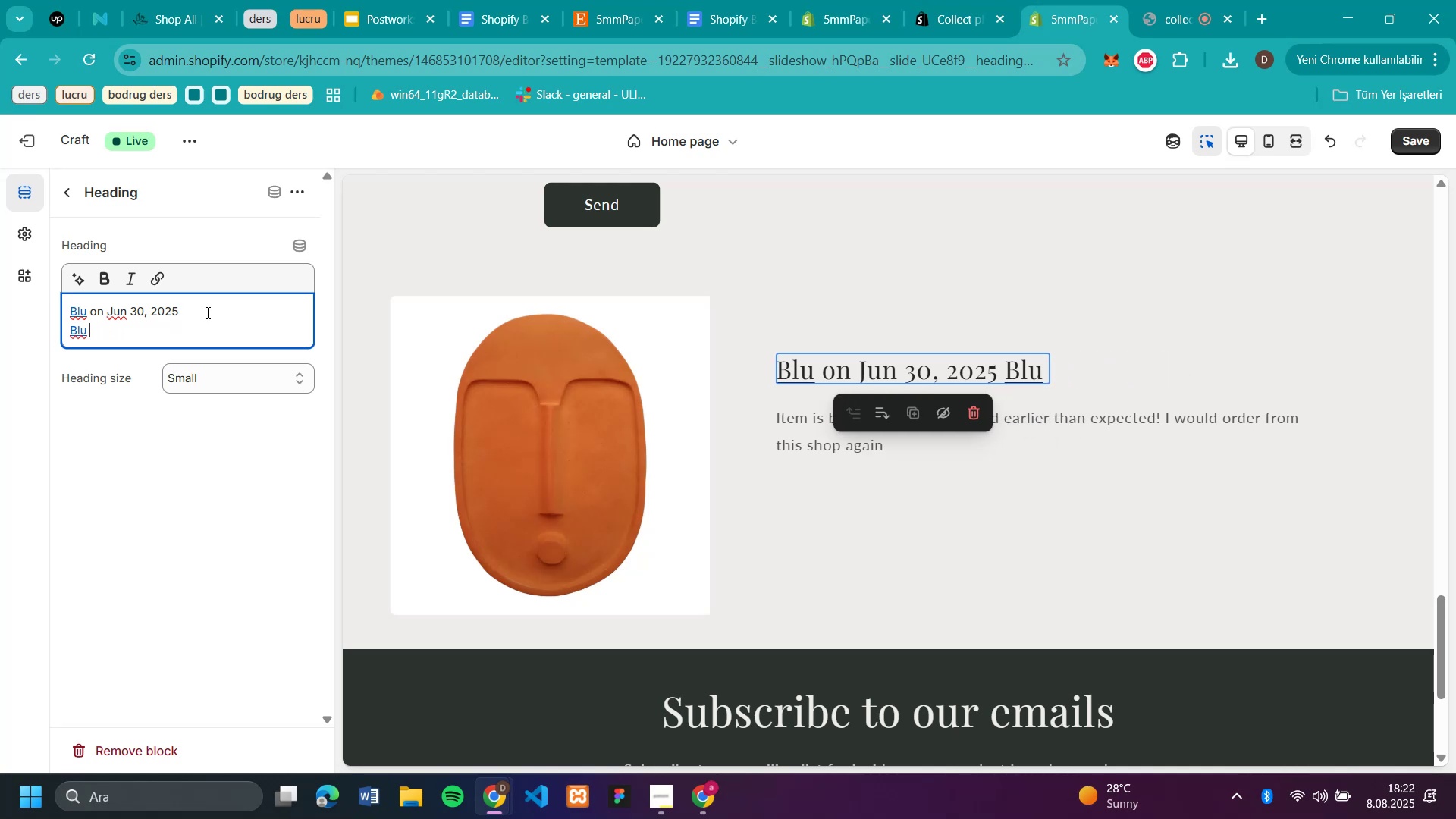 
key(Backspace)
 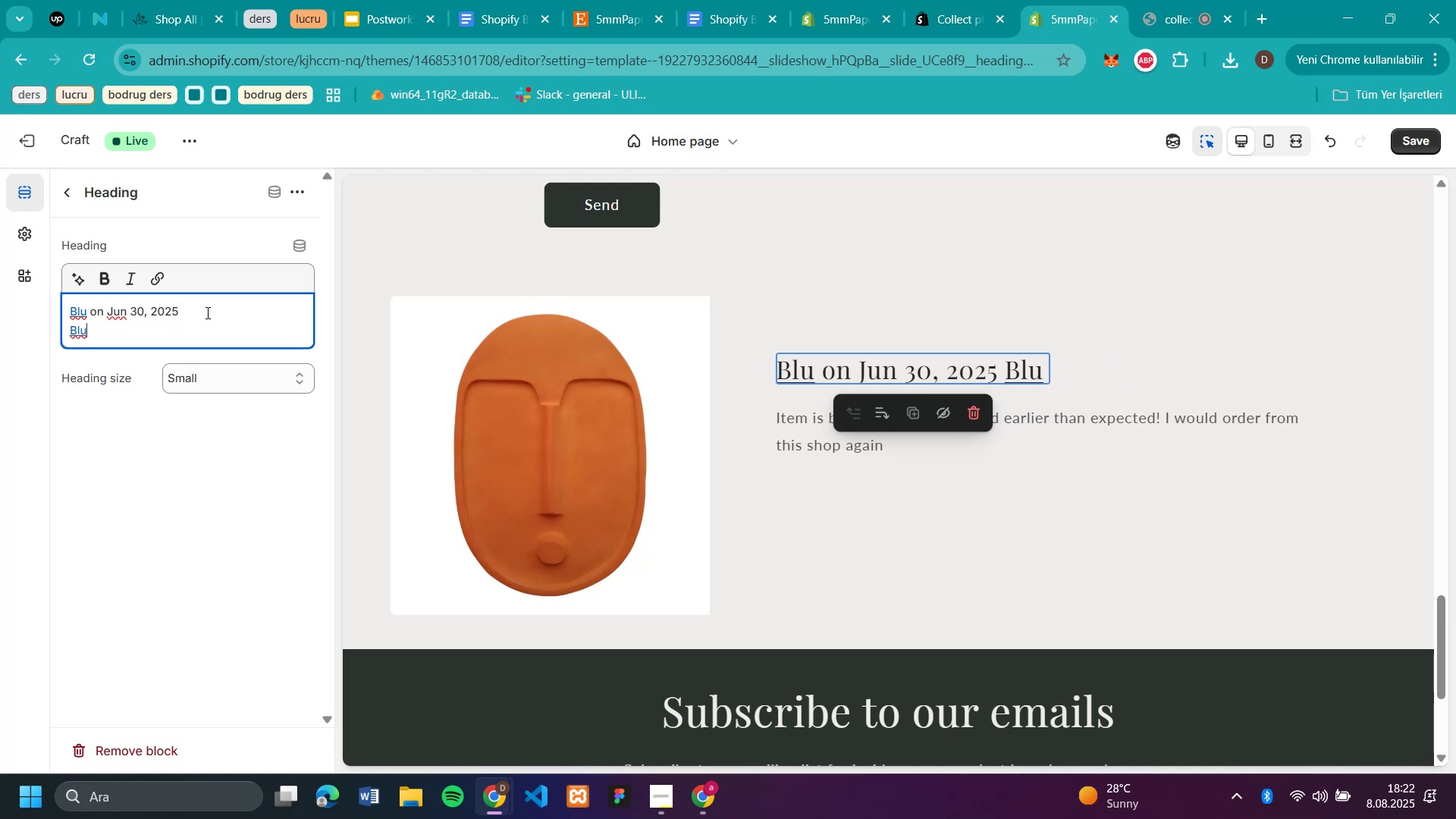 
key(Backspace)
 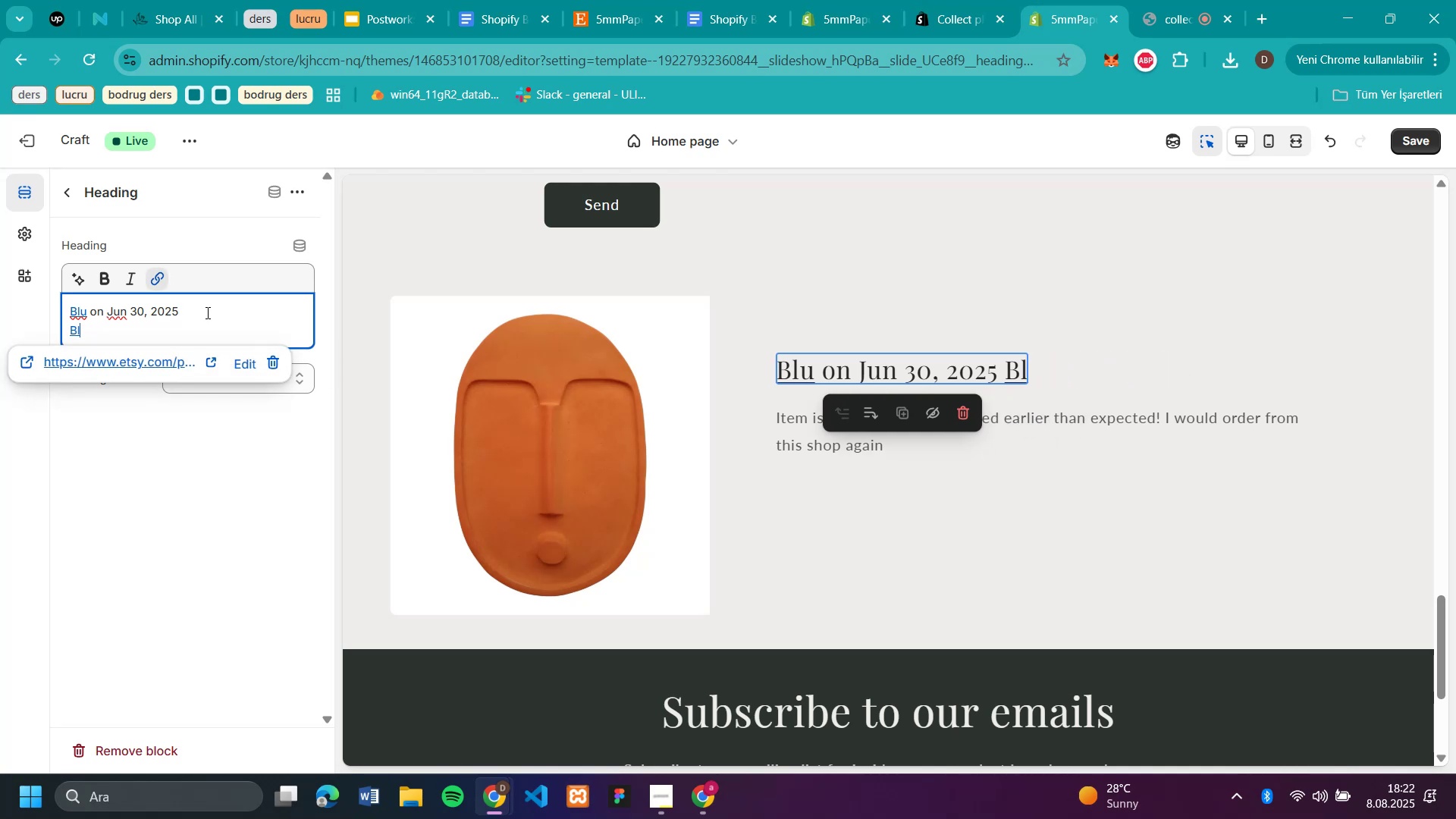 
key(Backspace)
 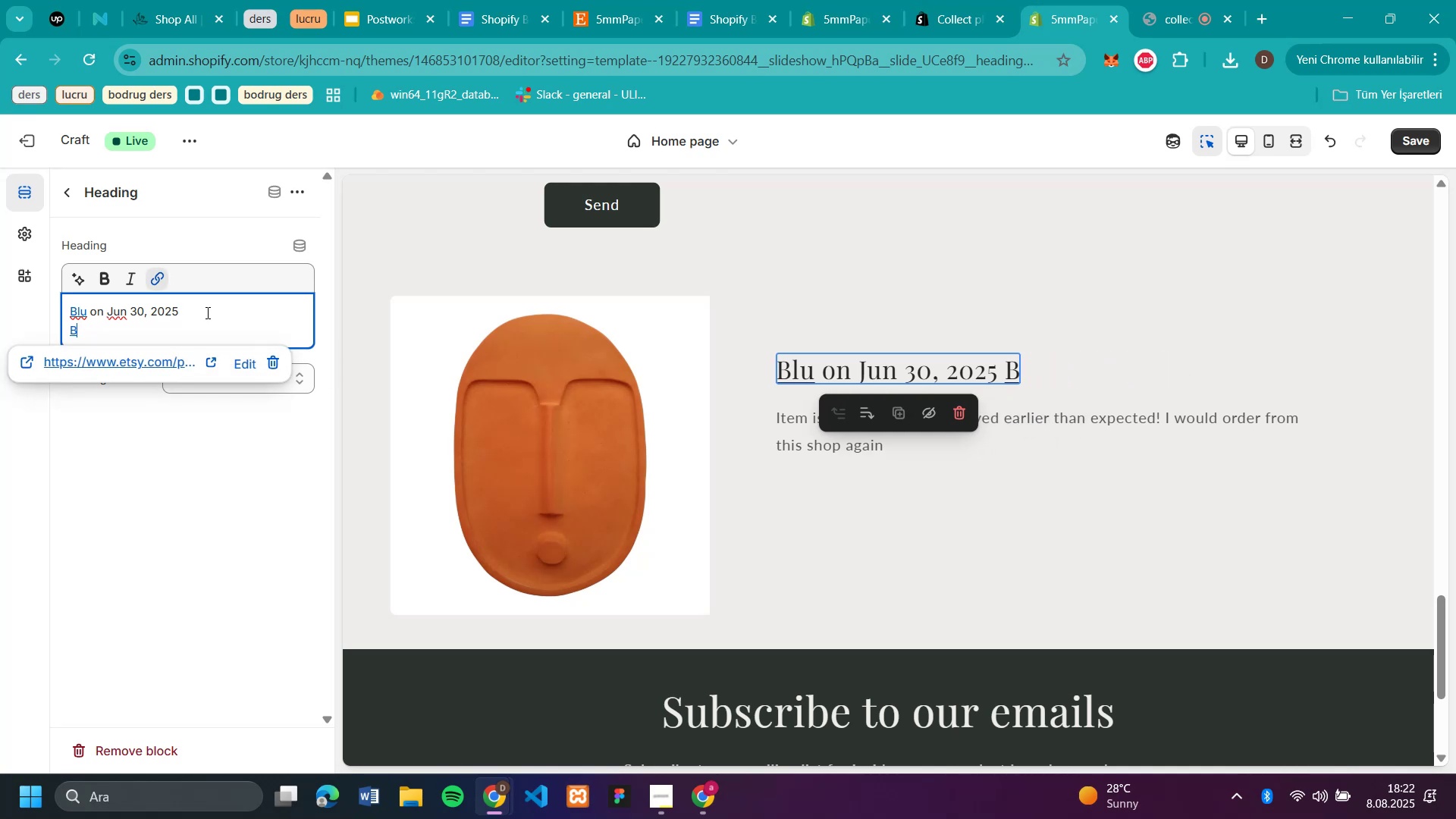 
key(Backspace)
 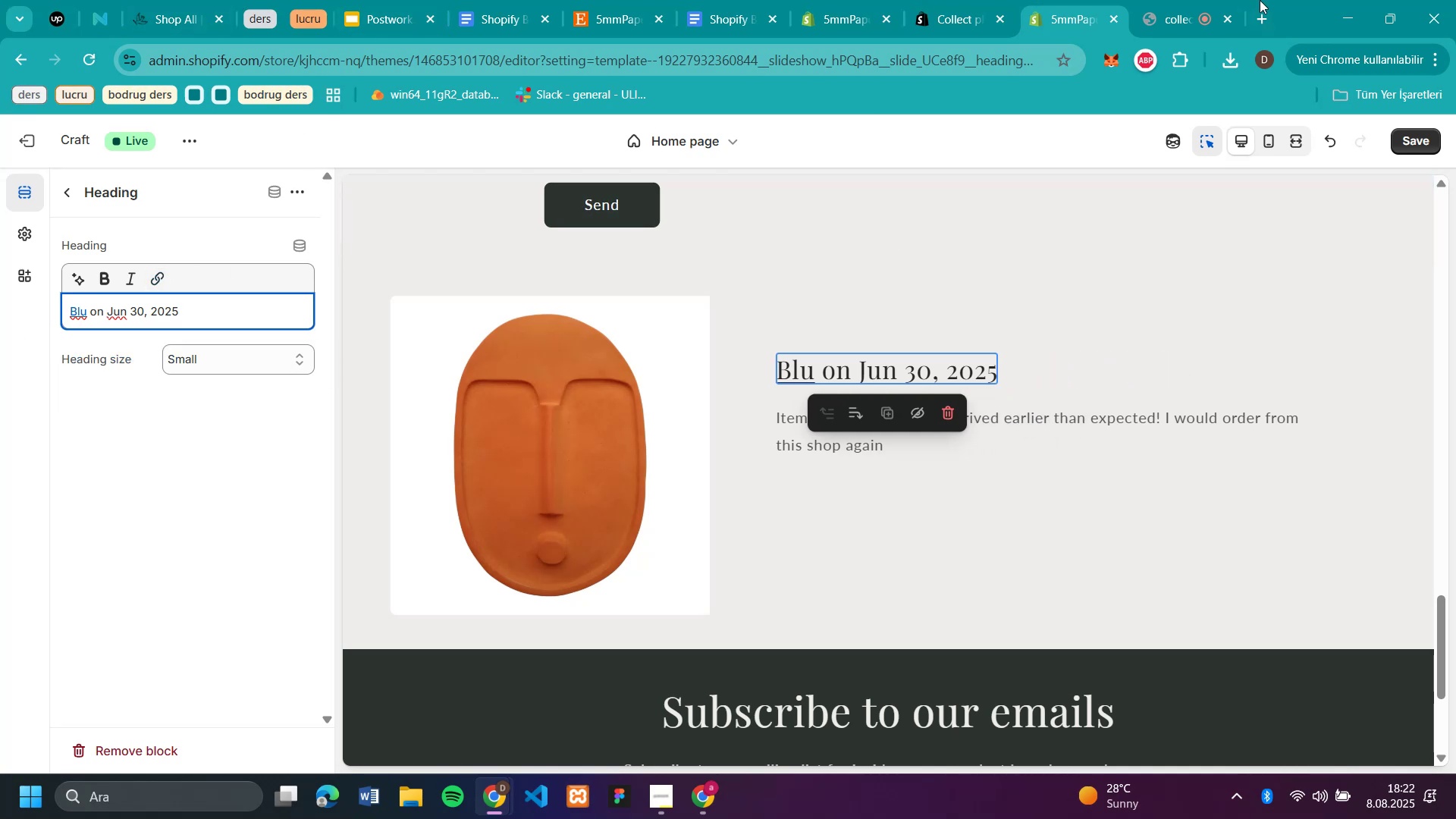 
left_click([1264, 15])
 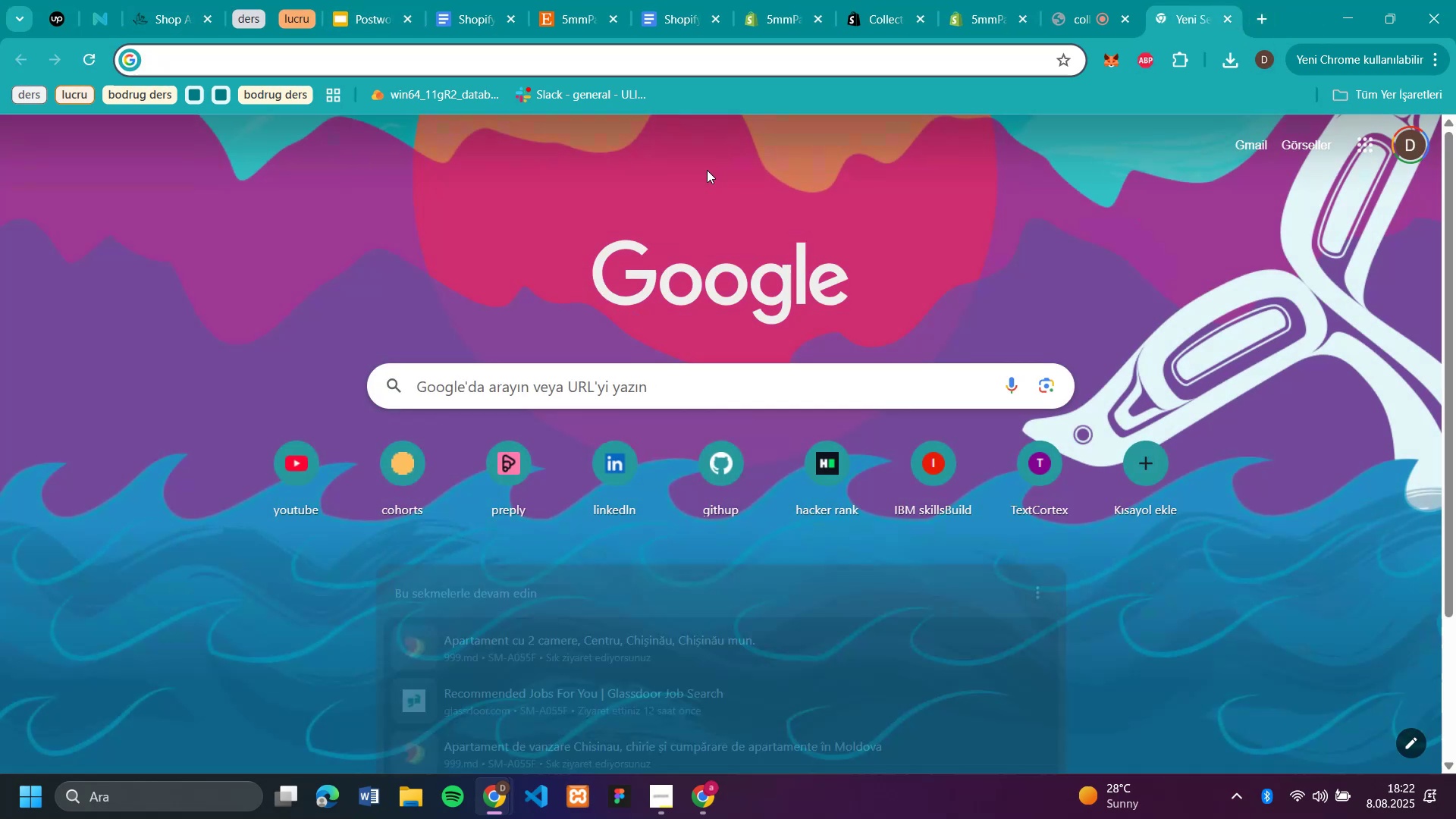 
type(yil)
 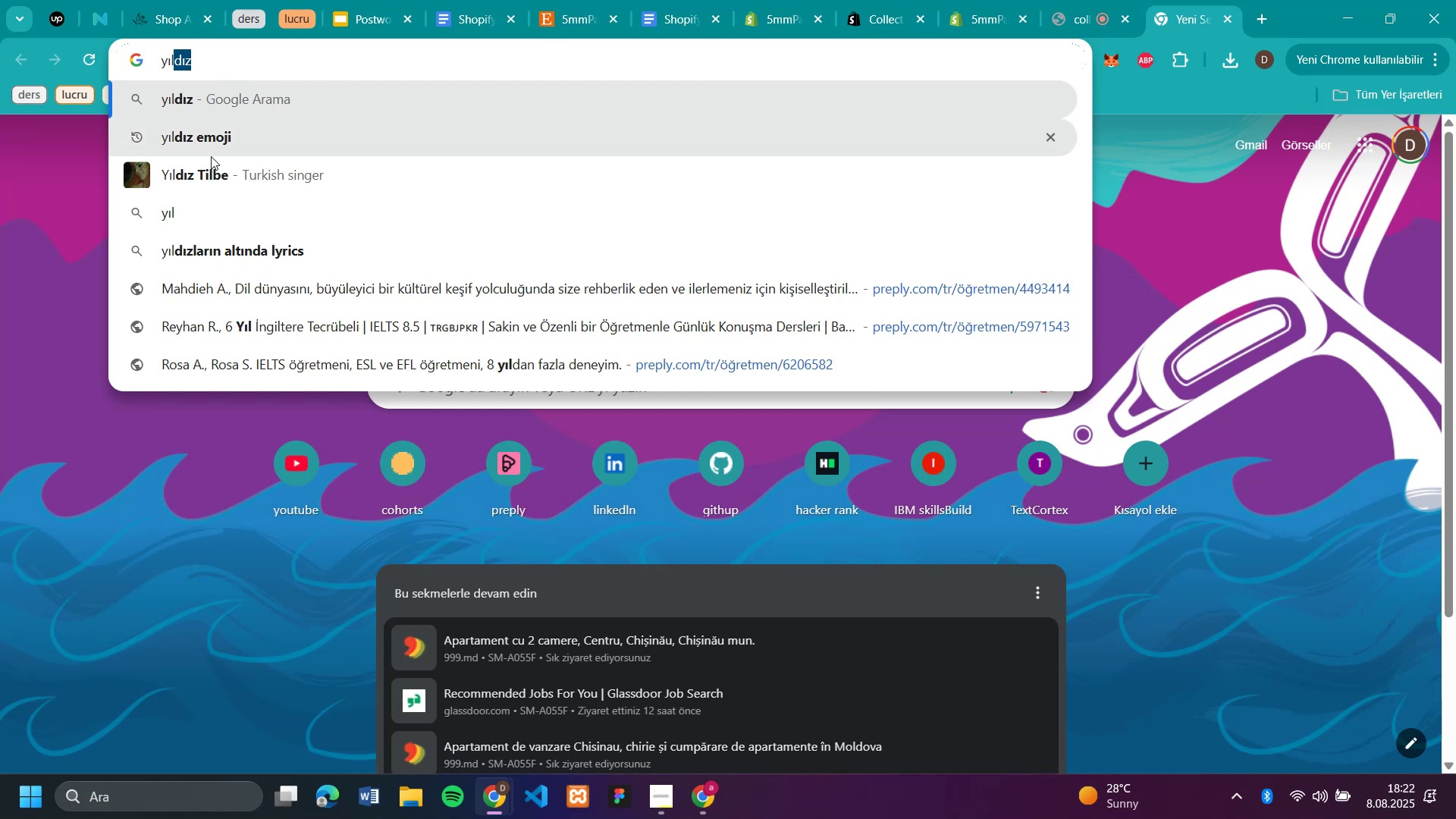 
left_click([209, 136])
 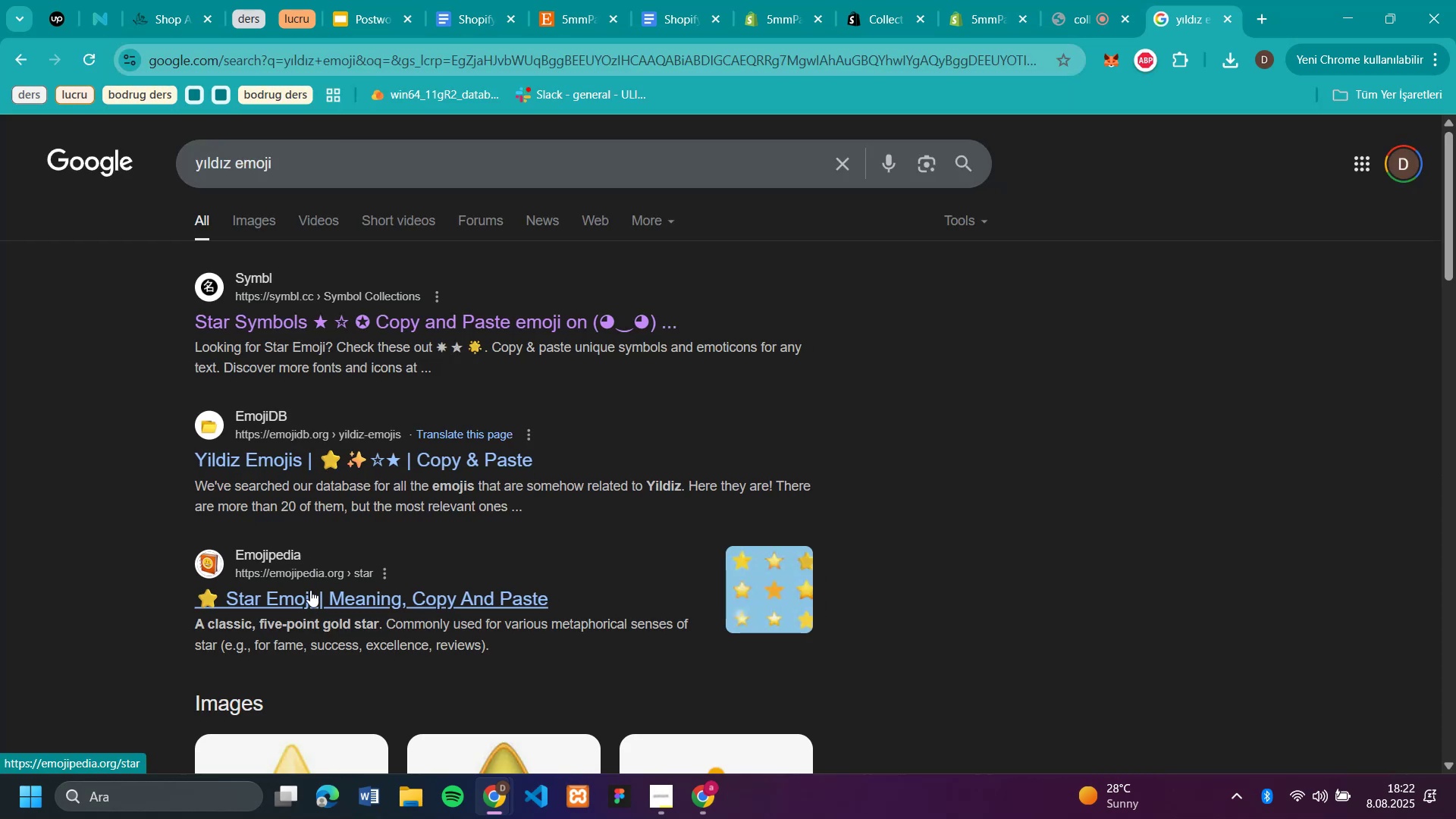 
left_click([310, 325])
 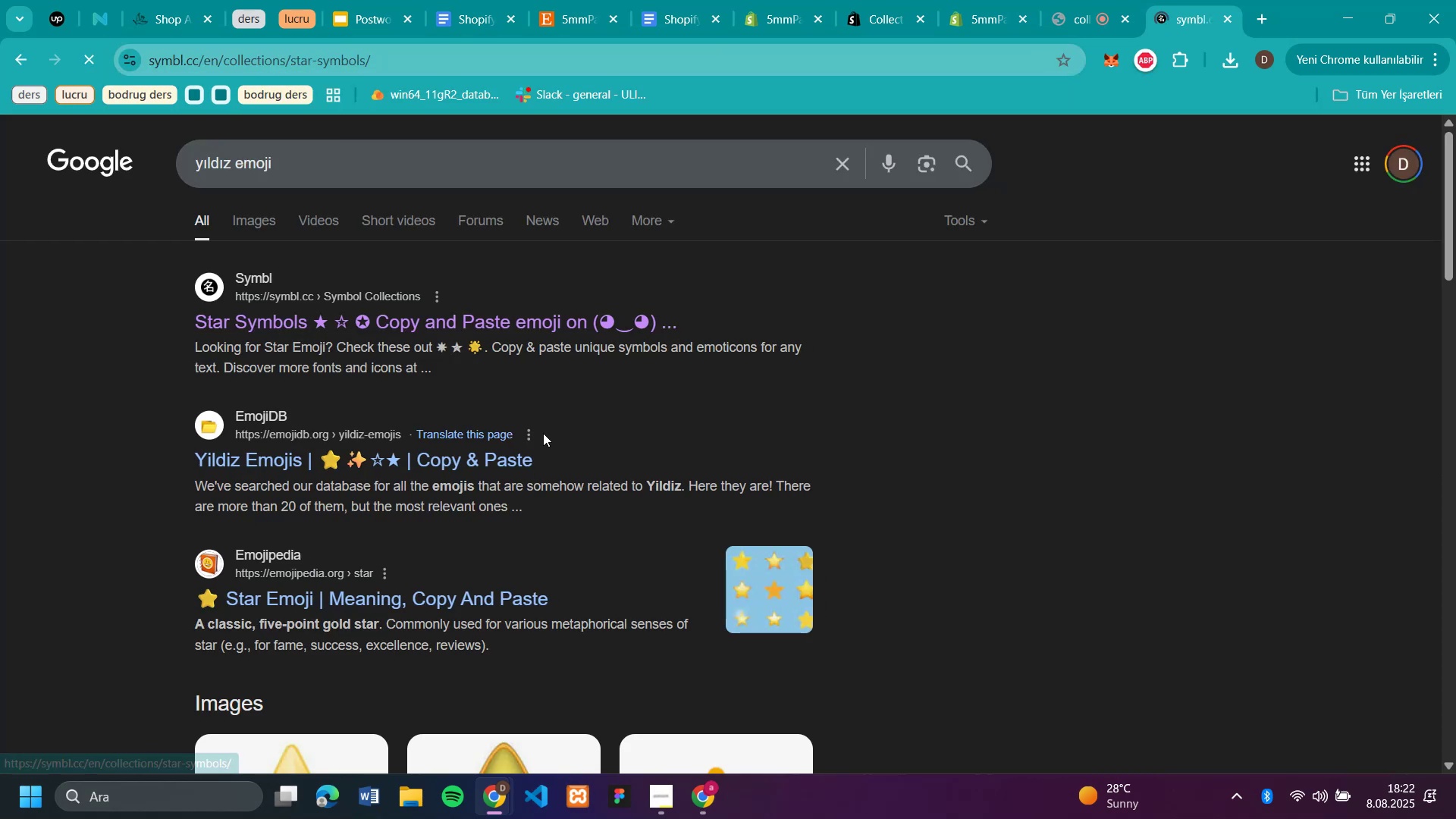 
scroll: coordinate [544, 434], scroll_direction: down, amount: 3.0
 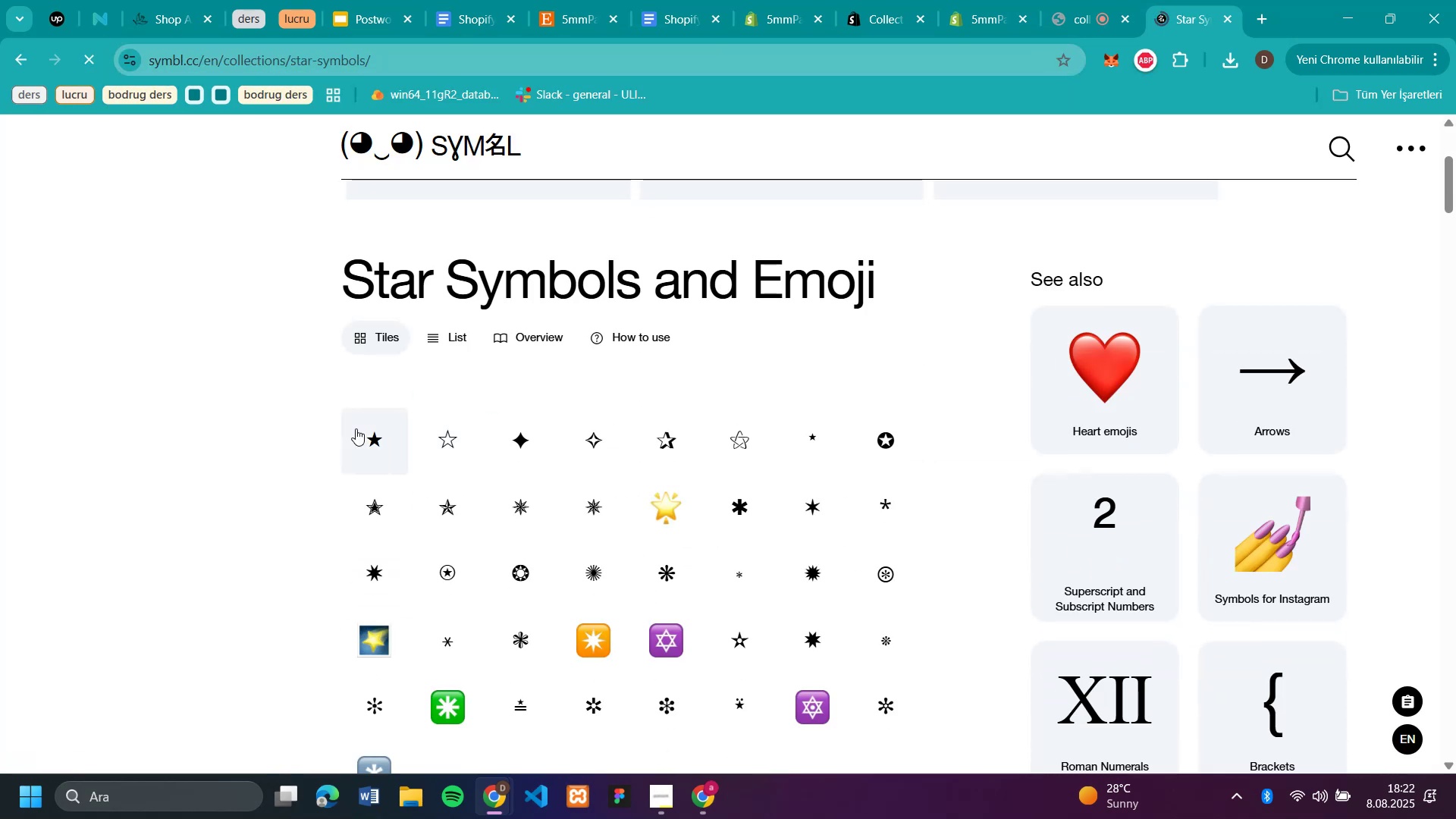 
right_click([356, 428])
 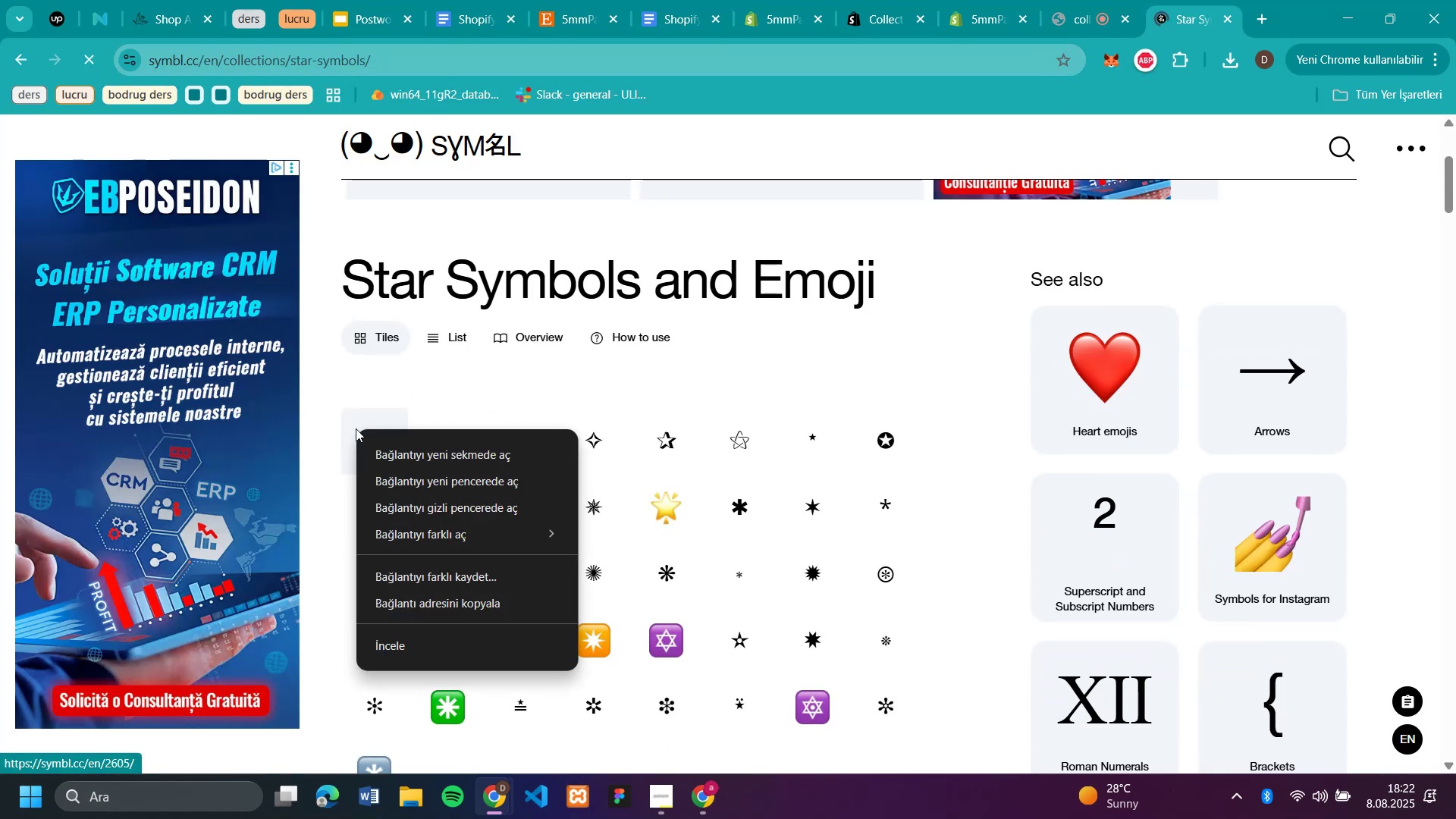 
left_click([356, 428])
 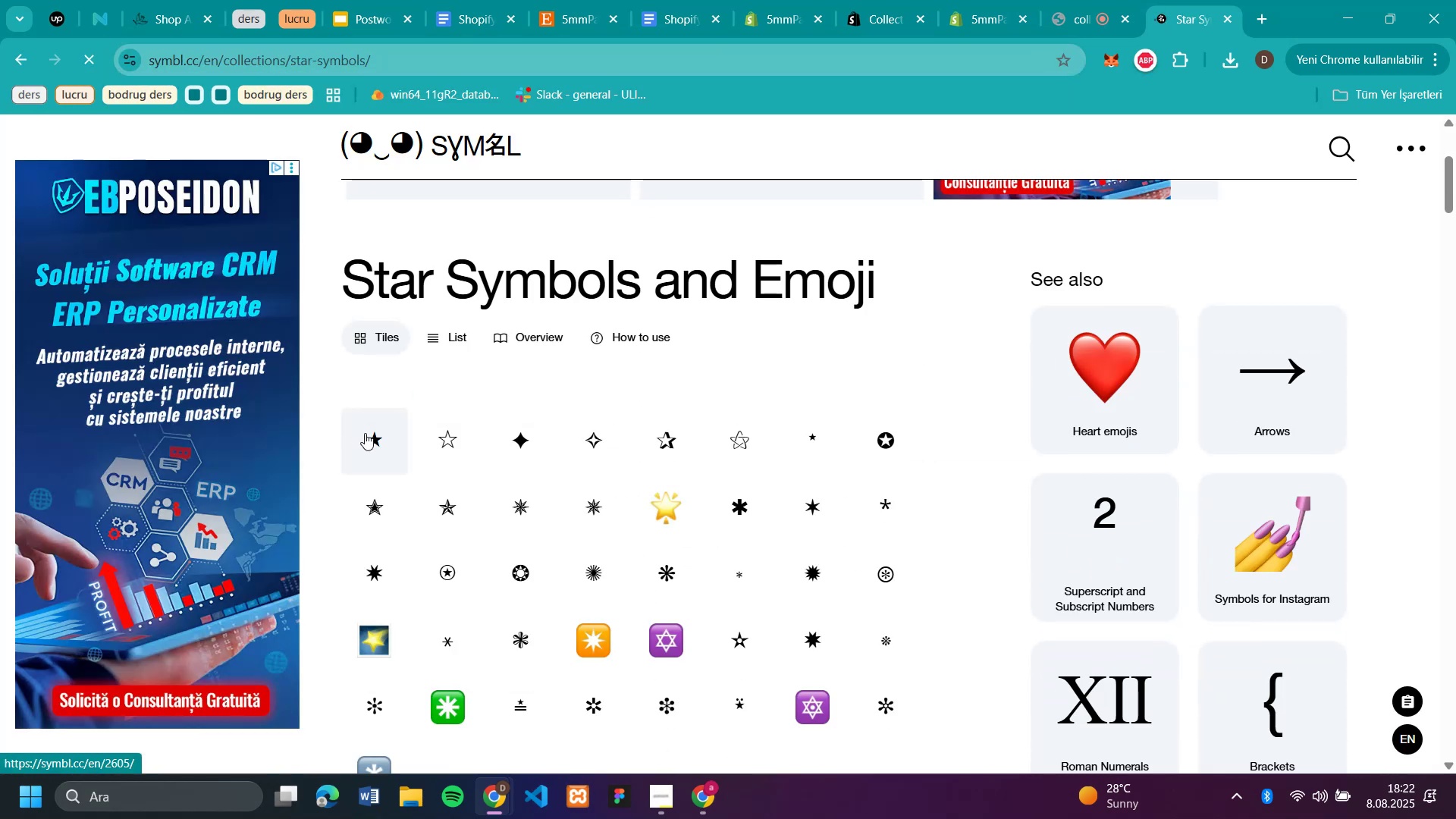 
left_click([365, 433])
 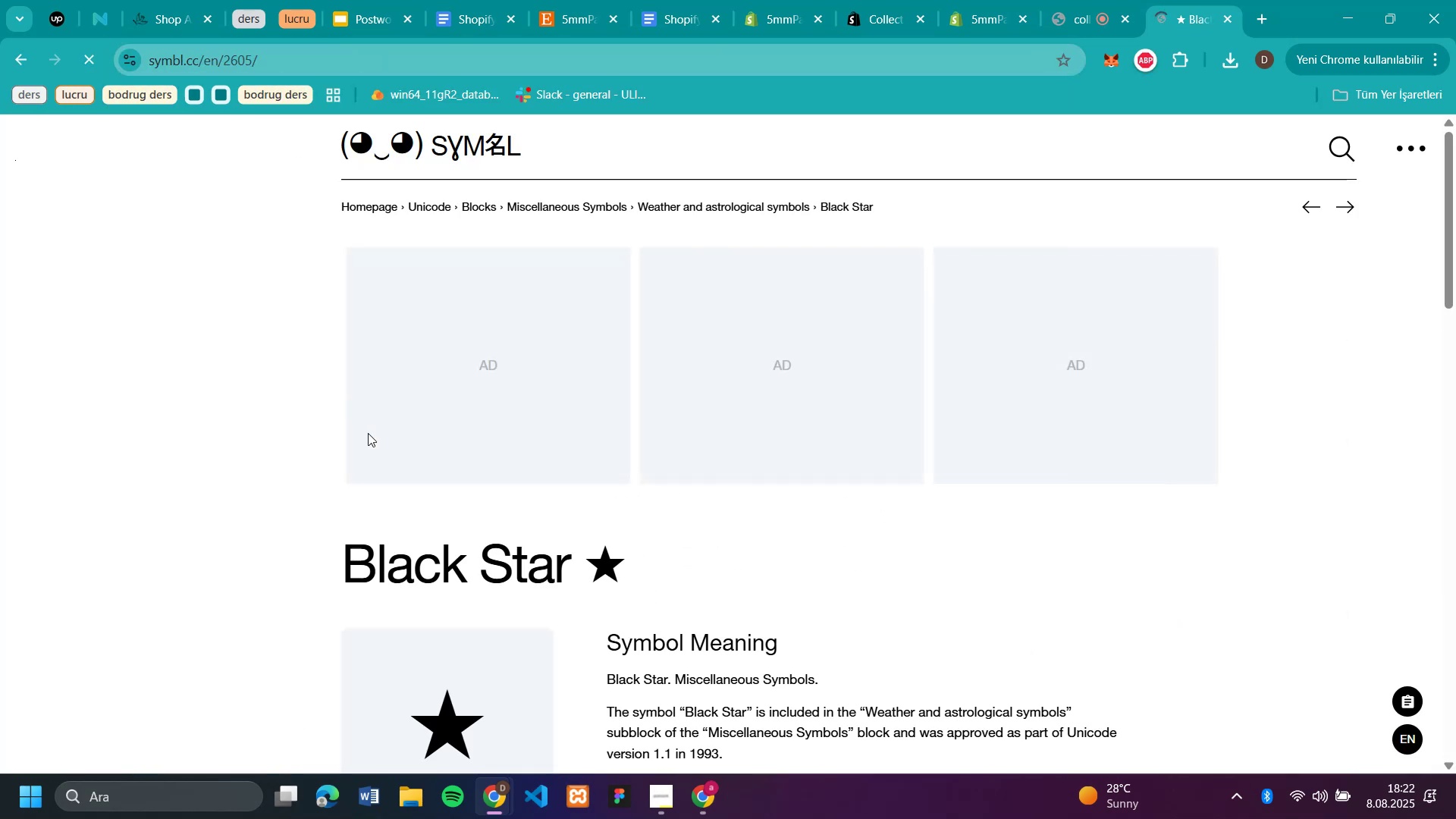 
scroll: coordinate [680, 538], scroll_direction: down, amount: 4.0
 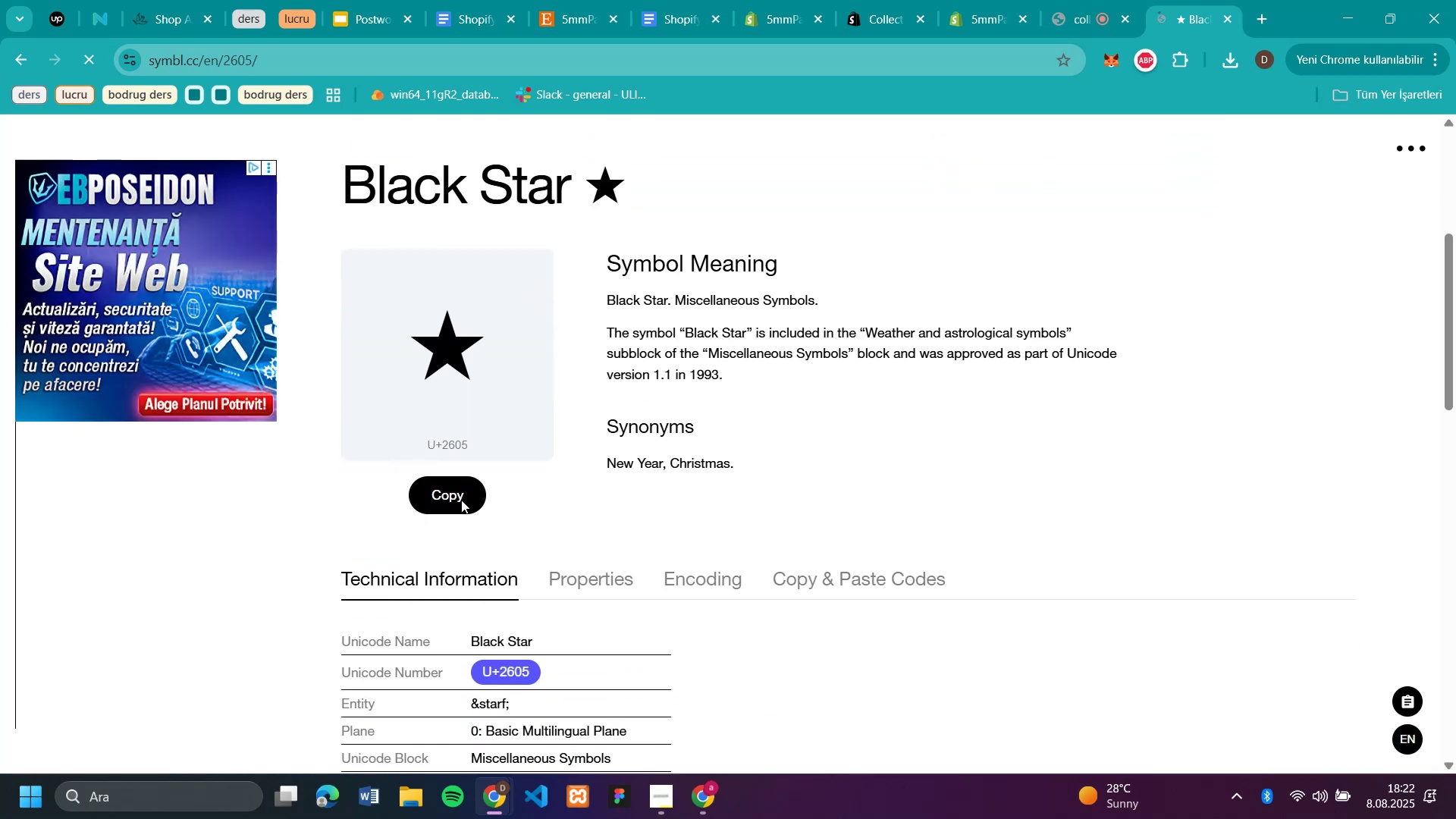 
left_click([461, 500])
 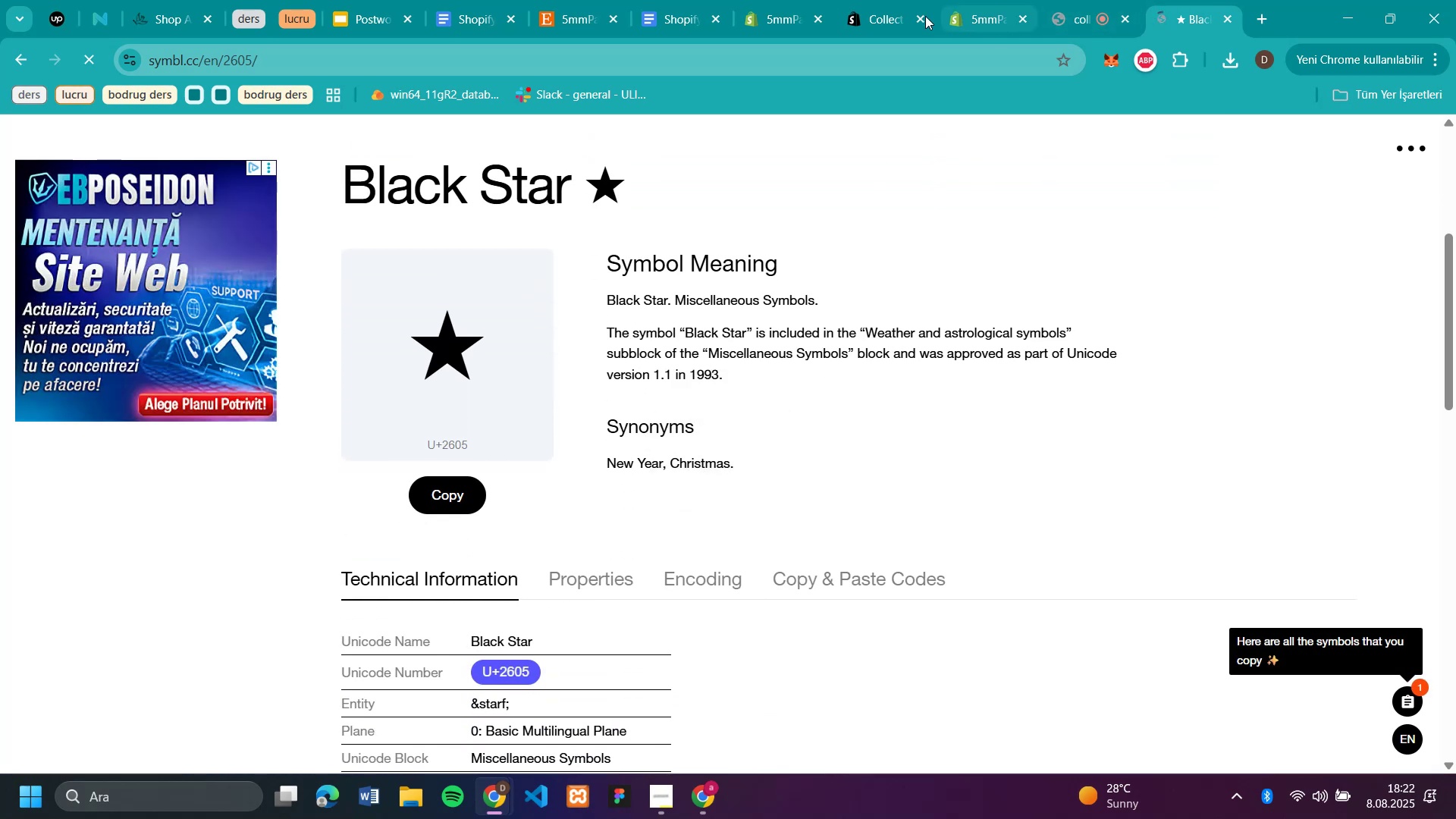 
left_click([989, 13])
 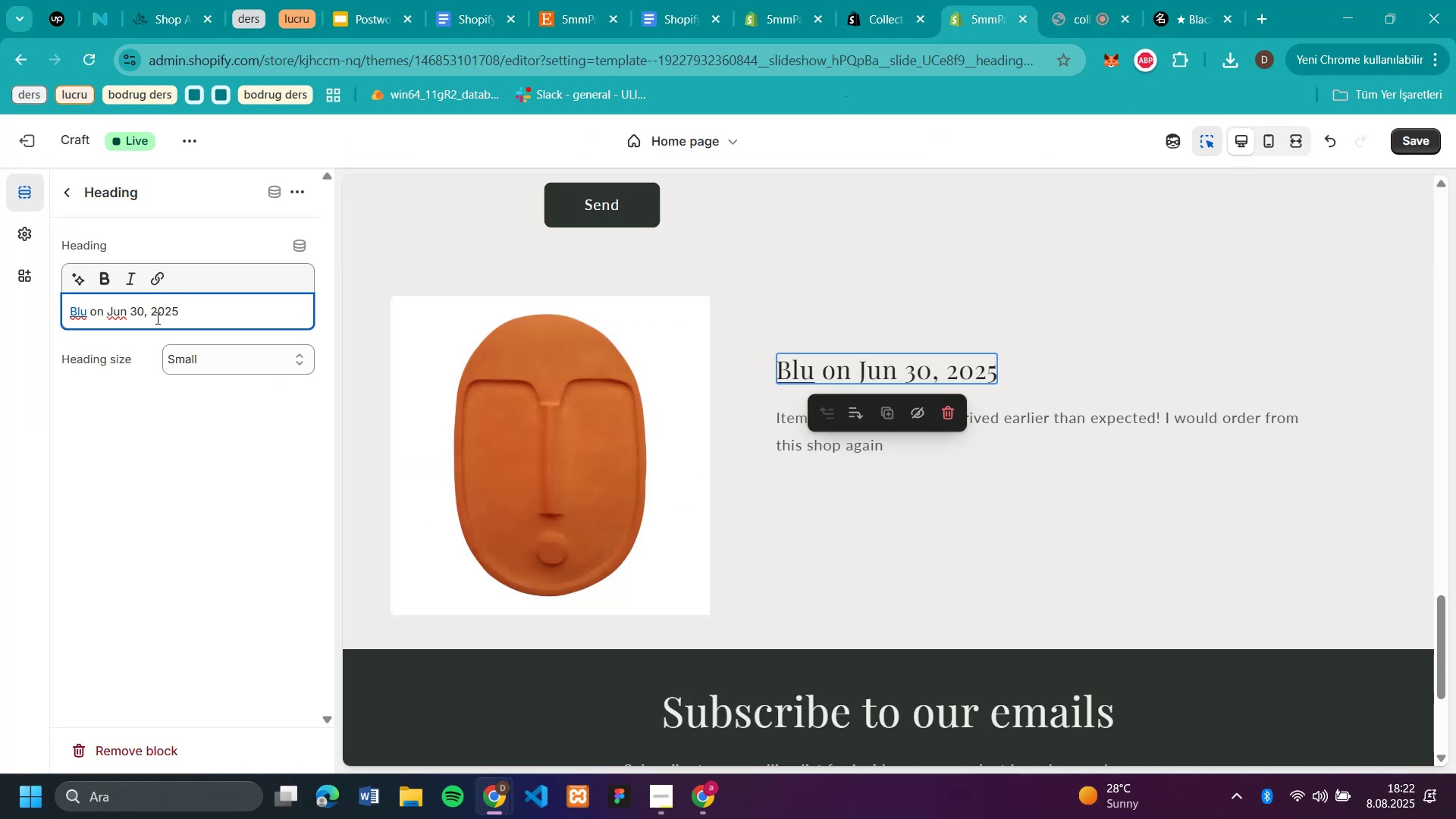 
key(Control+V)
 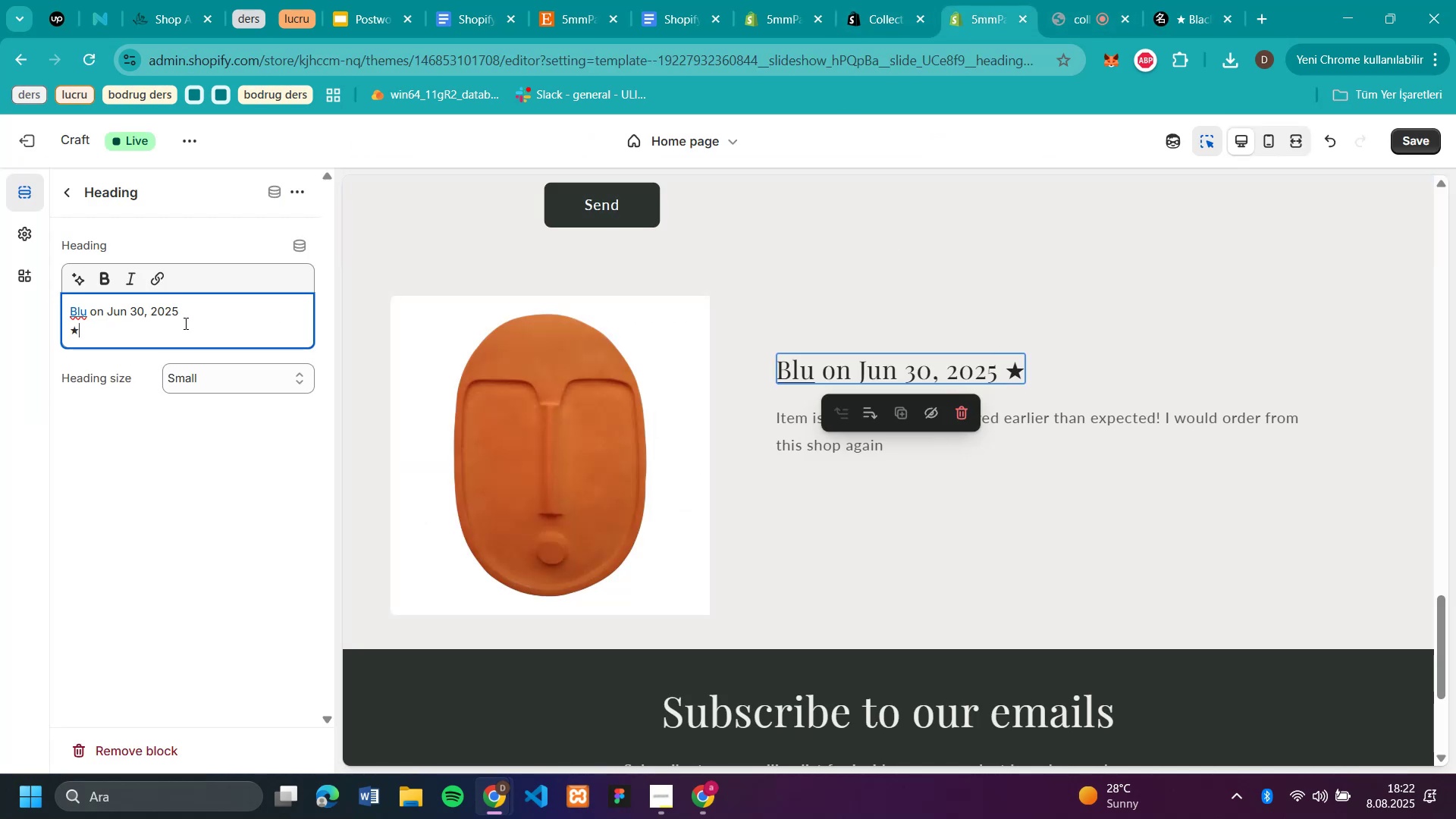 
key(Control+V)
 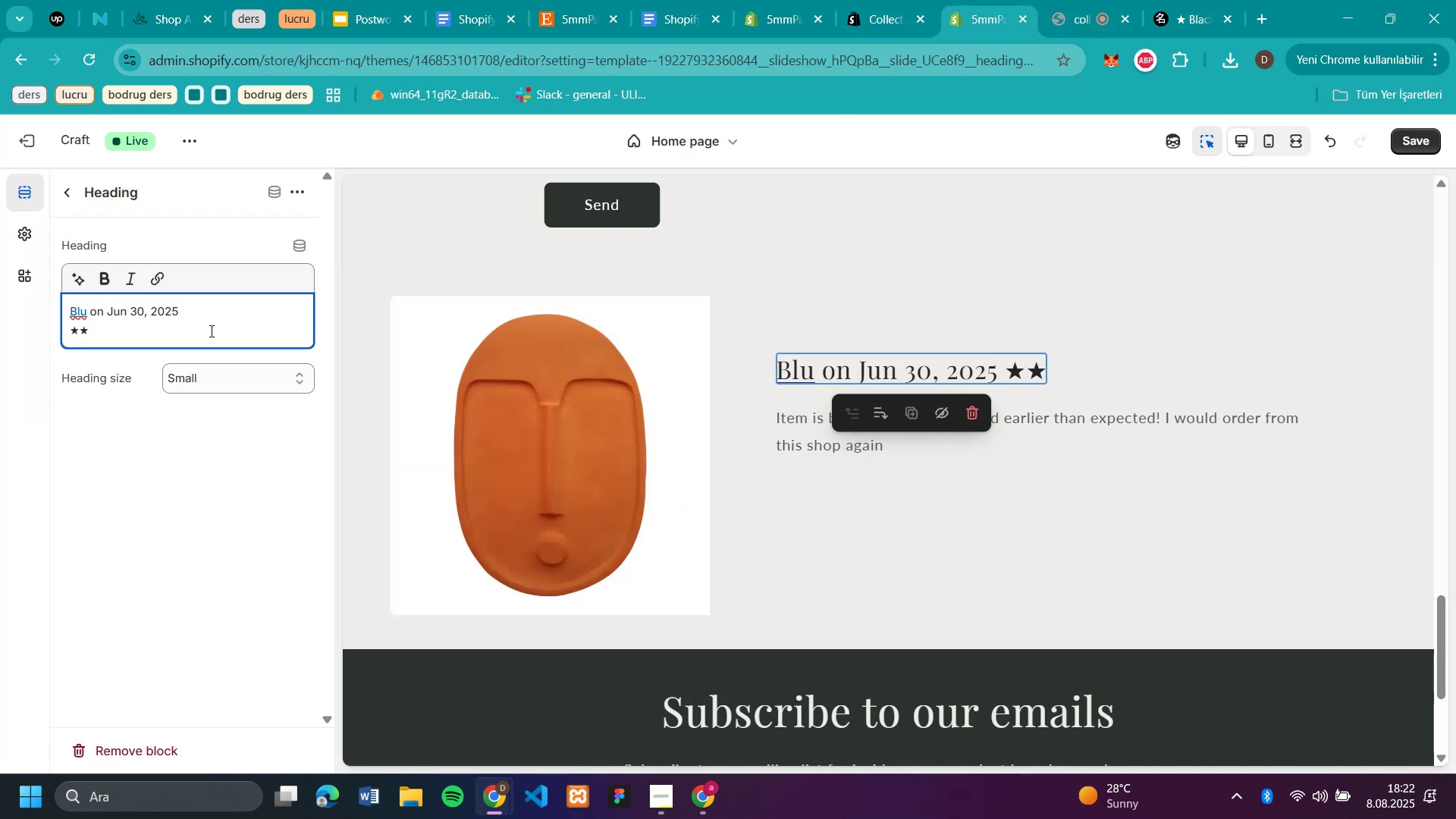 
key(Control+V)
 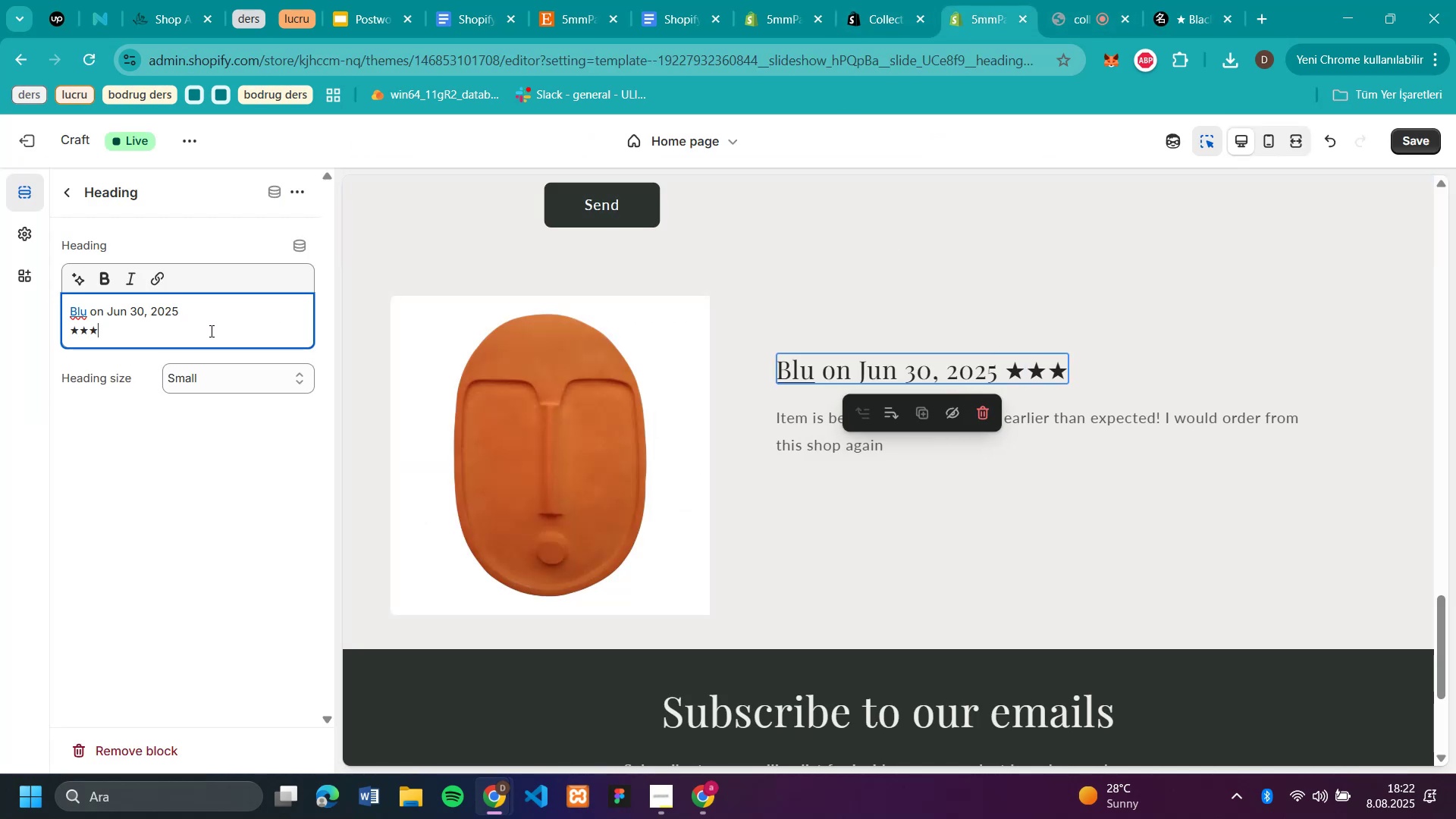 
key(Control+V)
 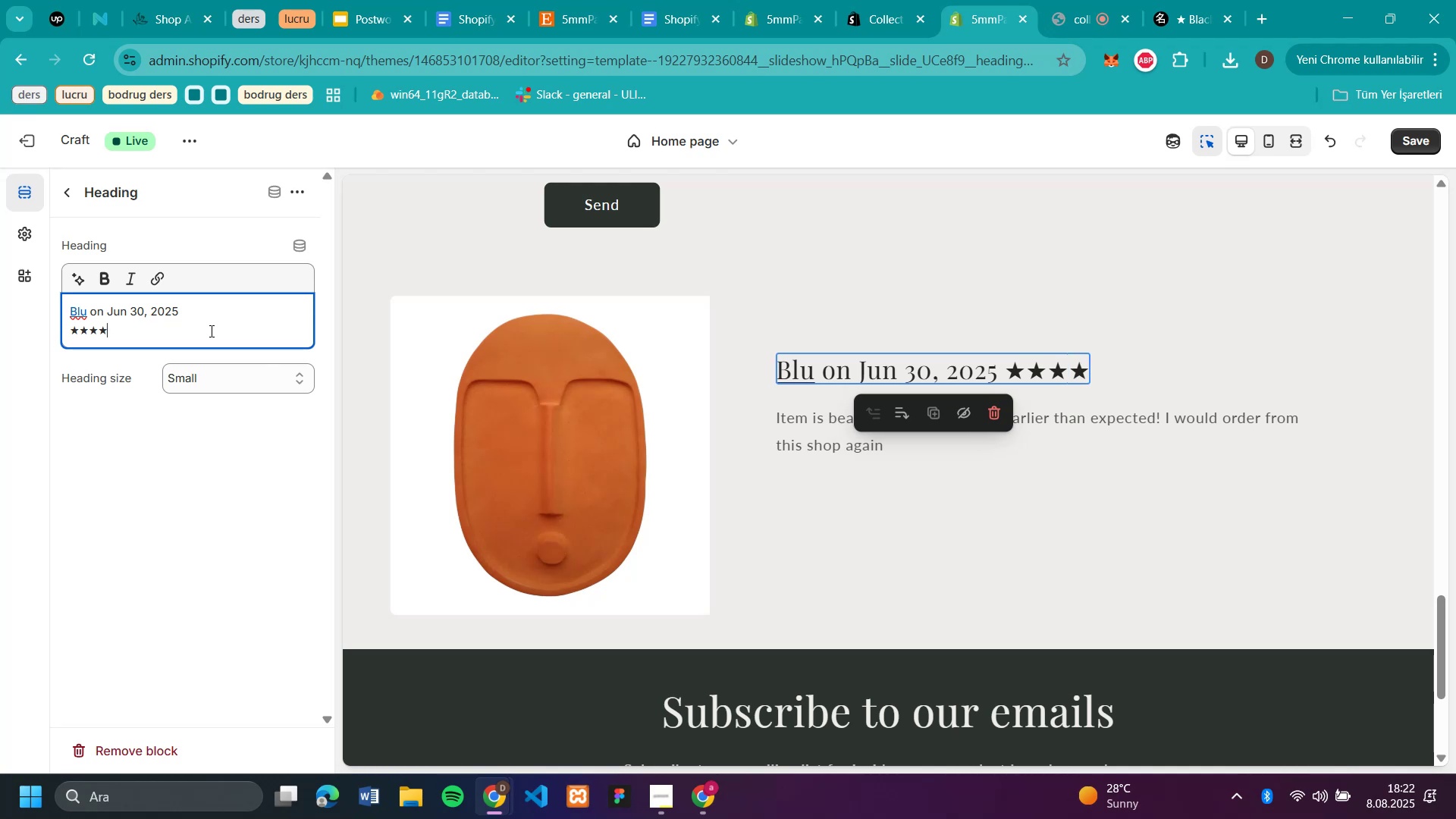 
key(Control+V)
 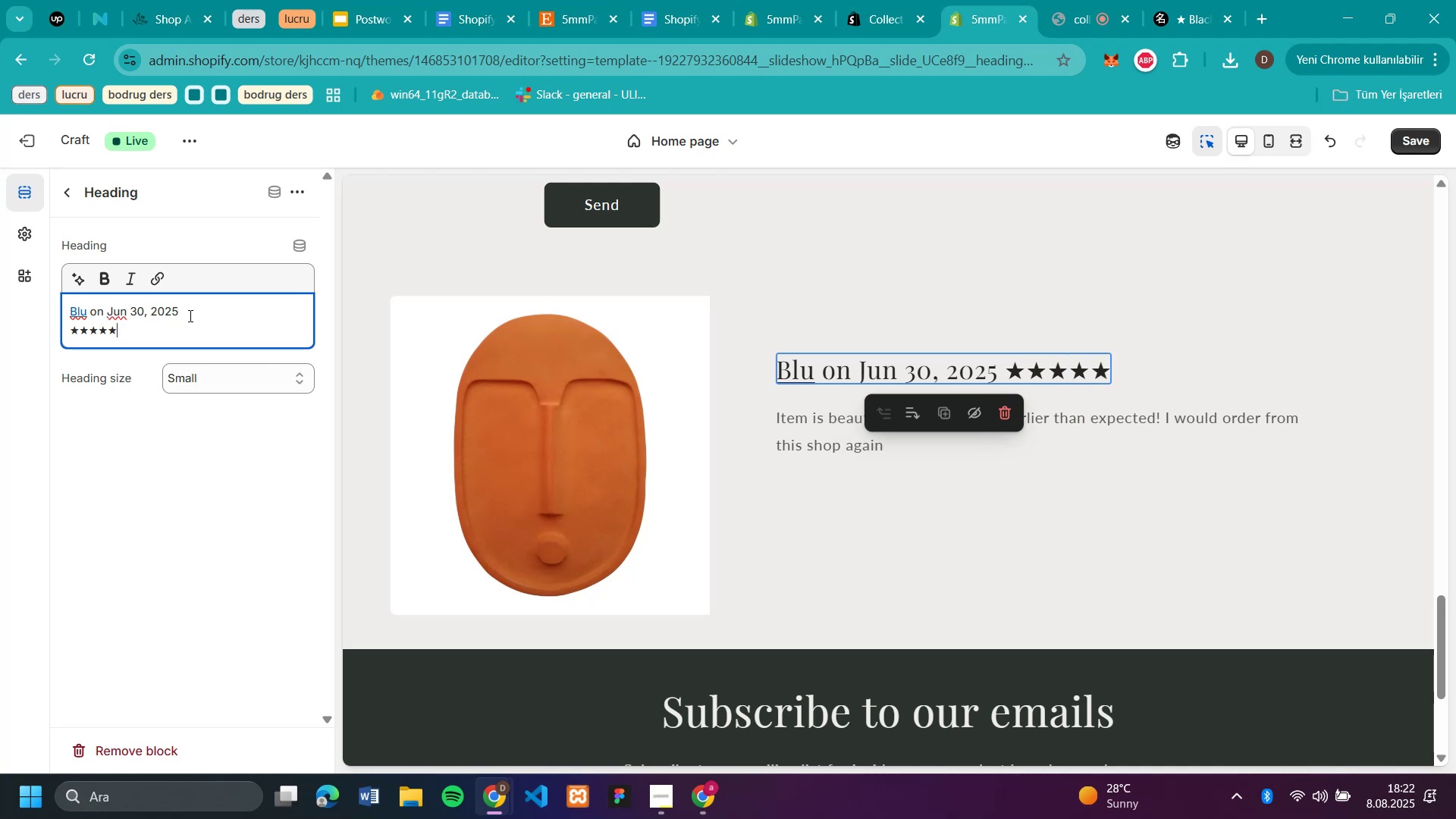 
left_click([209, 308])
 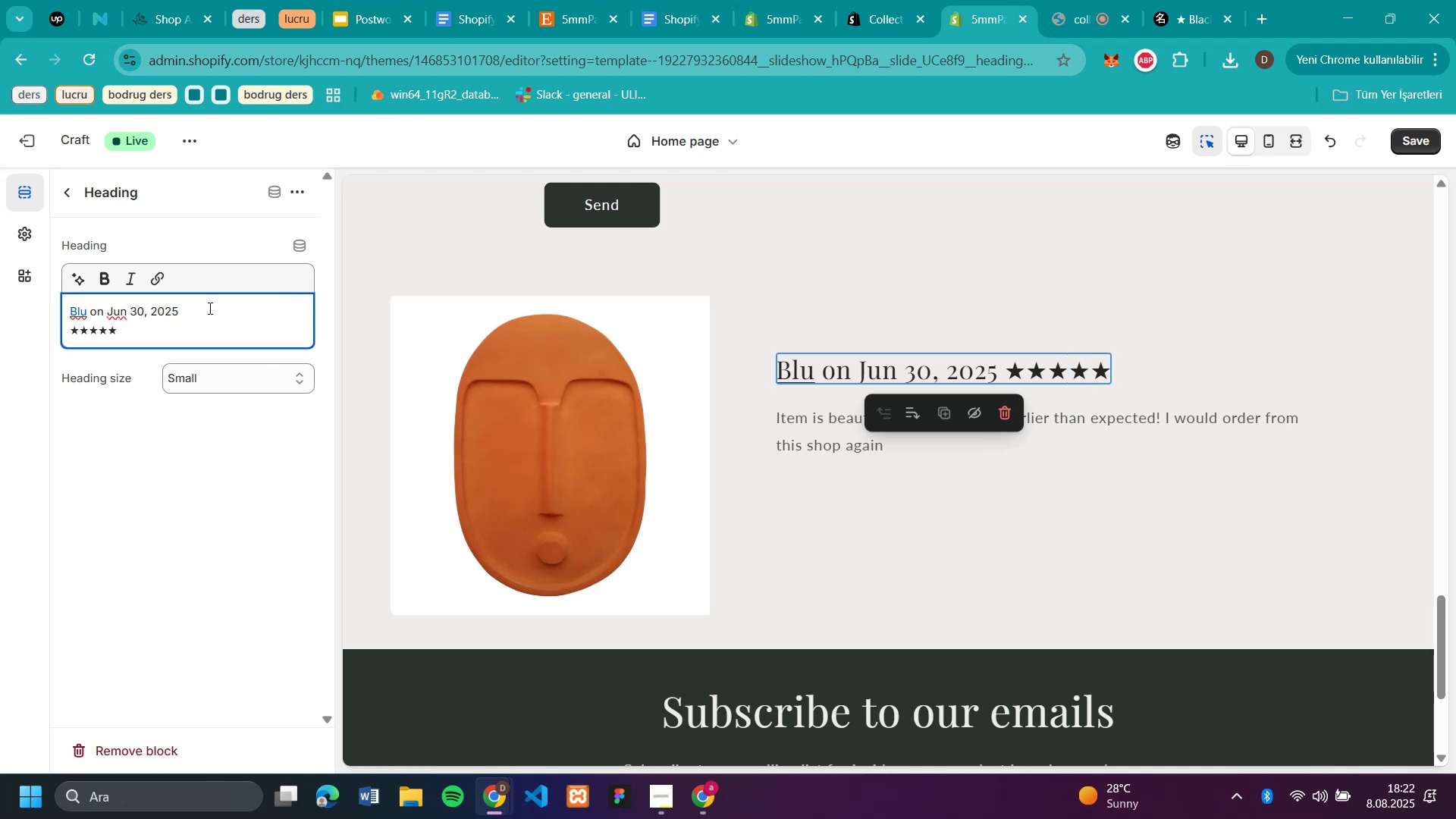 
left_click([209, 308])
 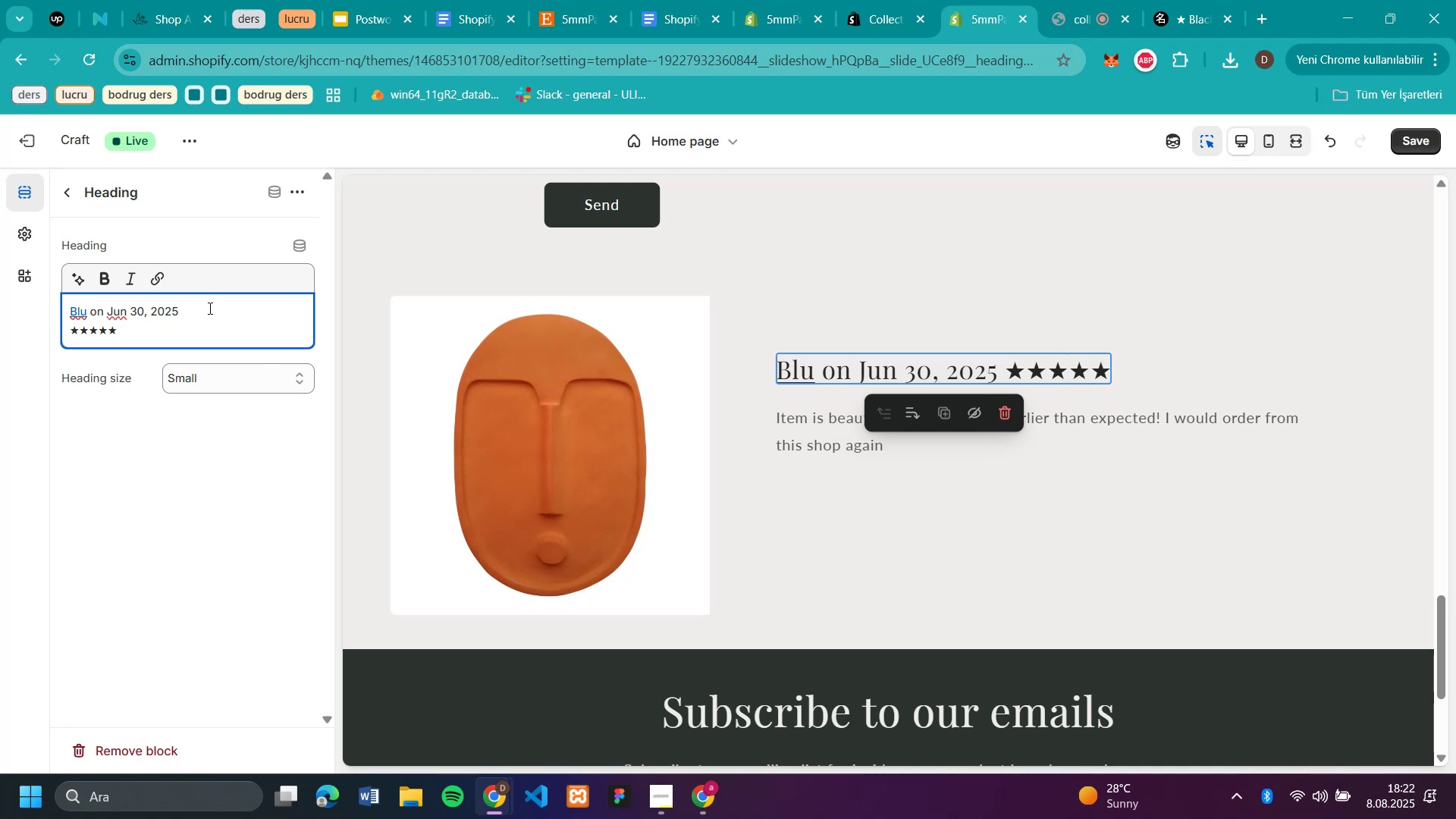 
key(Space)
 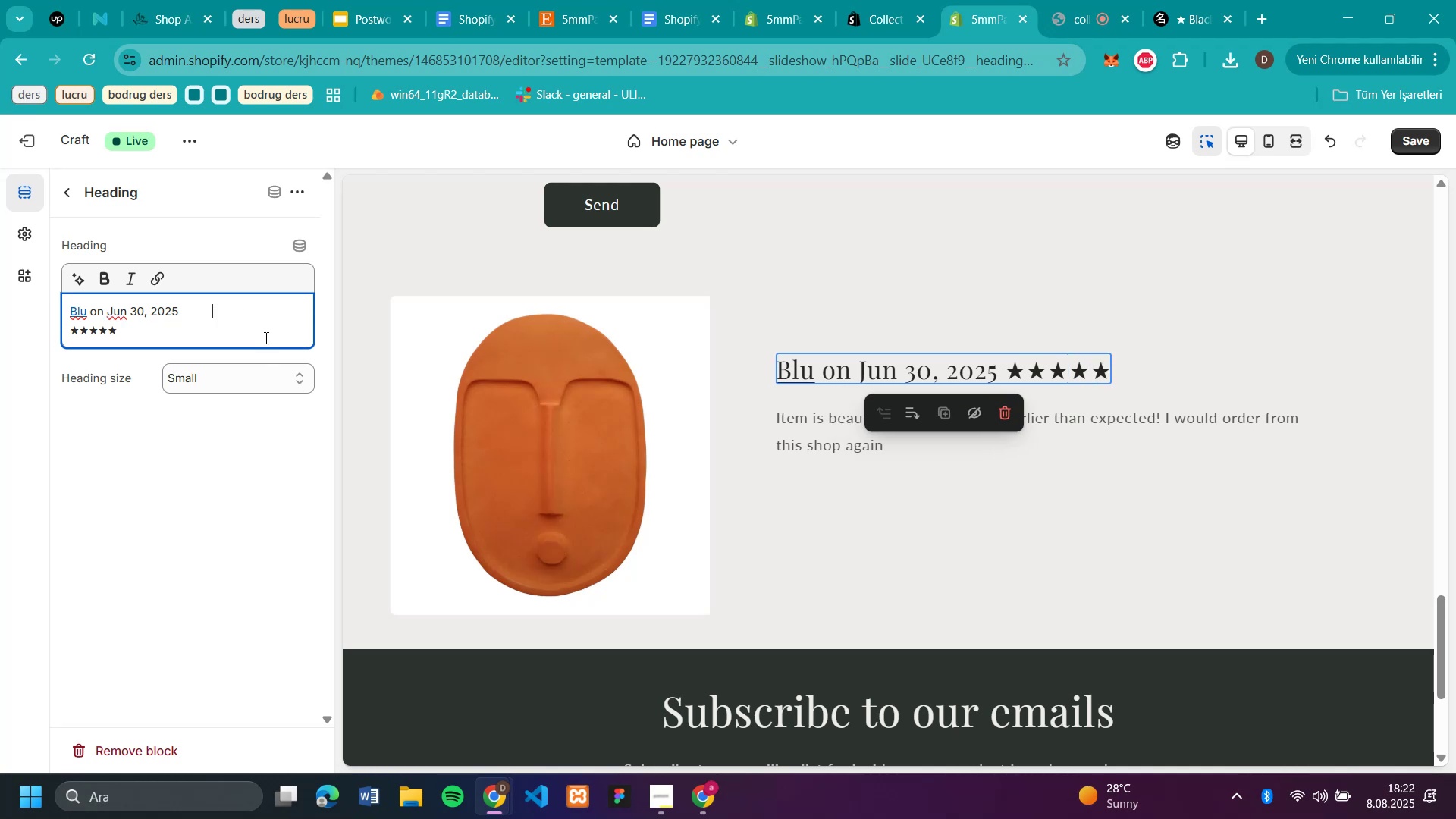 
key(Space)
 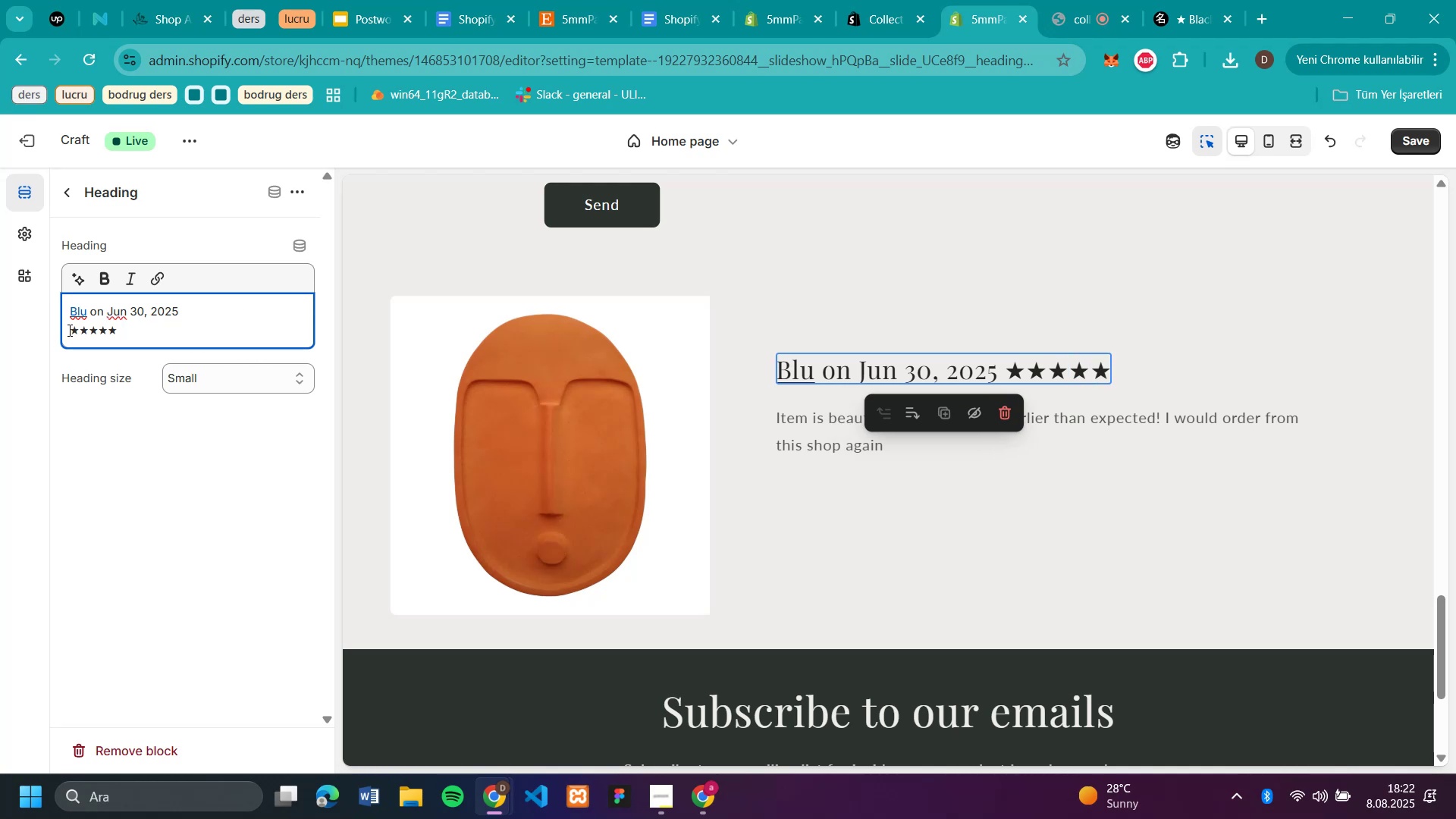 
left_click([67, 331])
 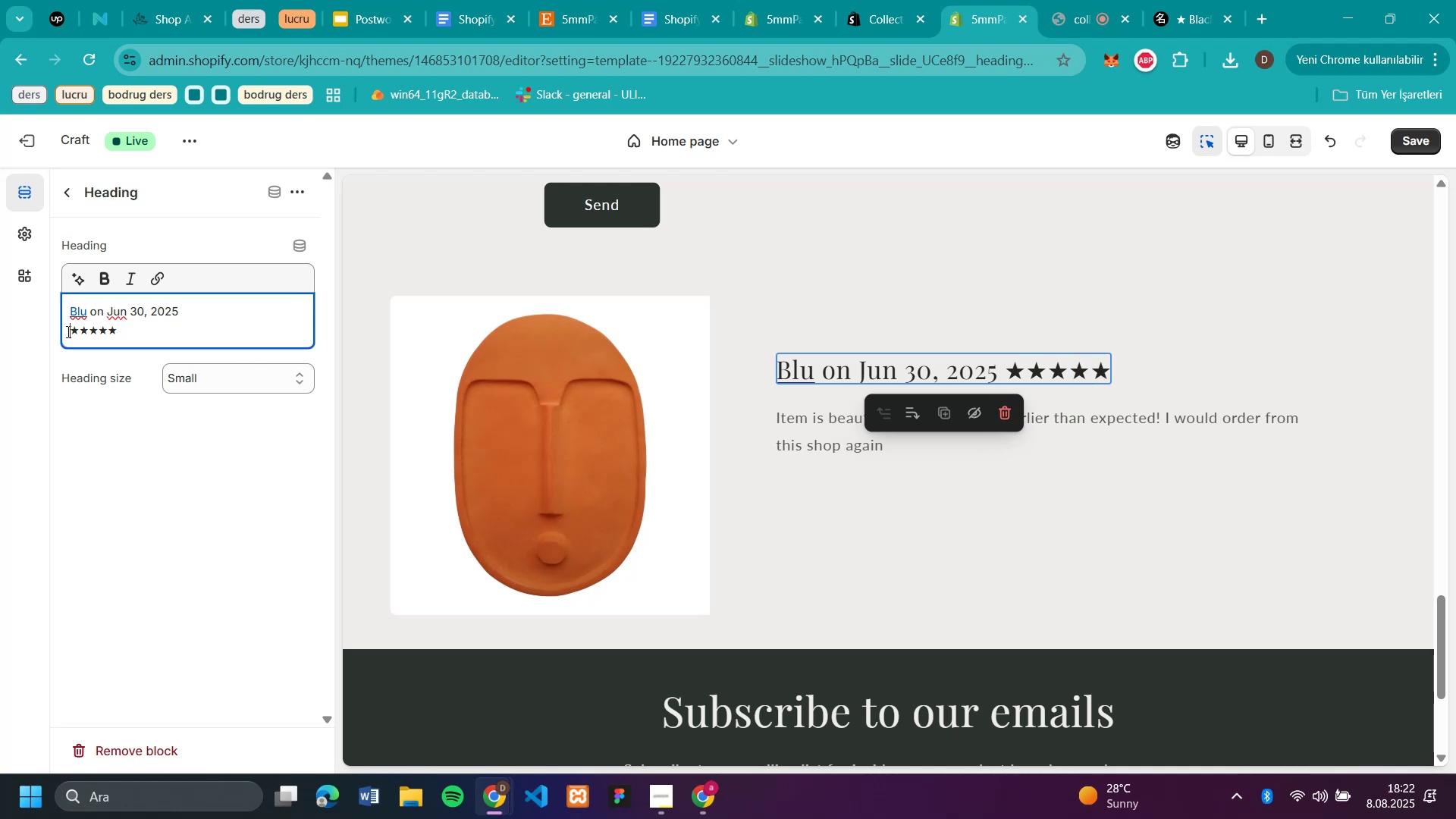 
key(Space)
 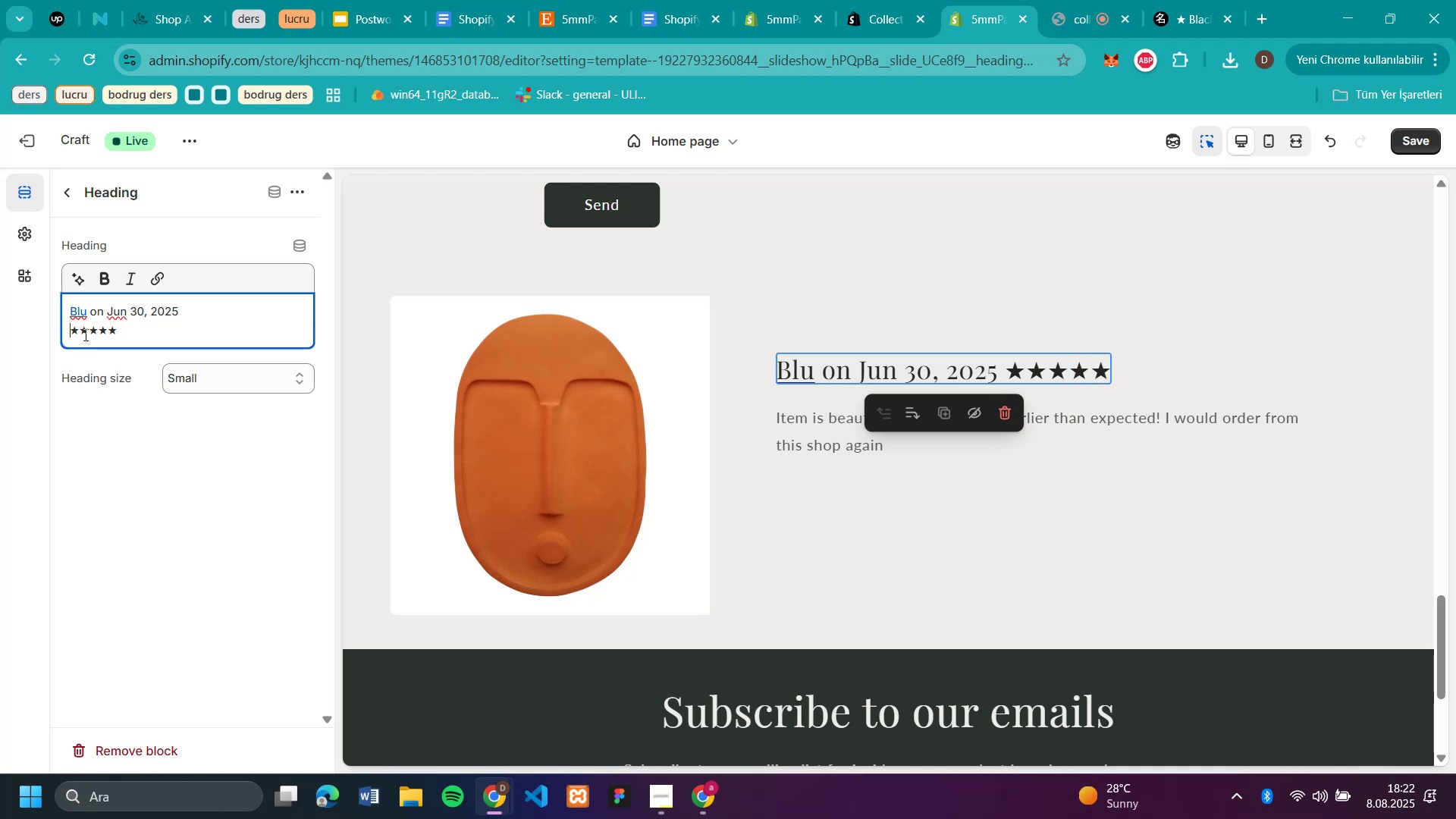 
hold_key(key=Space, duration=0.6)
 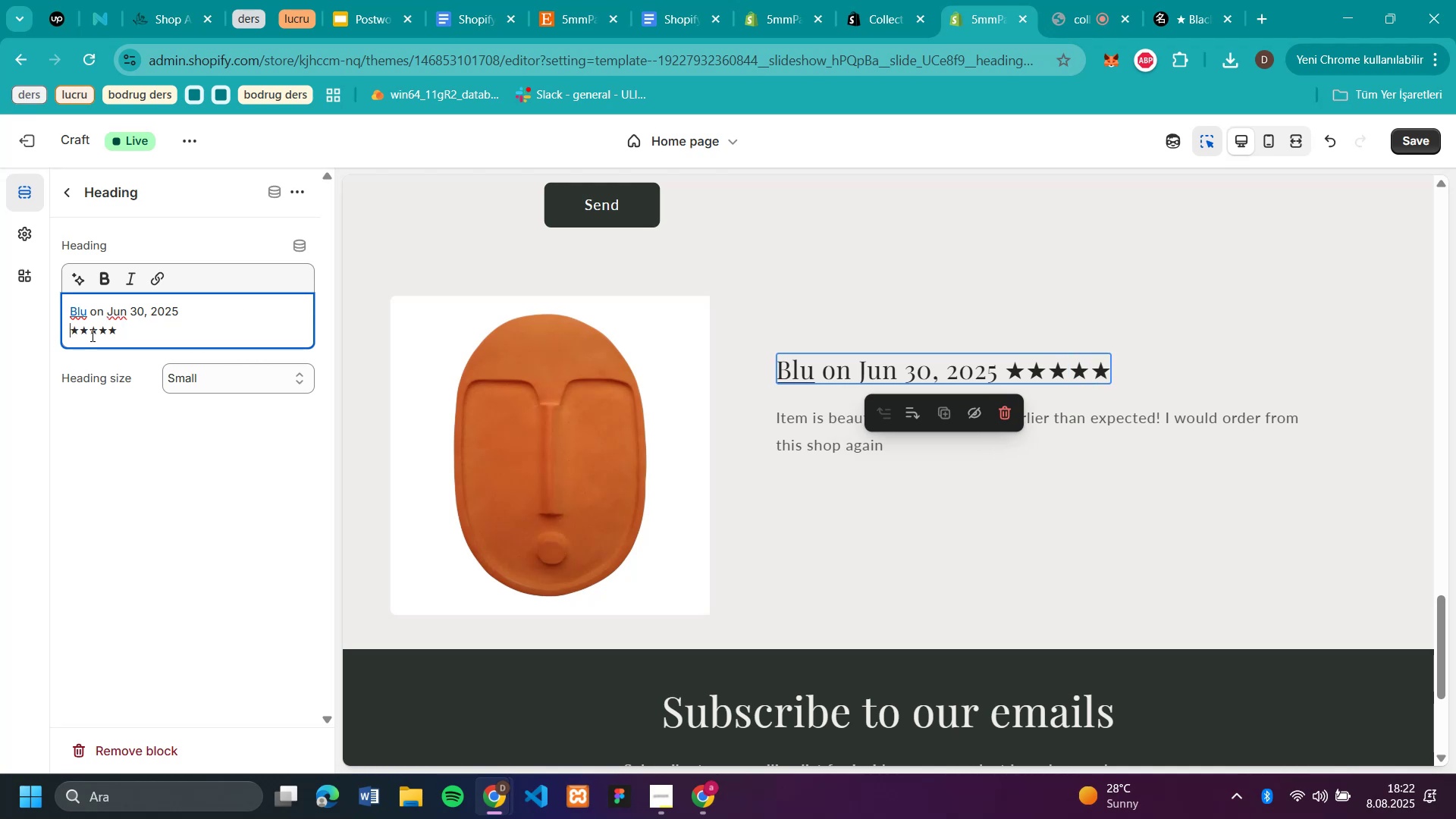 
key(Space)
 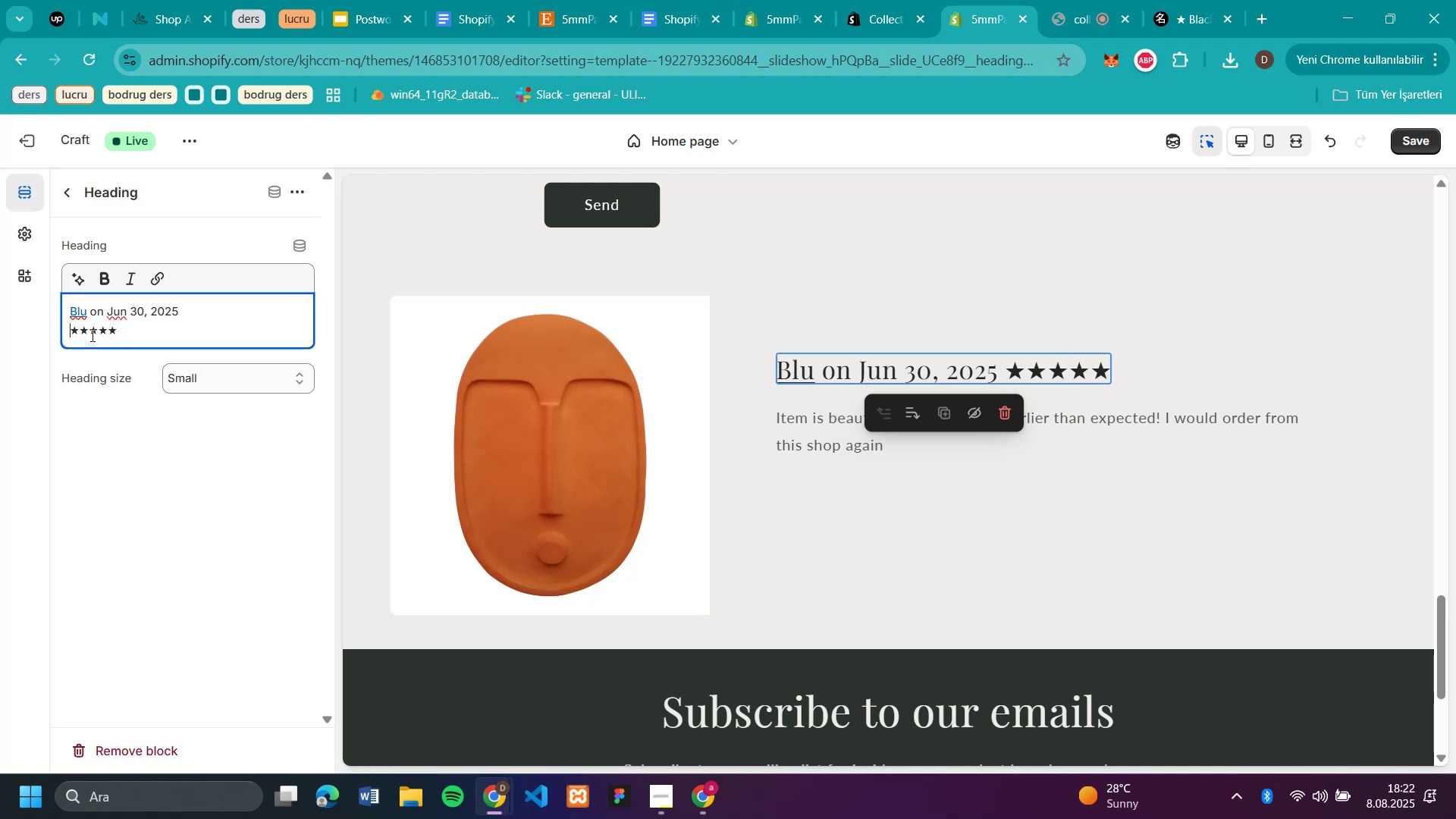 
key(Space)
 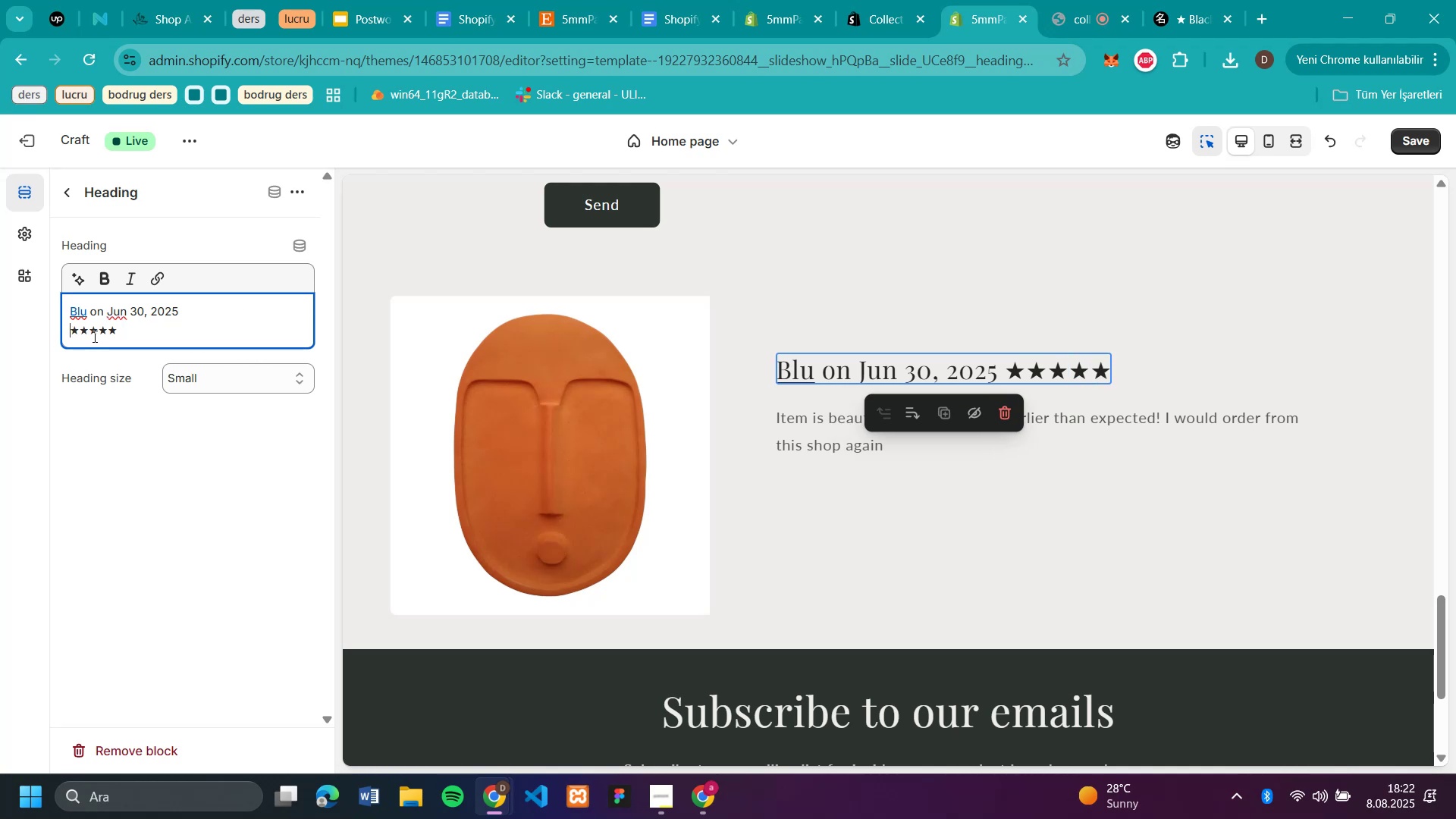 
key(Space)
 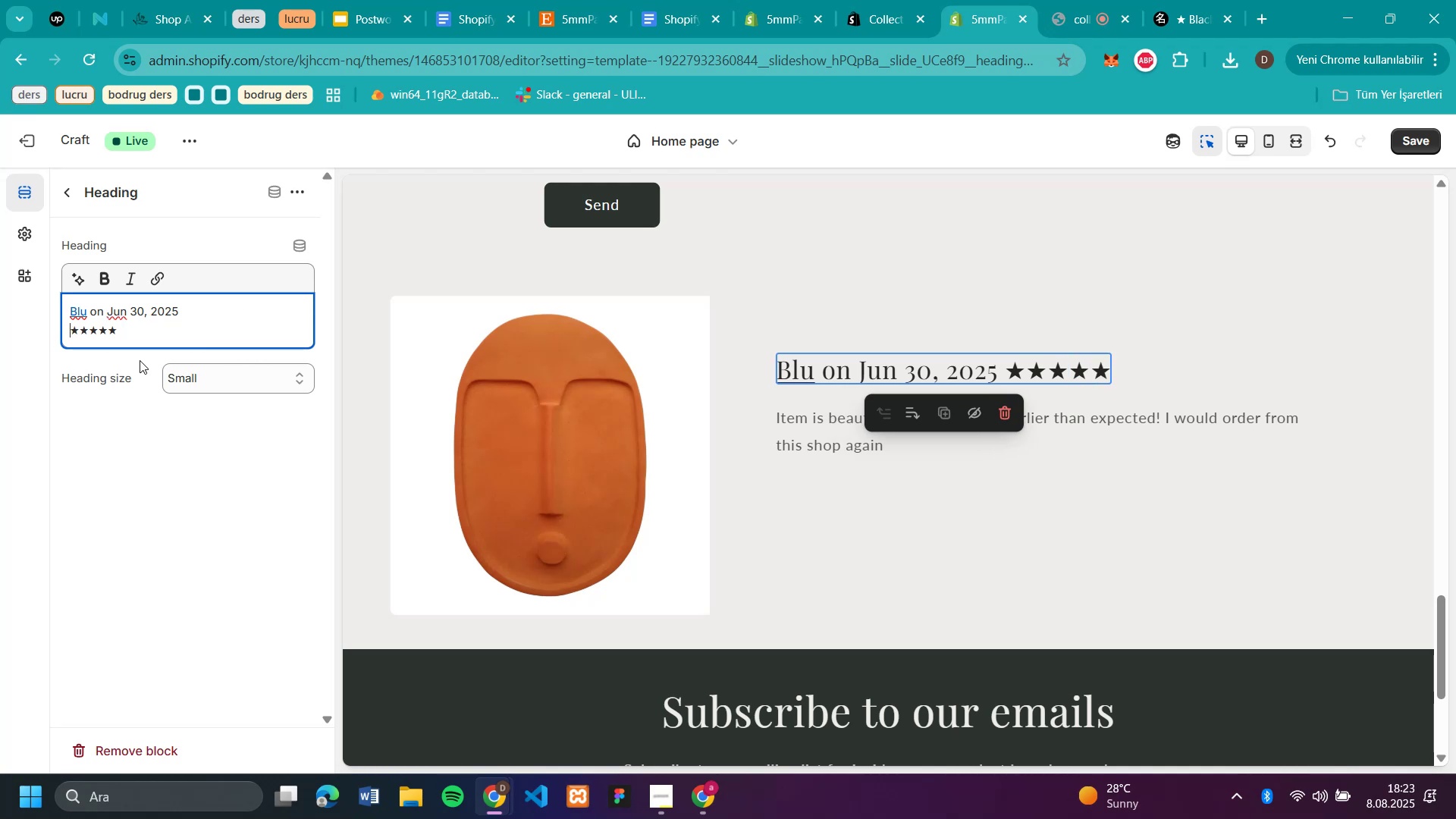 
key(Space)
 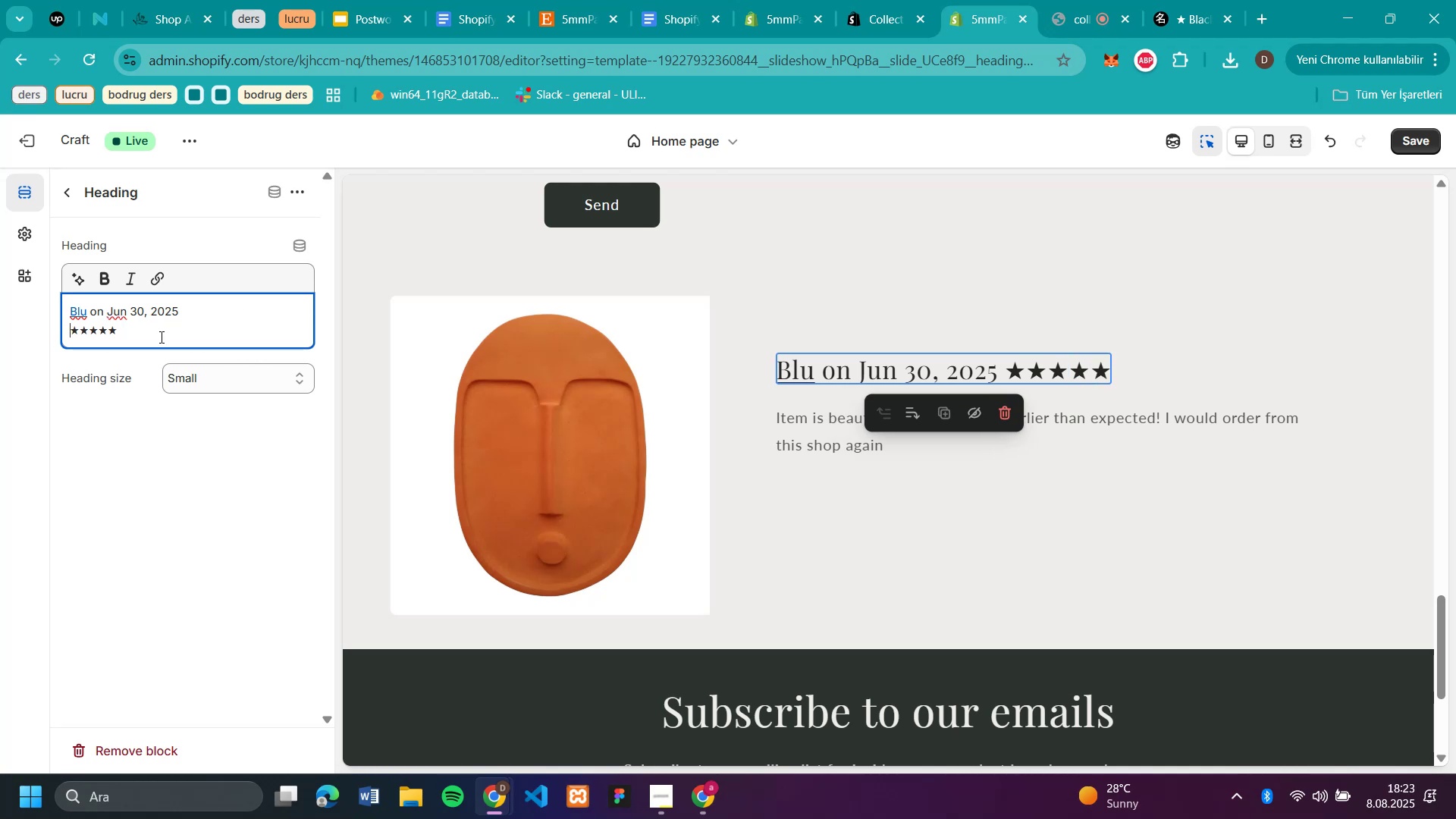 
key(Space)
 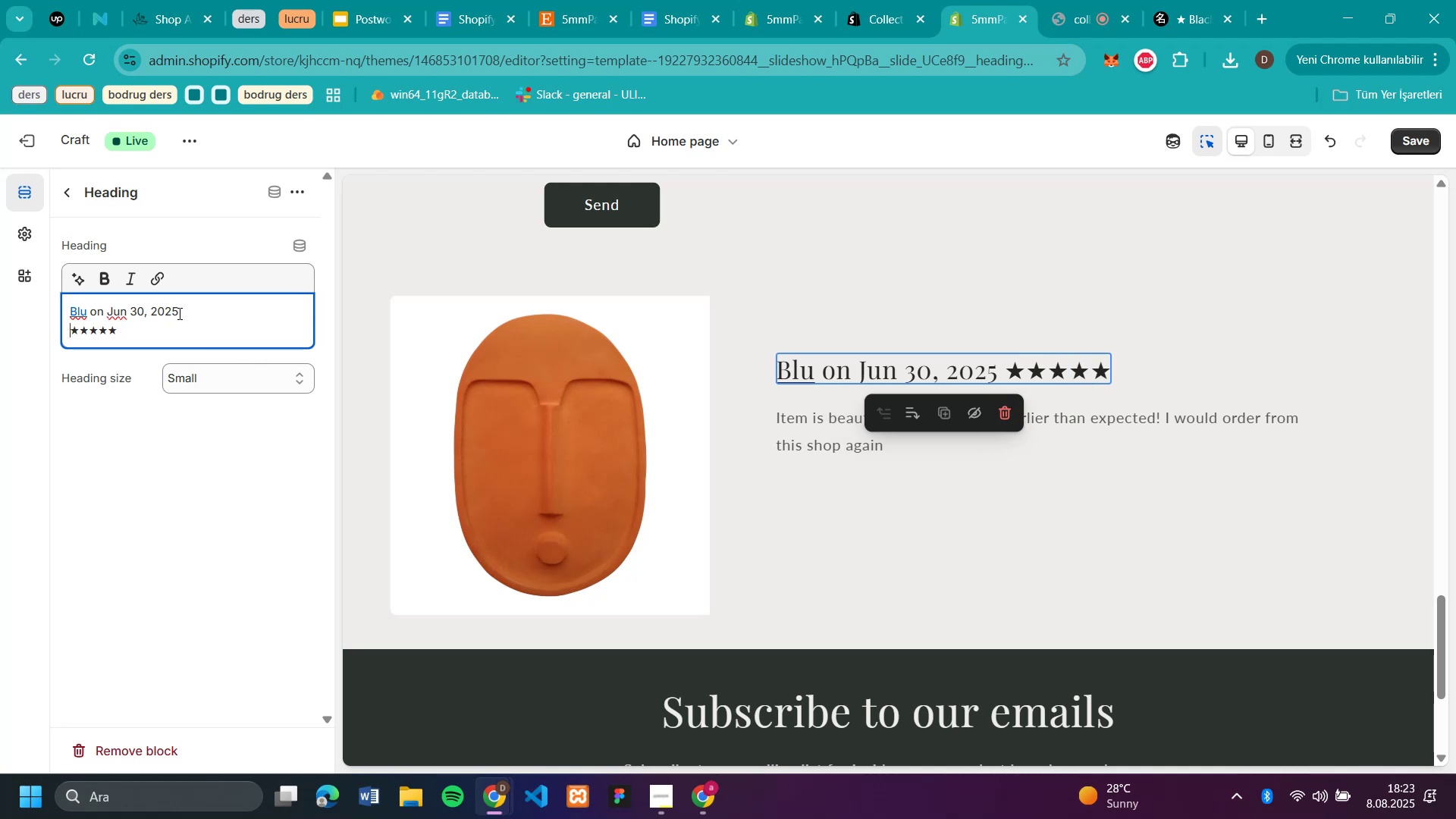 
hold_key(key=Space, duration=0.58)
 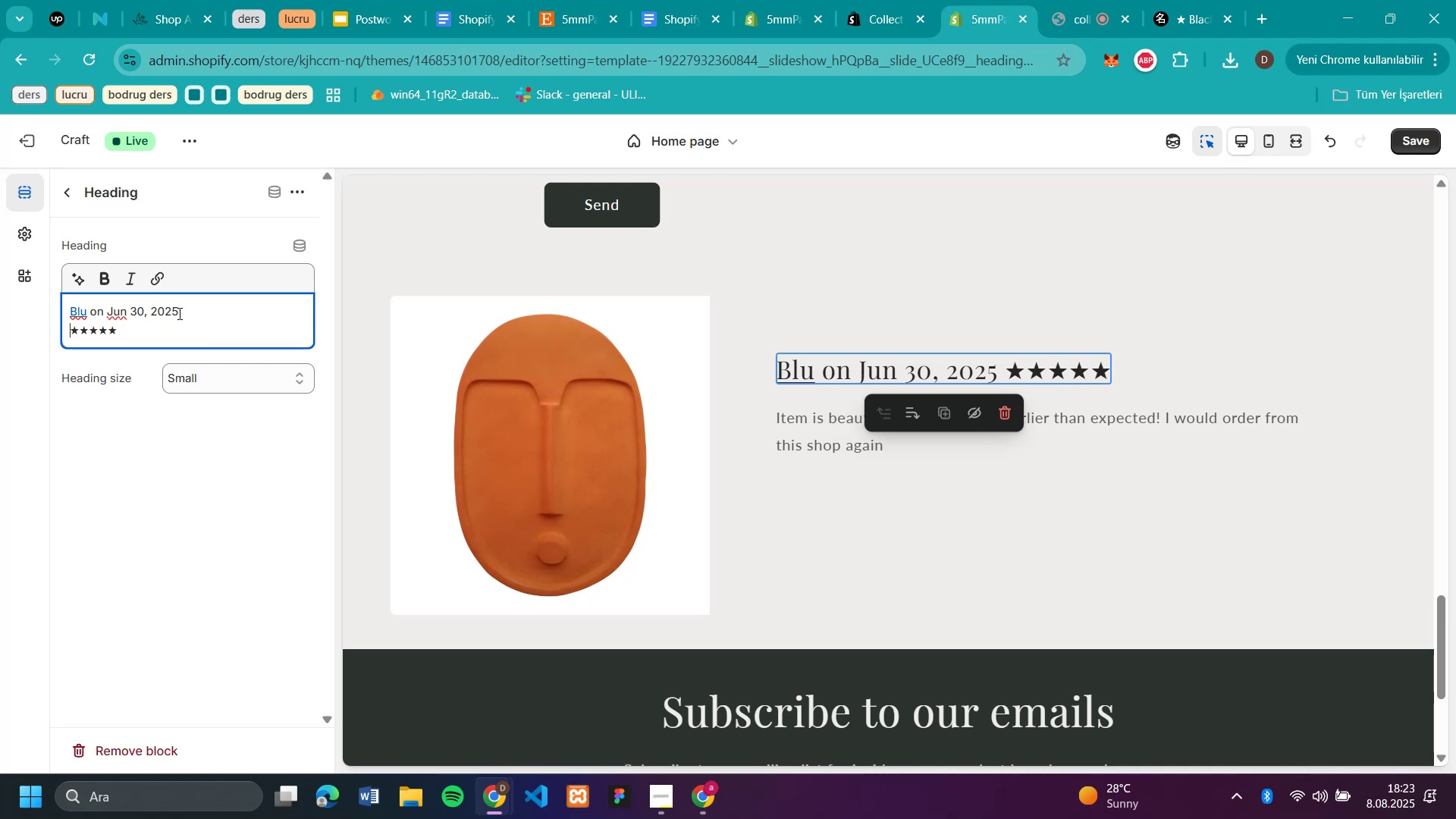 
key(Space)
 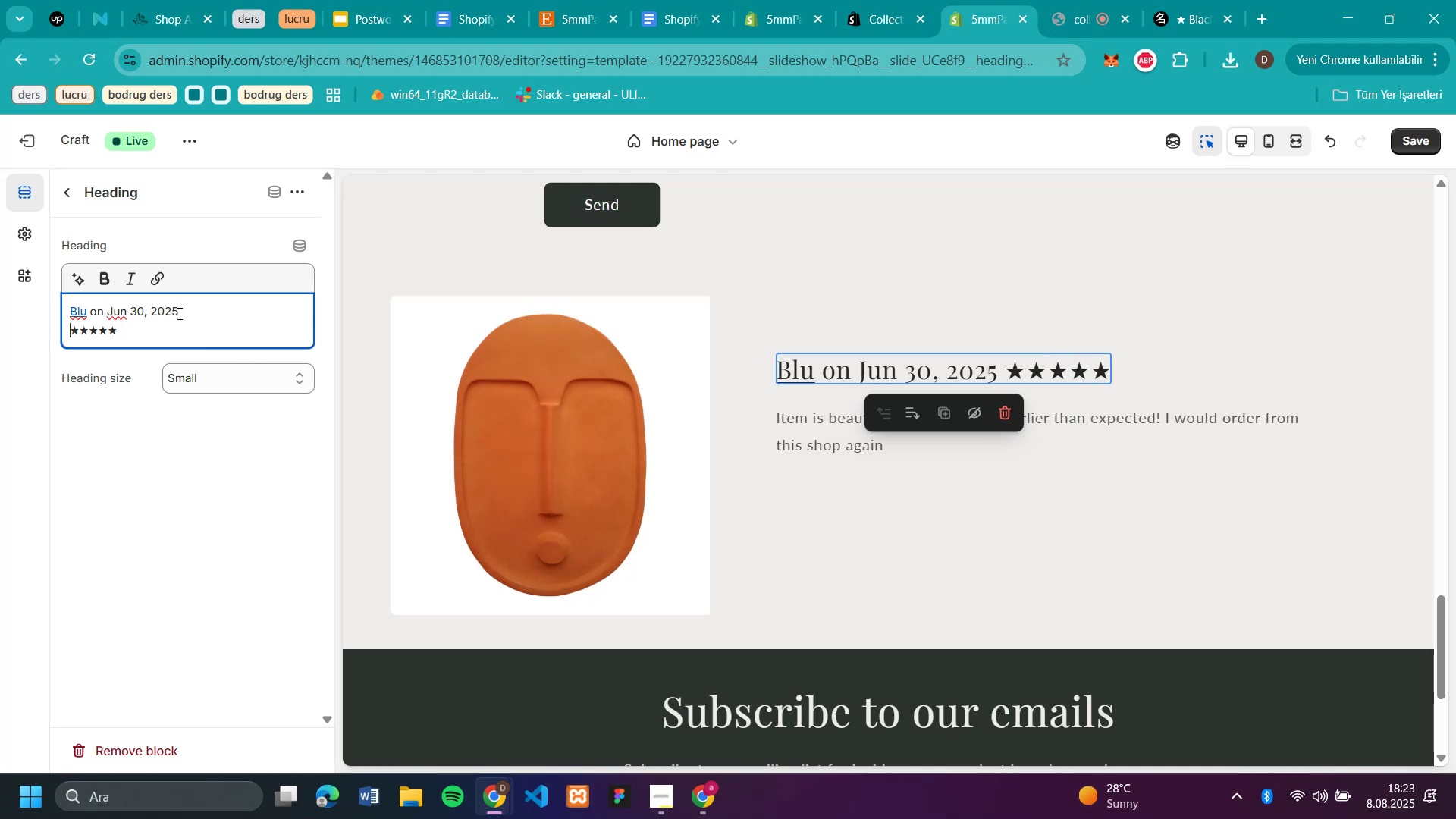 
key(Space)
 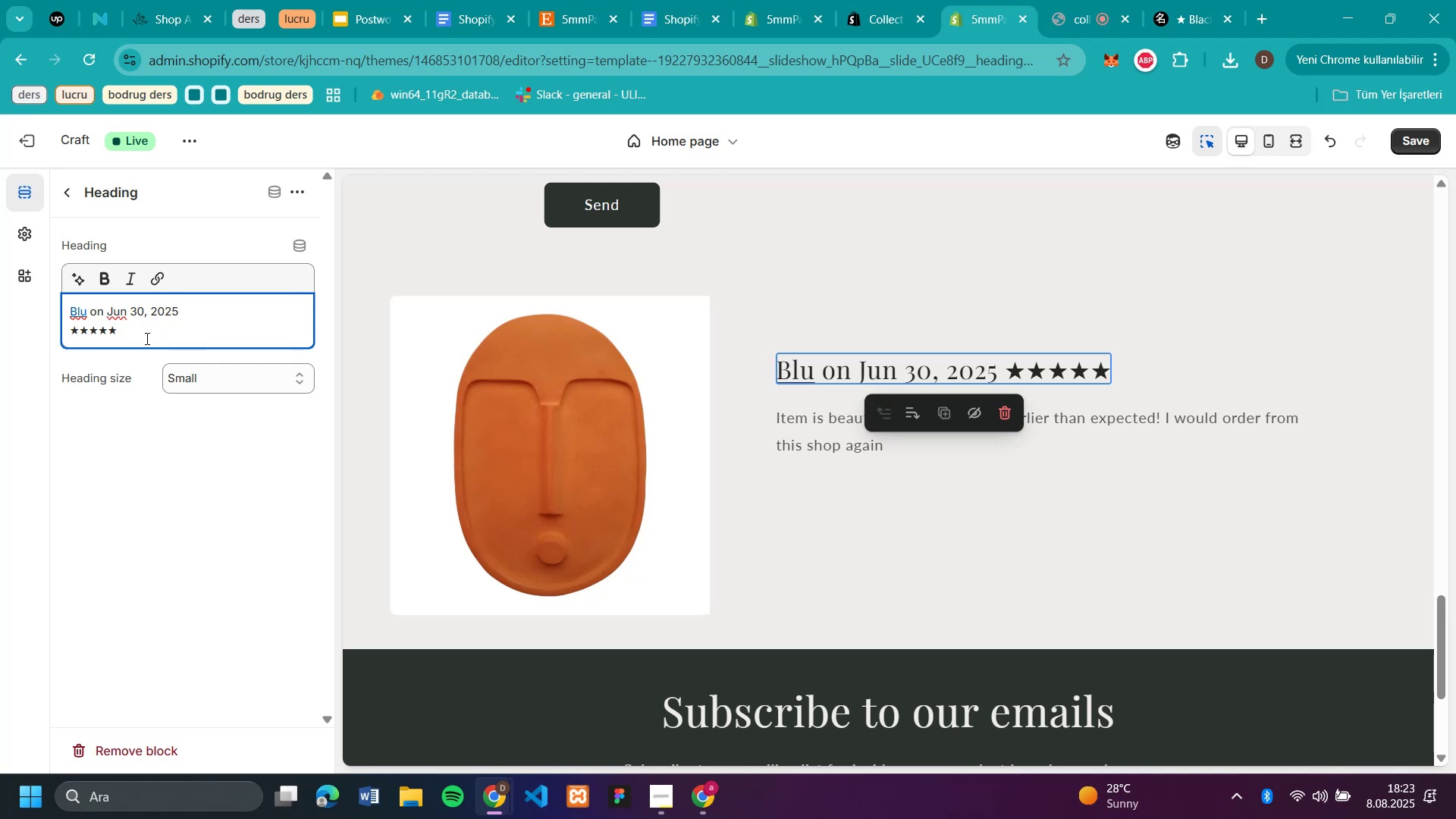 
left_click_drag(start_coordinate=[146, 338], to_coordinate=[52, 334])
 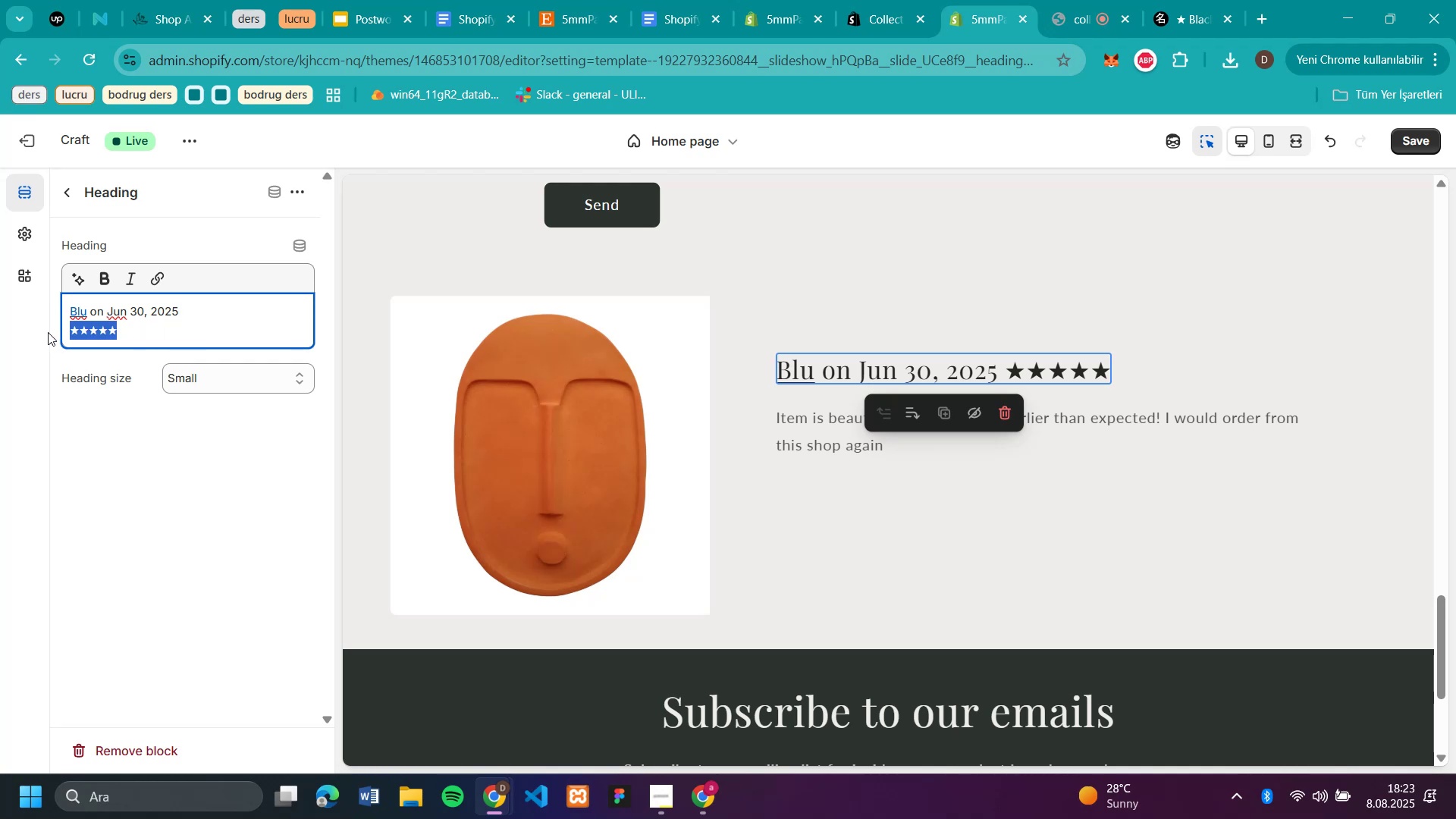 
key(Control+X)
 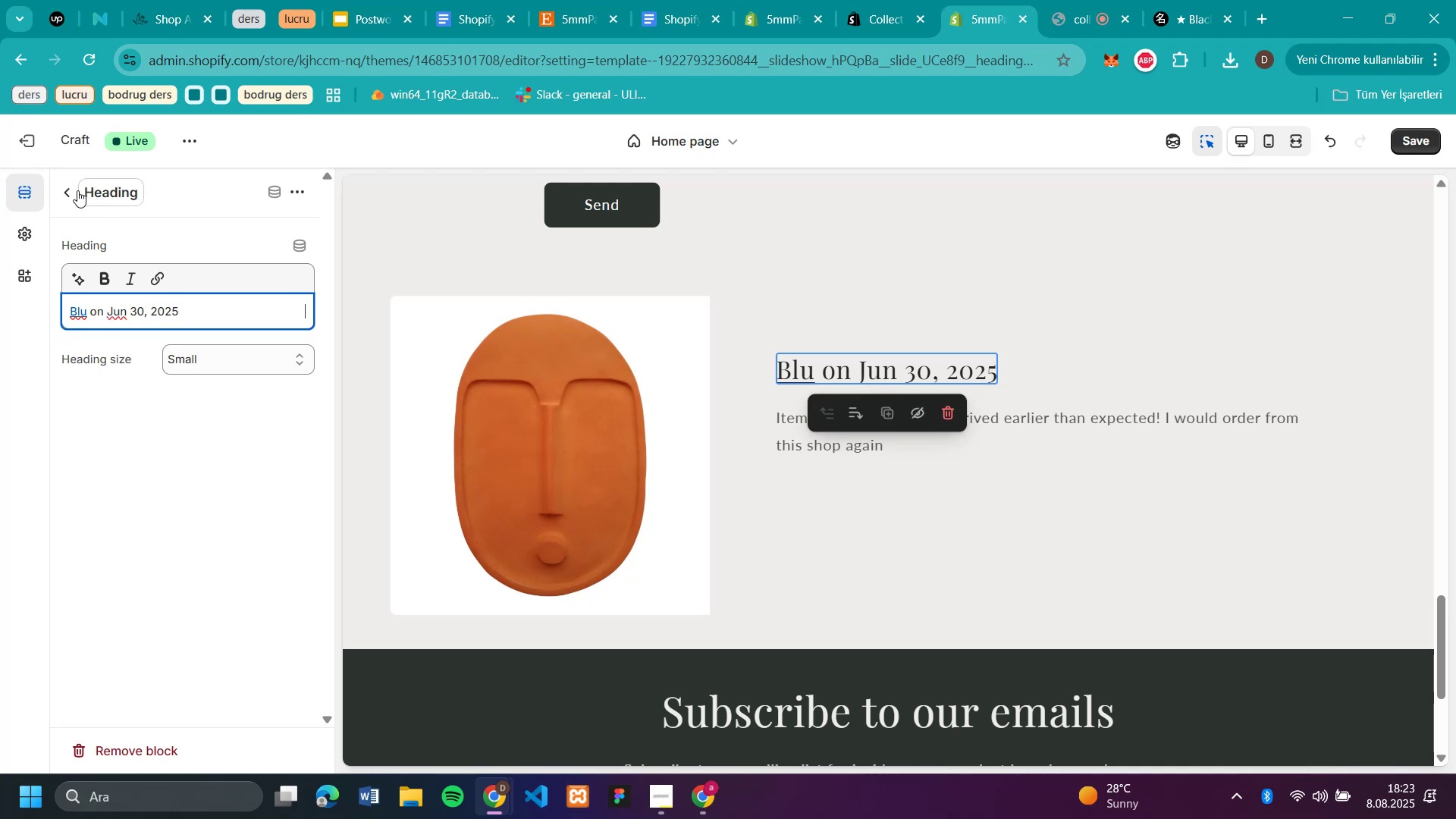 
left_click([72, 190])
 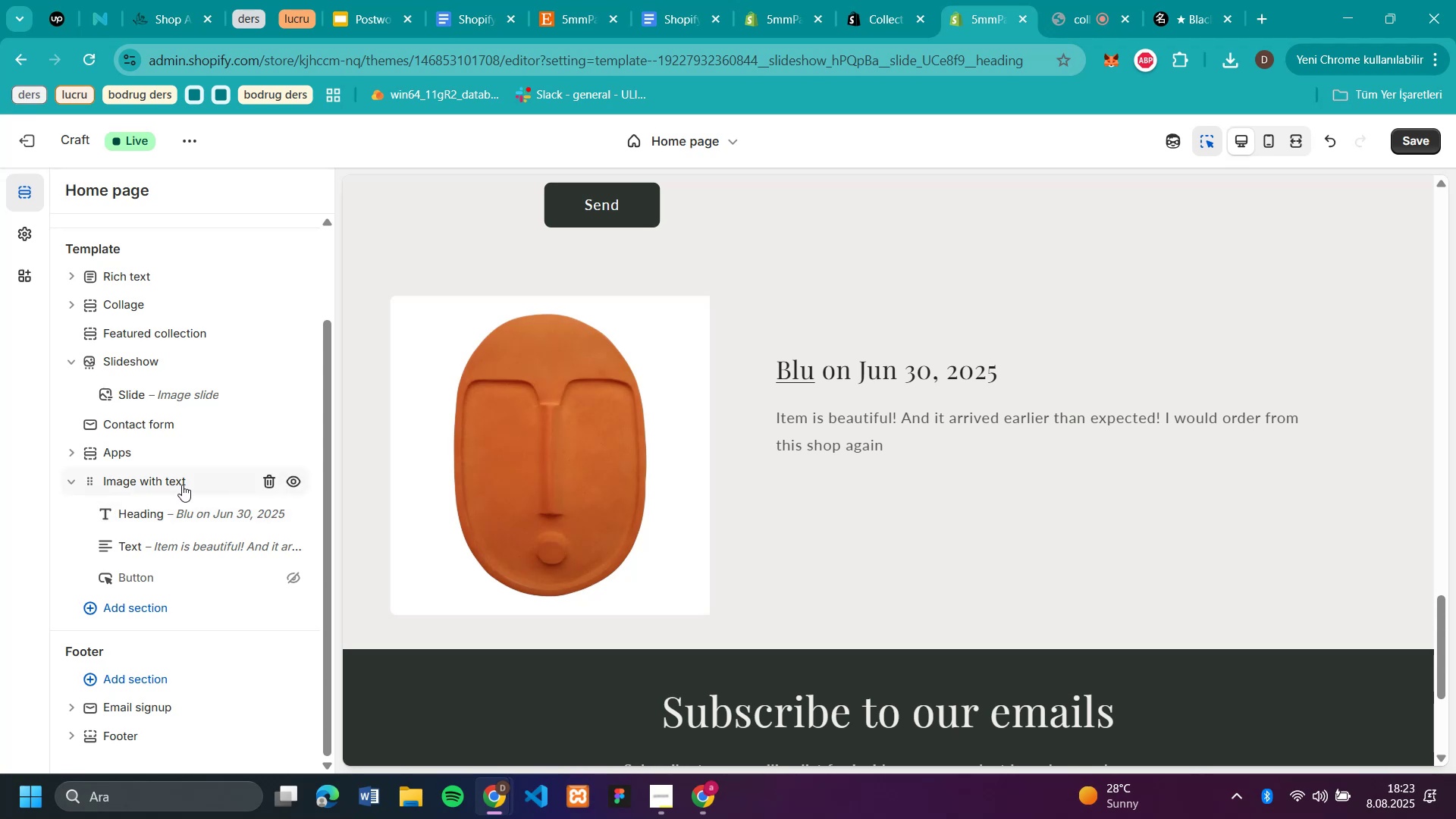 
wait(10.06)
 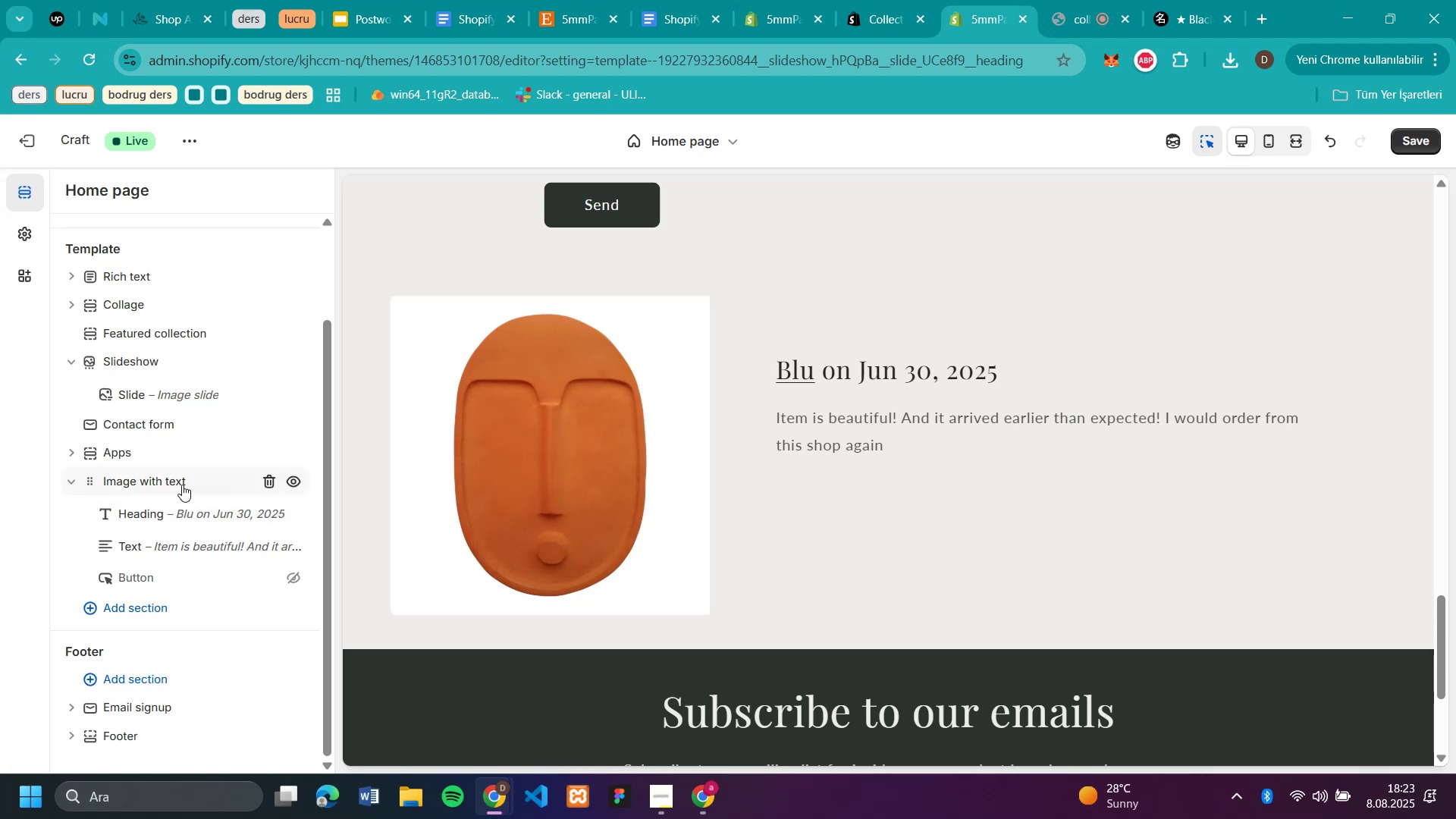 
mouse_move([165, 476])
 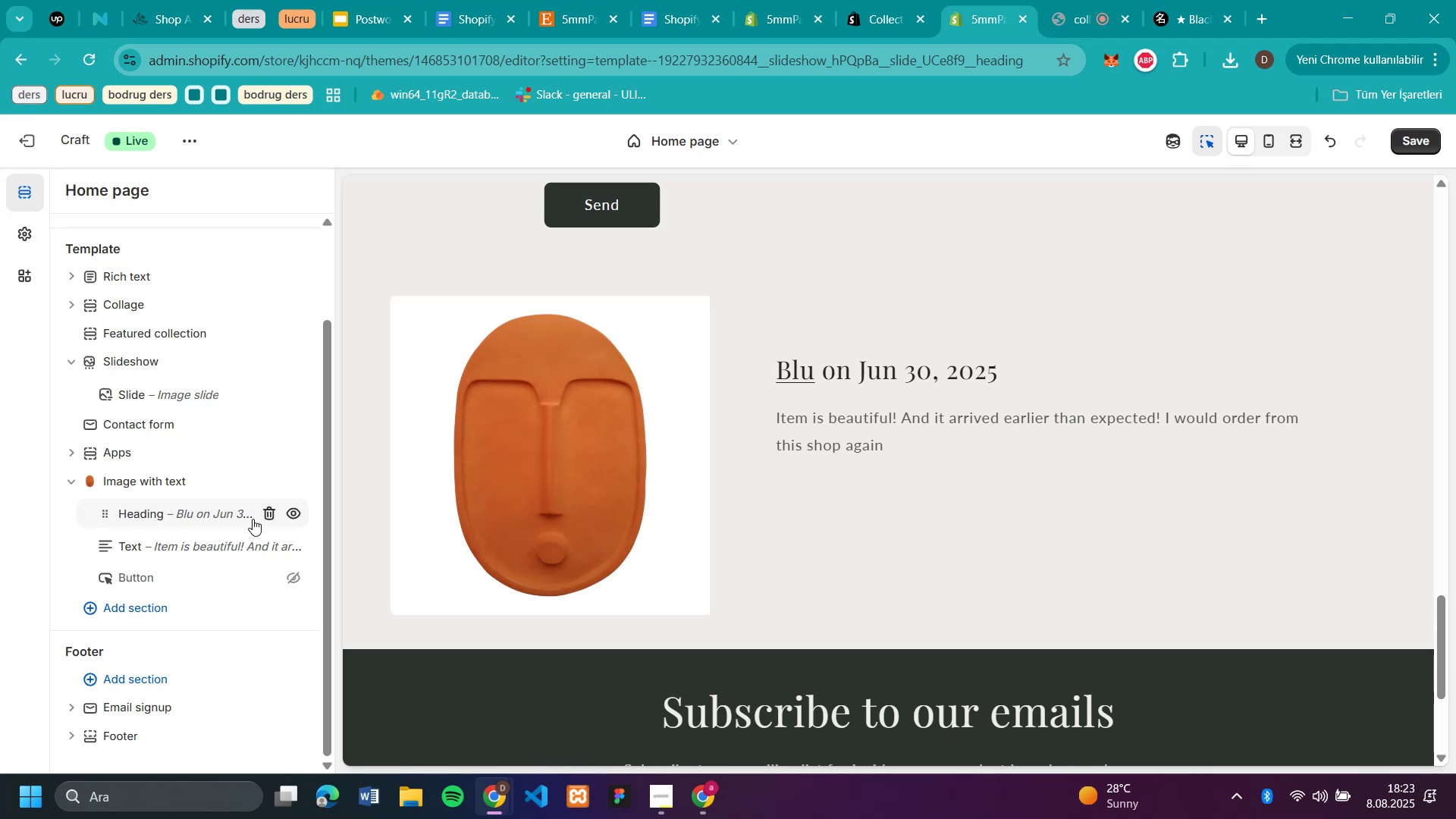 
wait(8.51)
 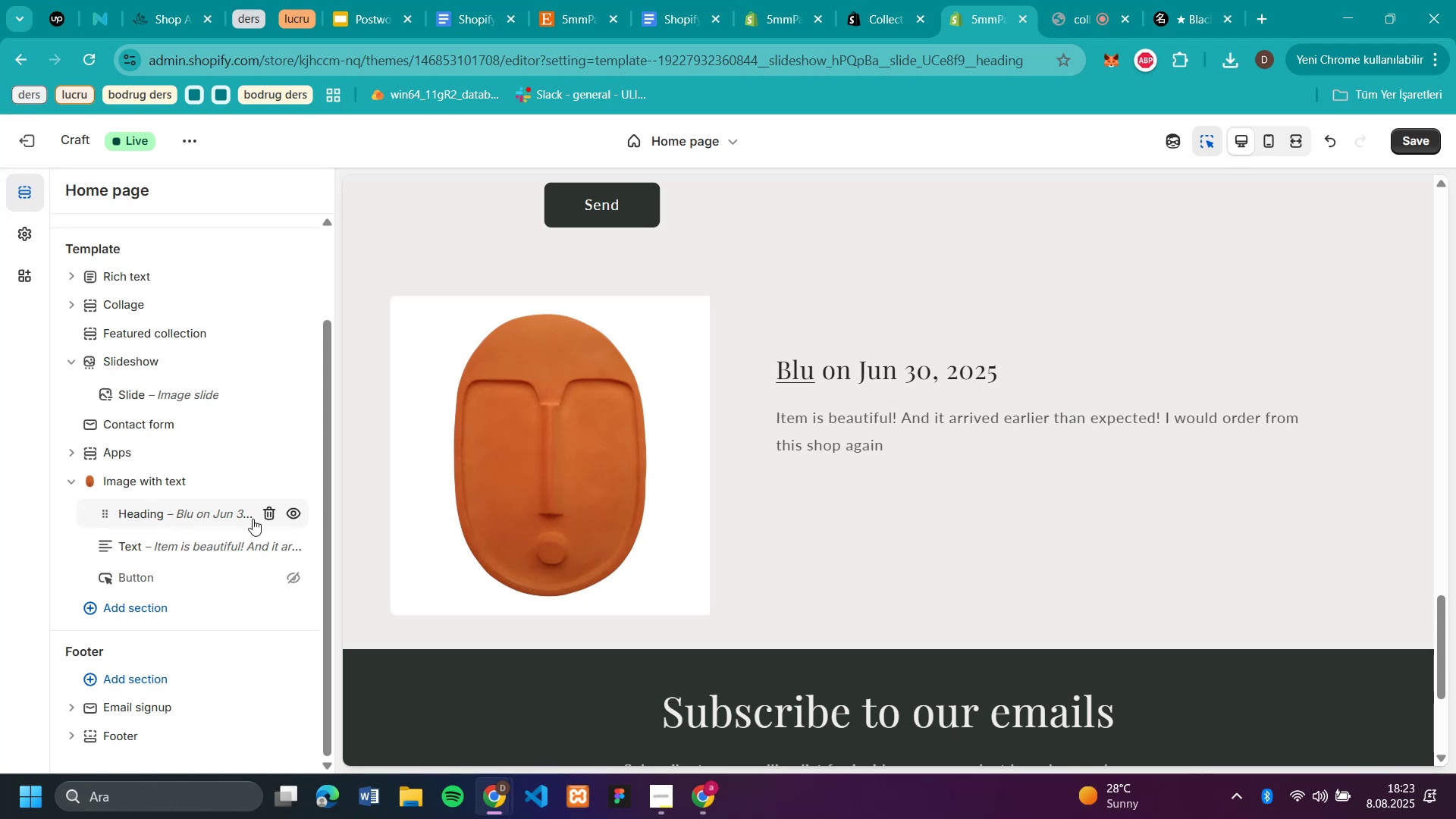 
left_click([171, 551])
 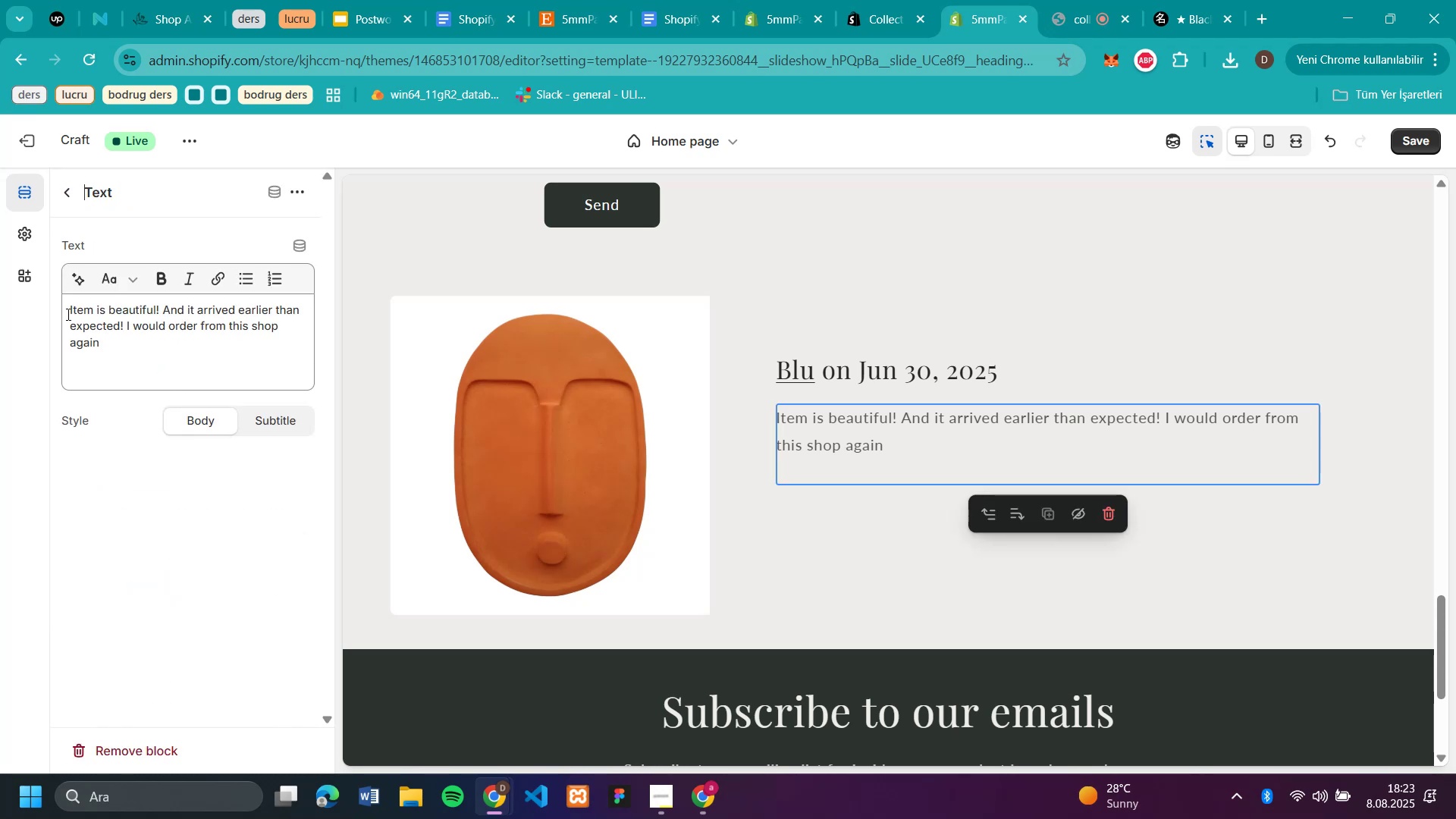 
left_click([67, 314])
 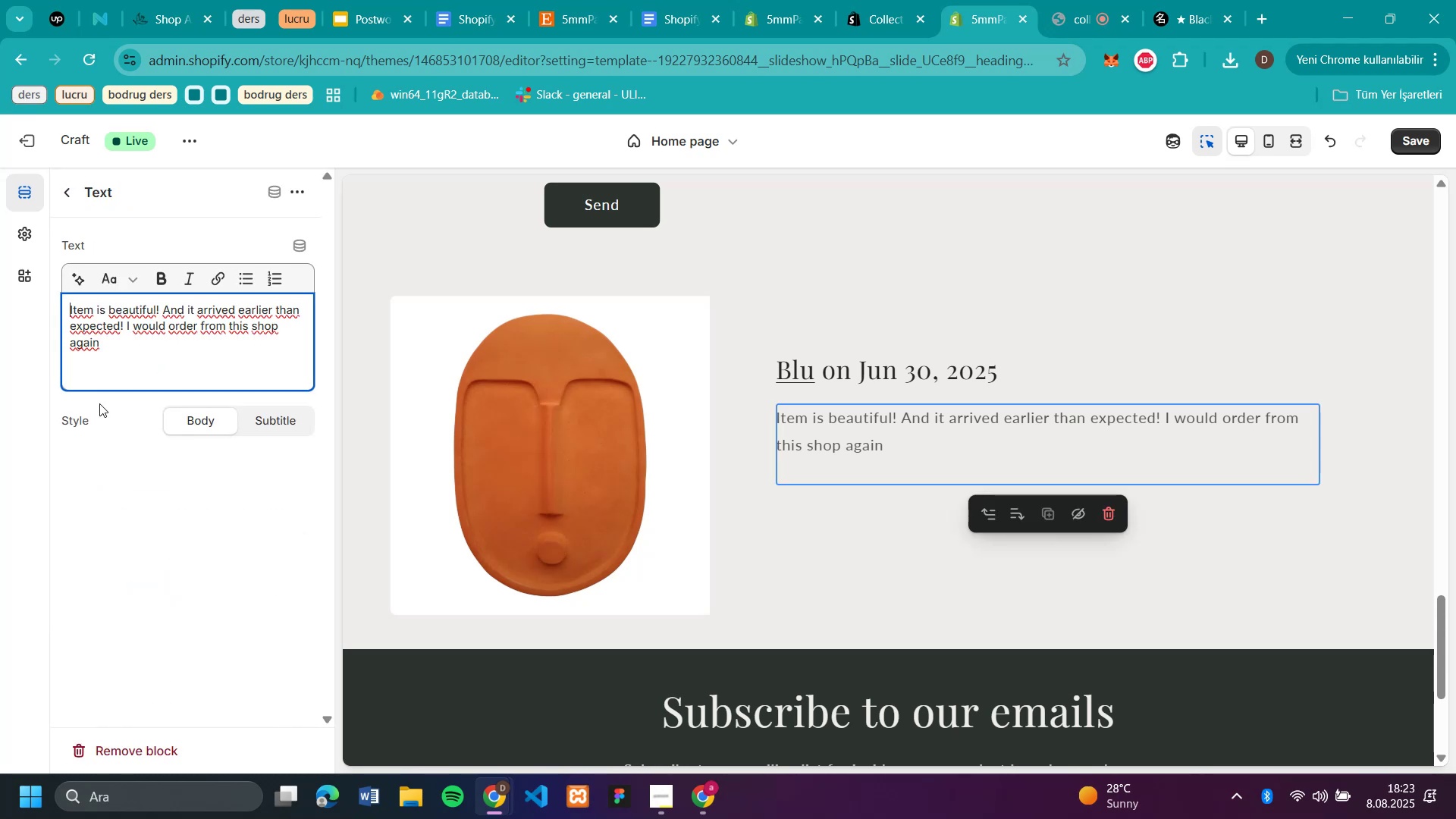 
key(Enter)
 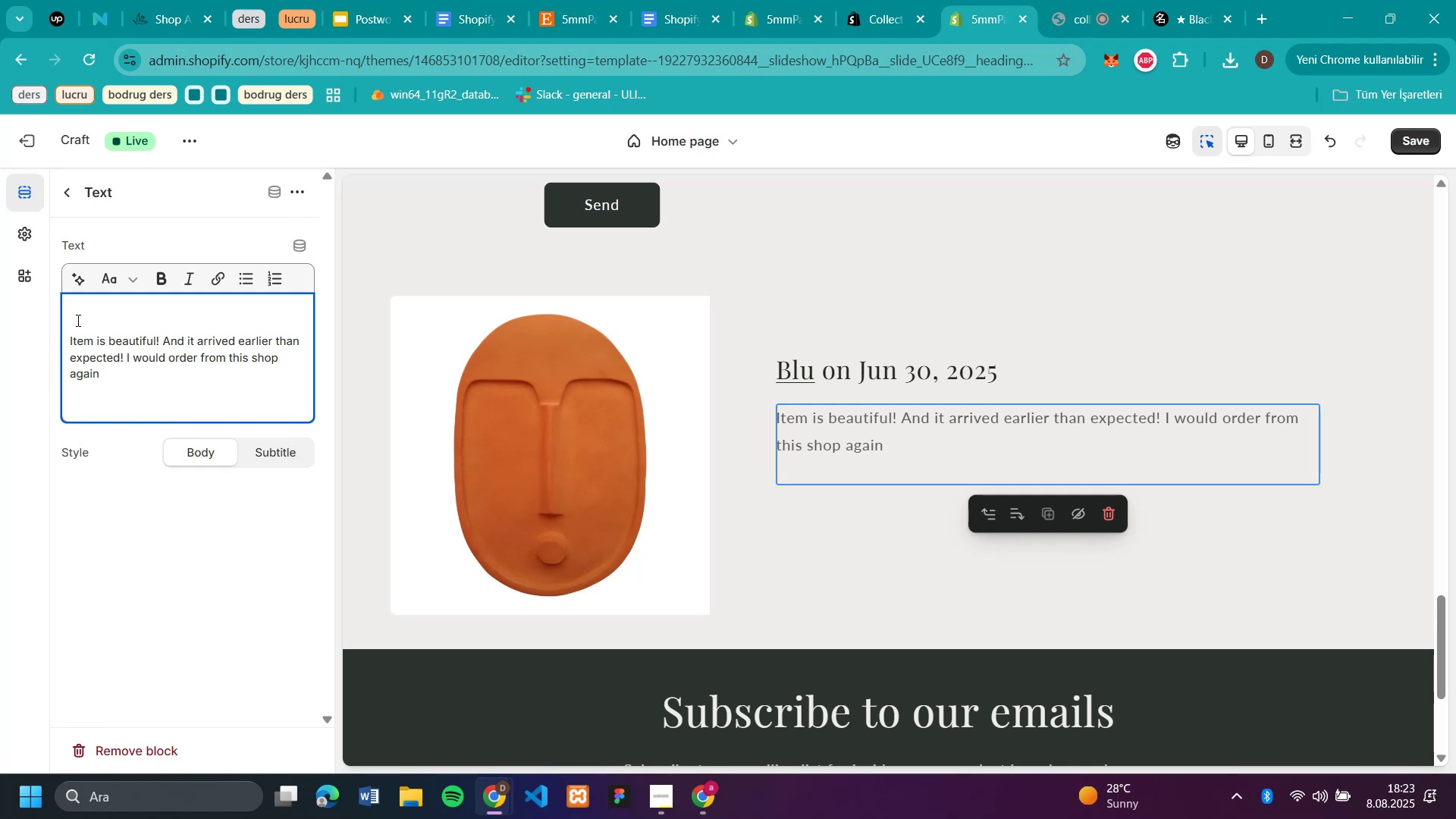 
left_click([75, 319])
 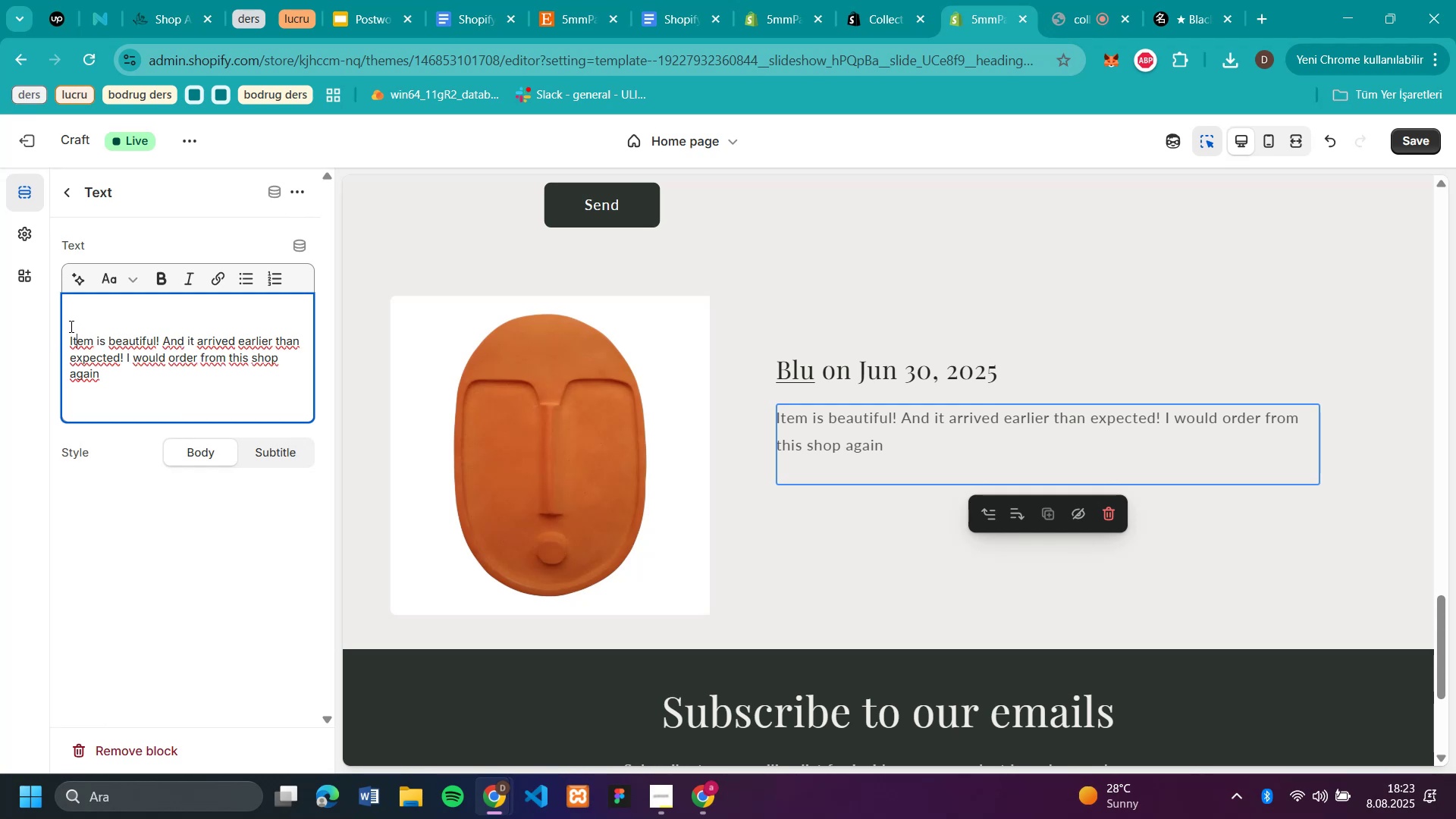 
left_click([65, 335])
 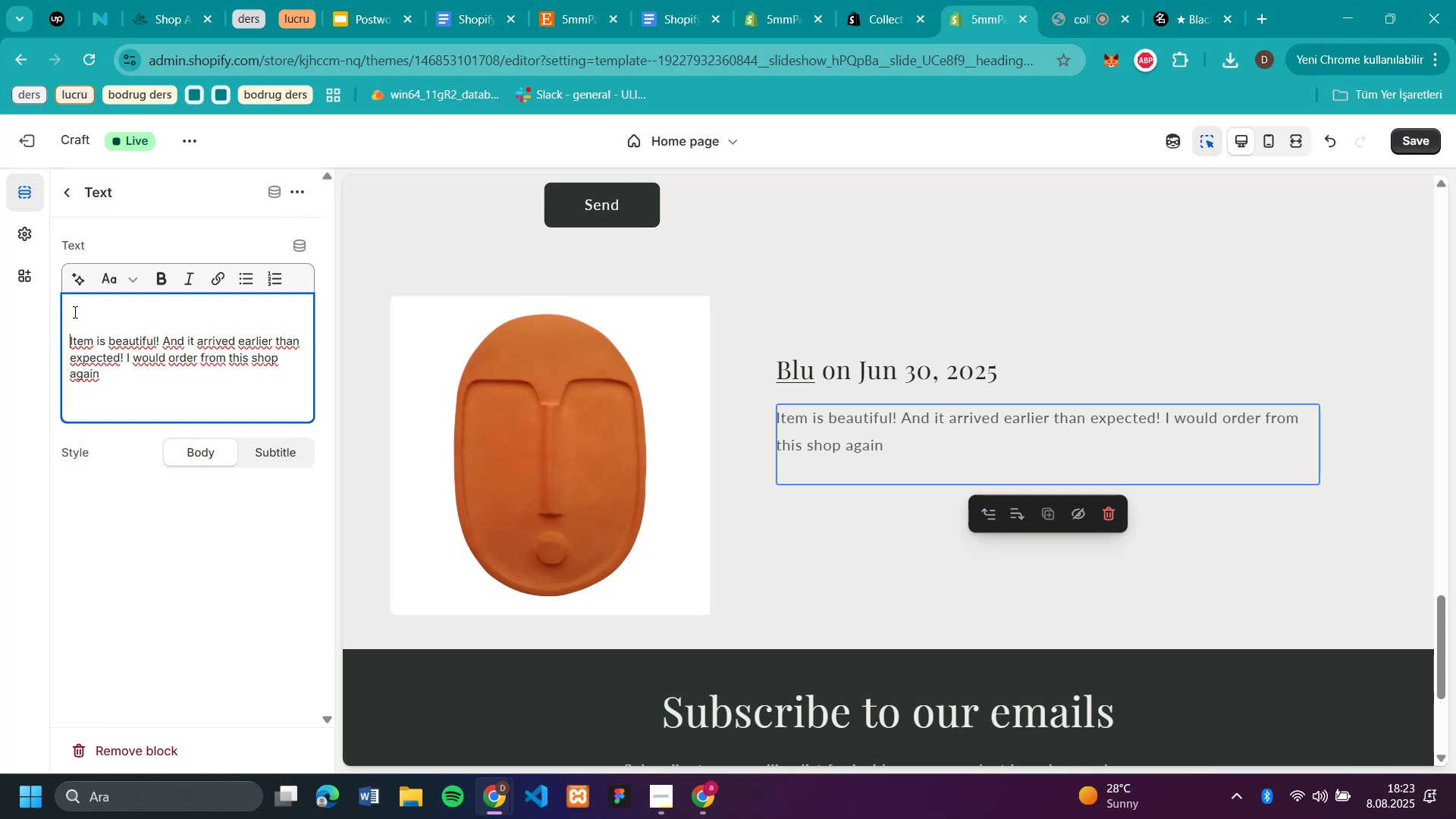 
left_click([74, 312])
 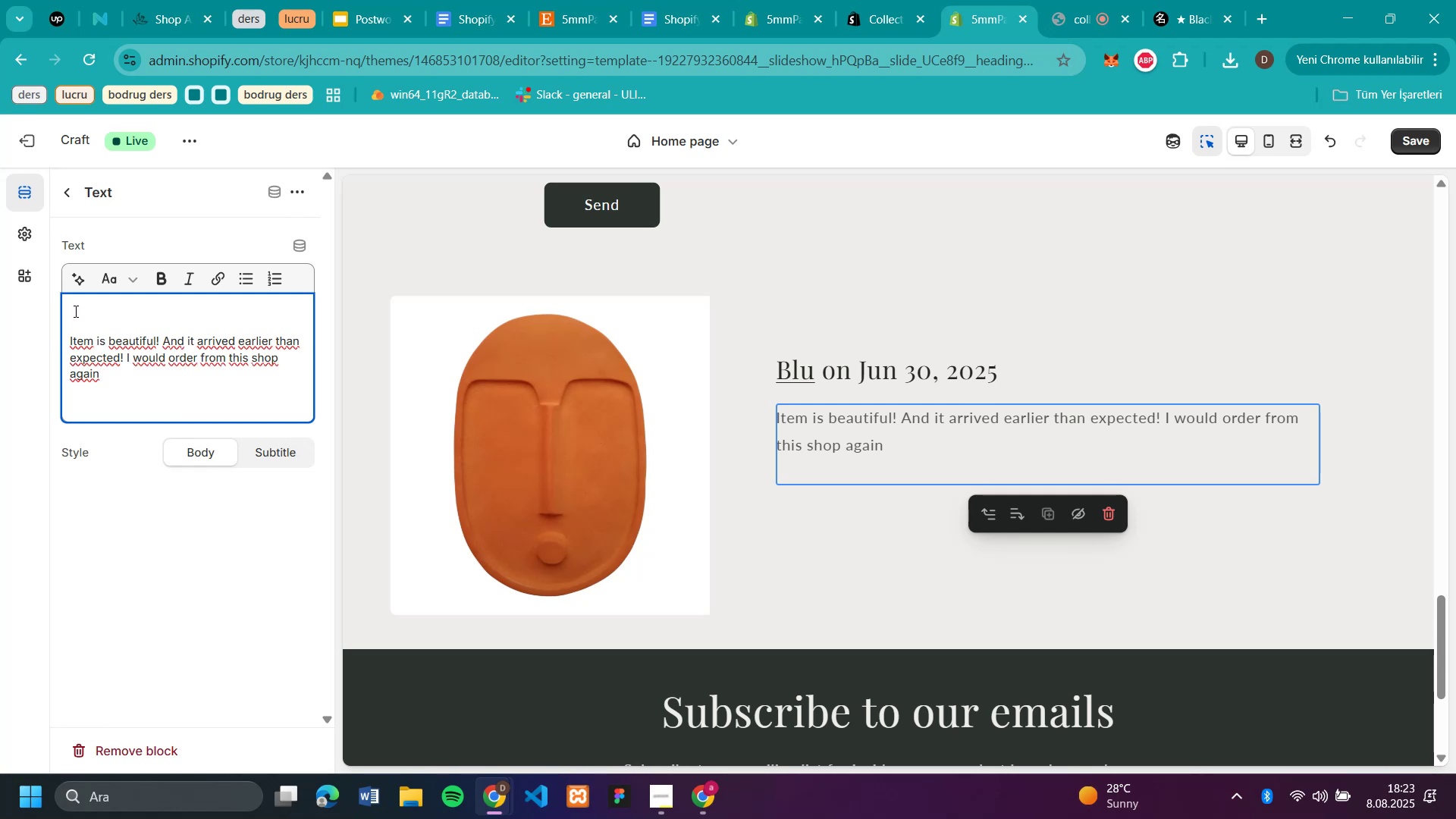 
key(Control+V)
 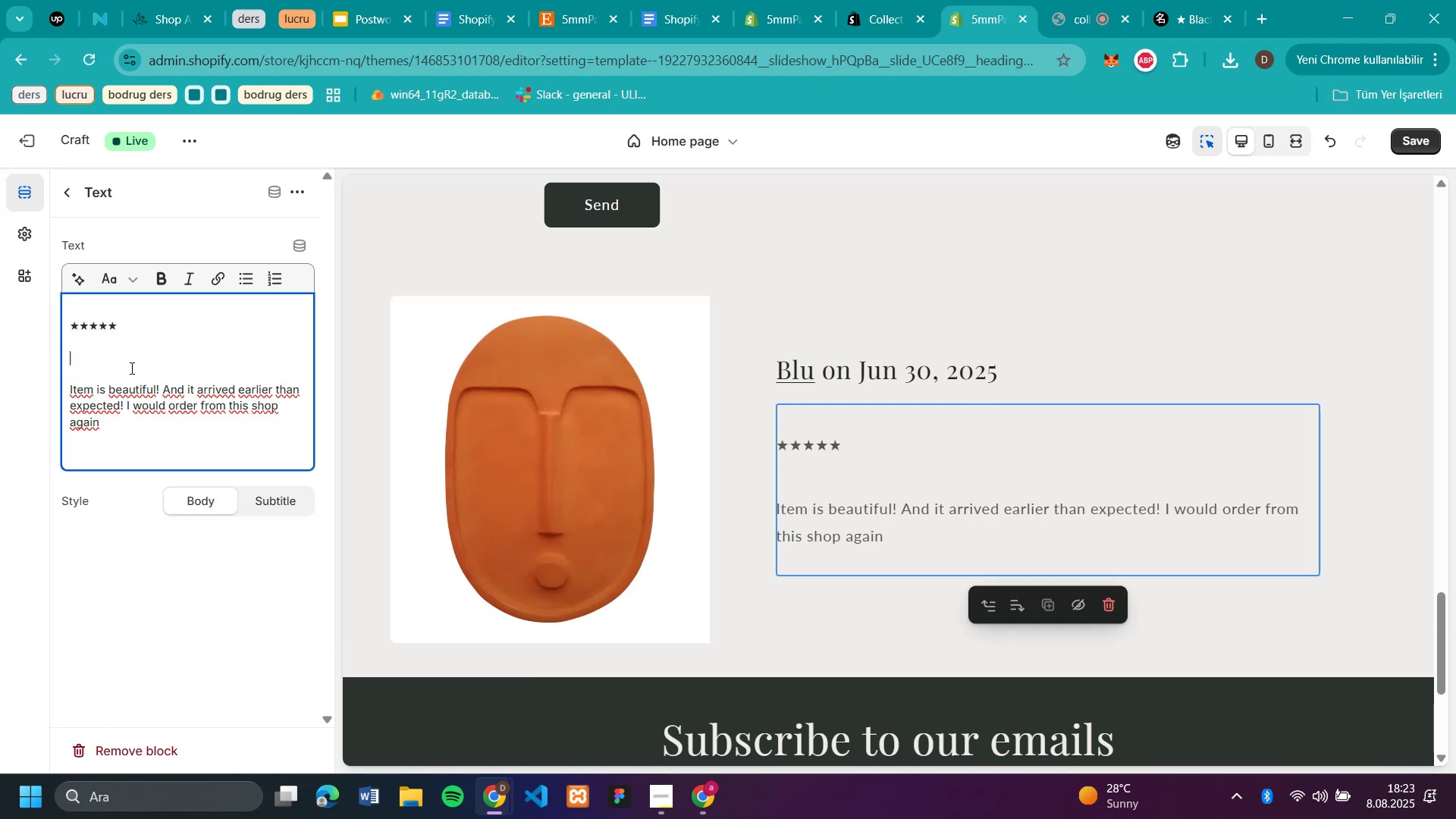 
key(Backspace)
 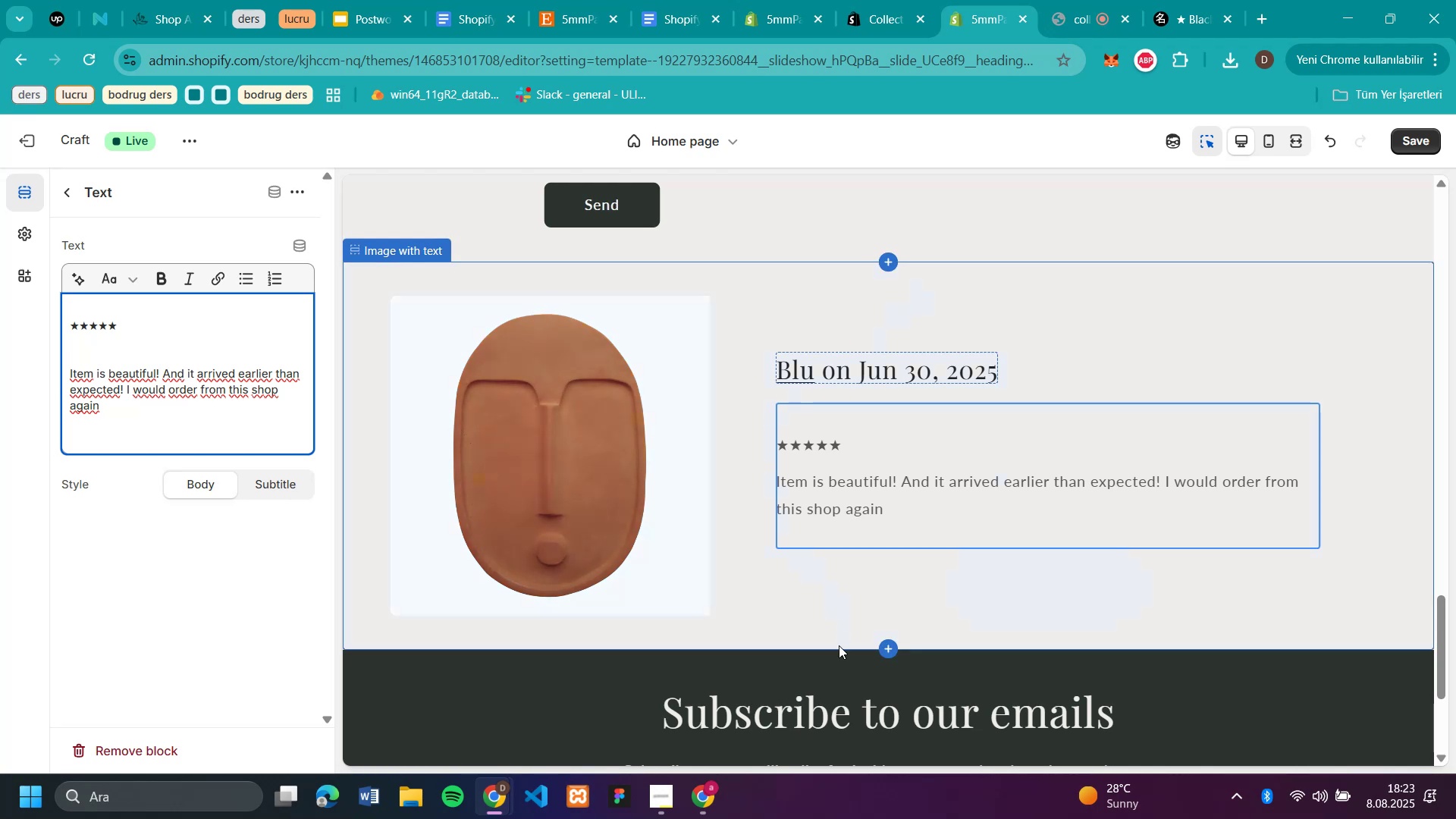 
wait(5.5)
 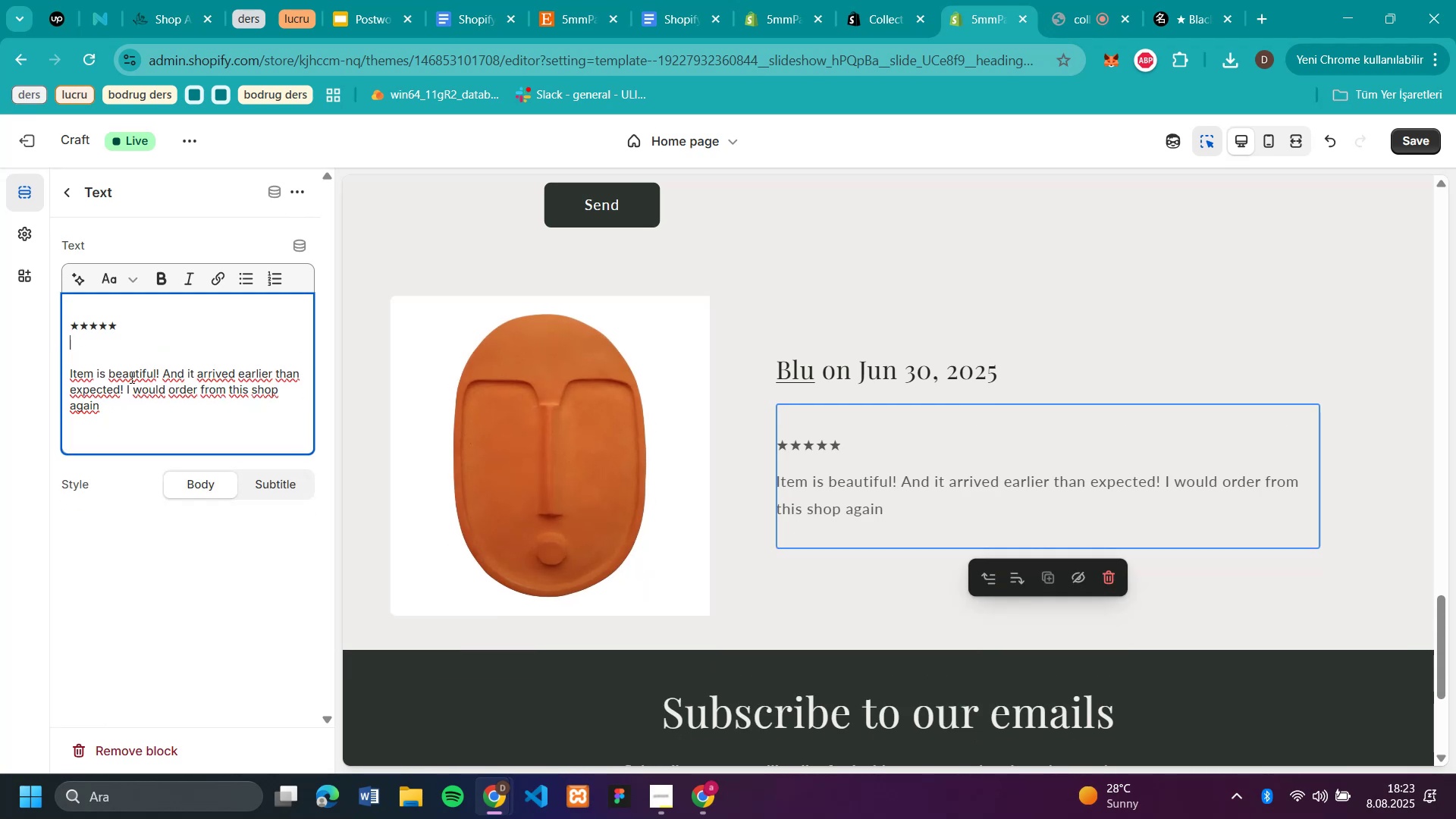 
key(Backspace)
 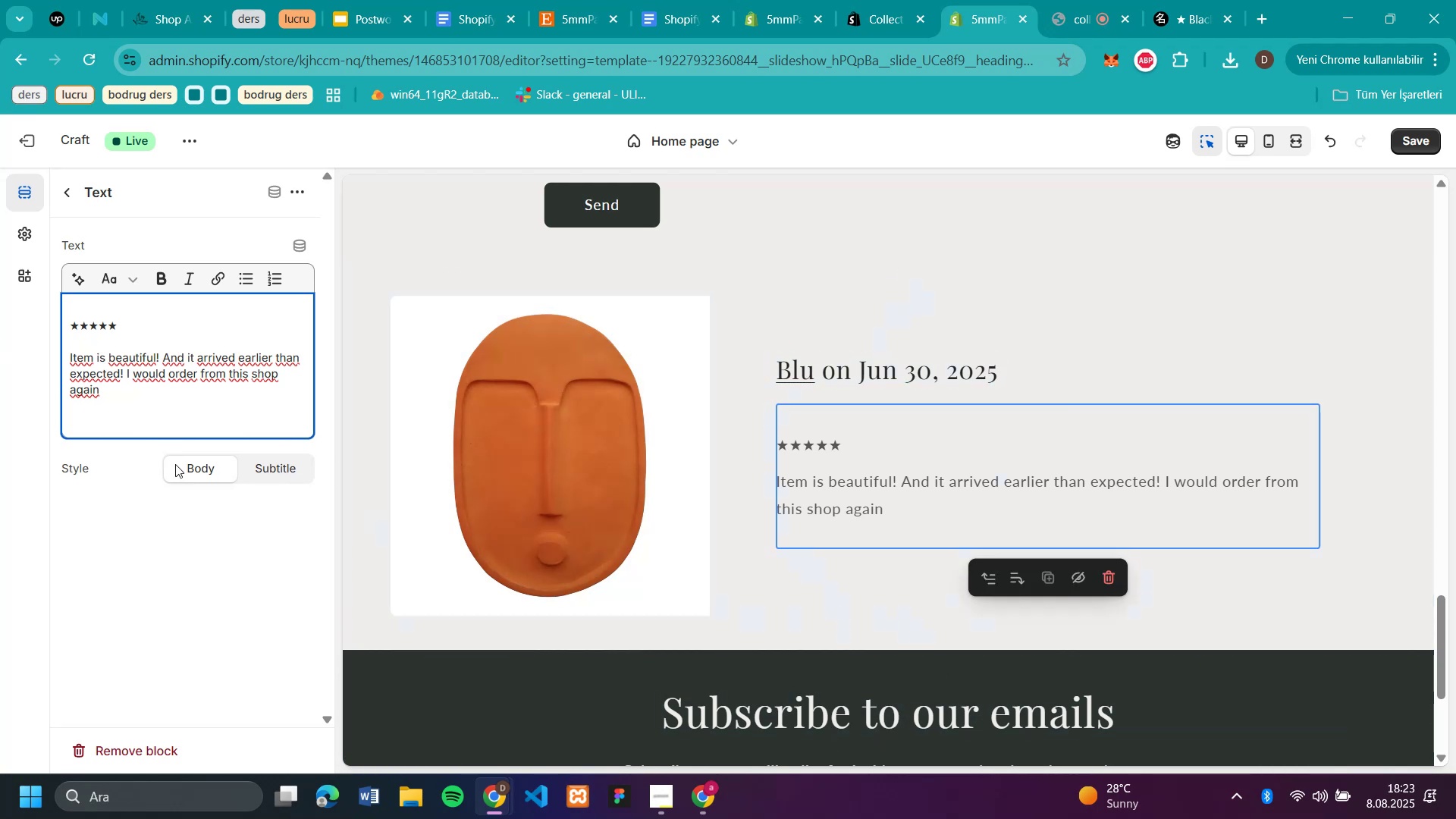 
left_click([87, 346])
 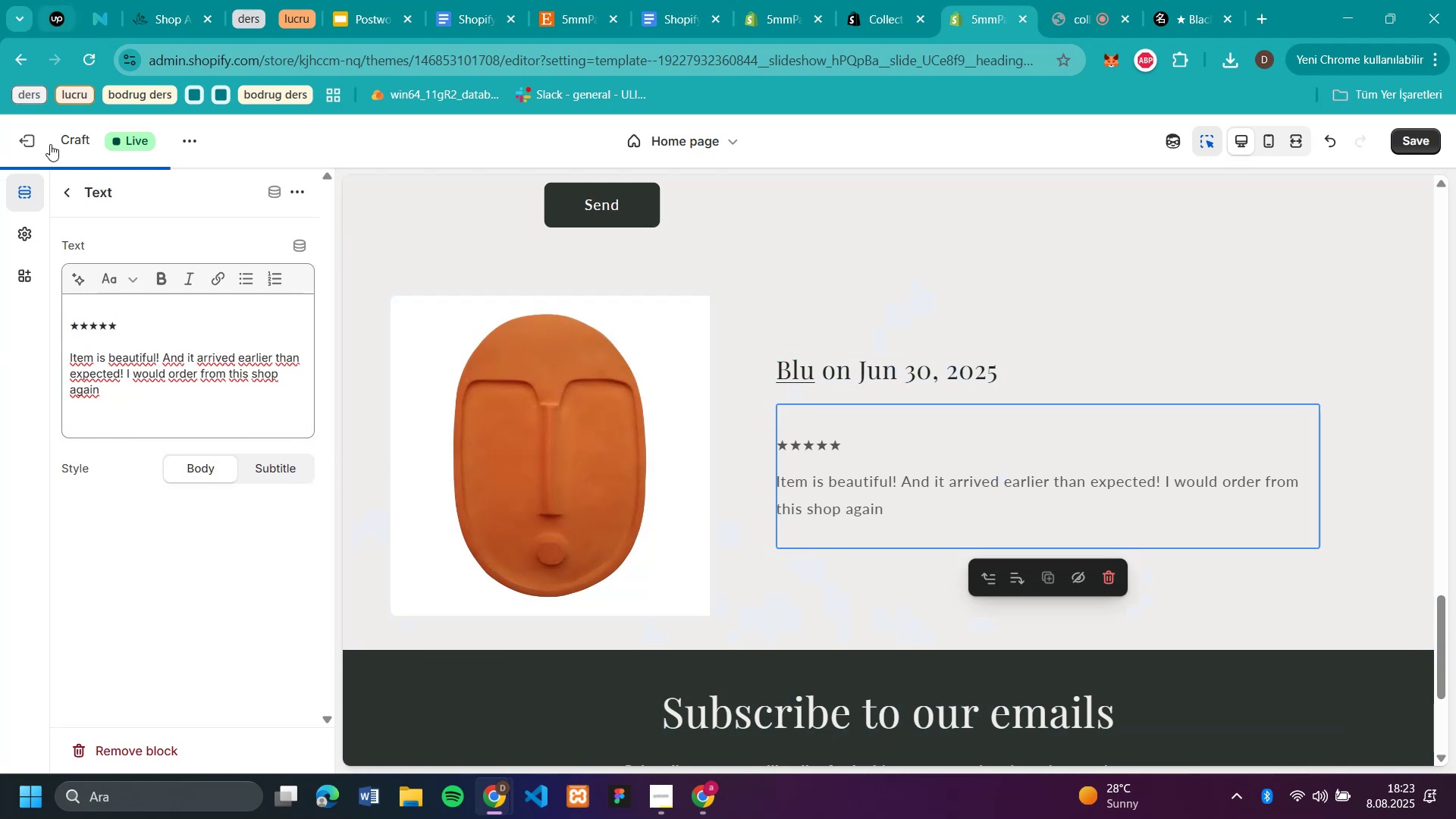 
left_click([70, 185])
 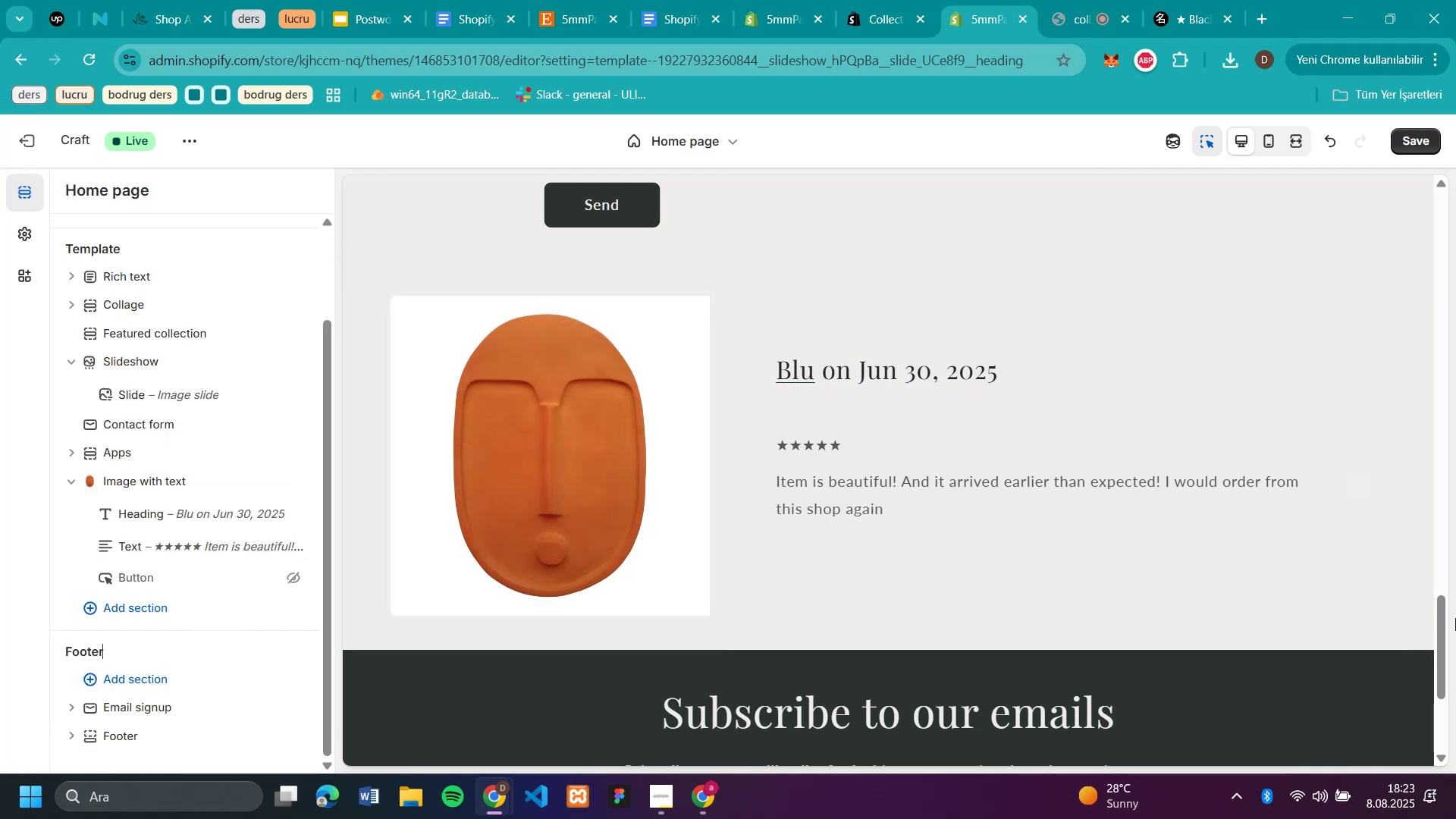 
scroll: coordinate [899, 387], scroll_direction: down, amount: 3.0
 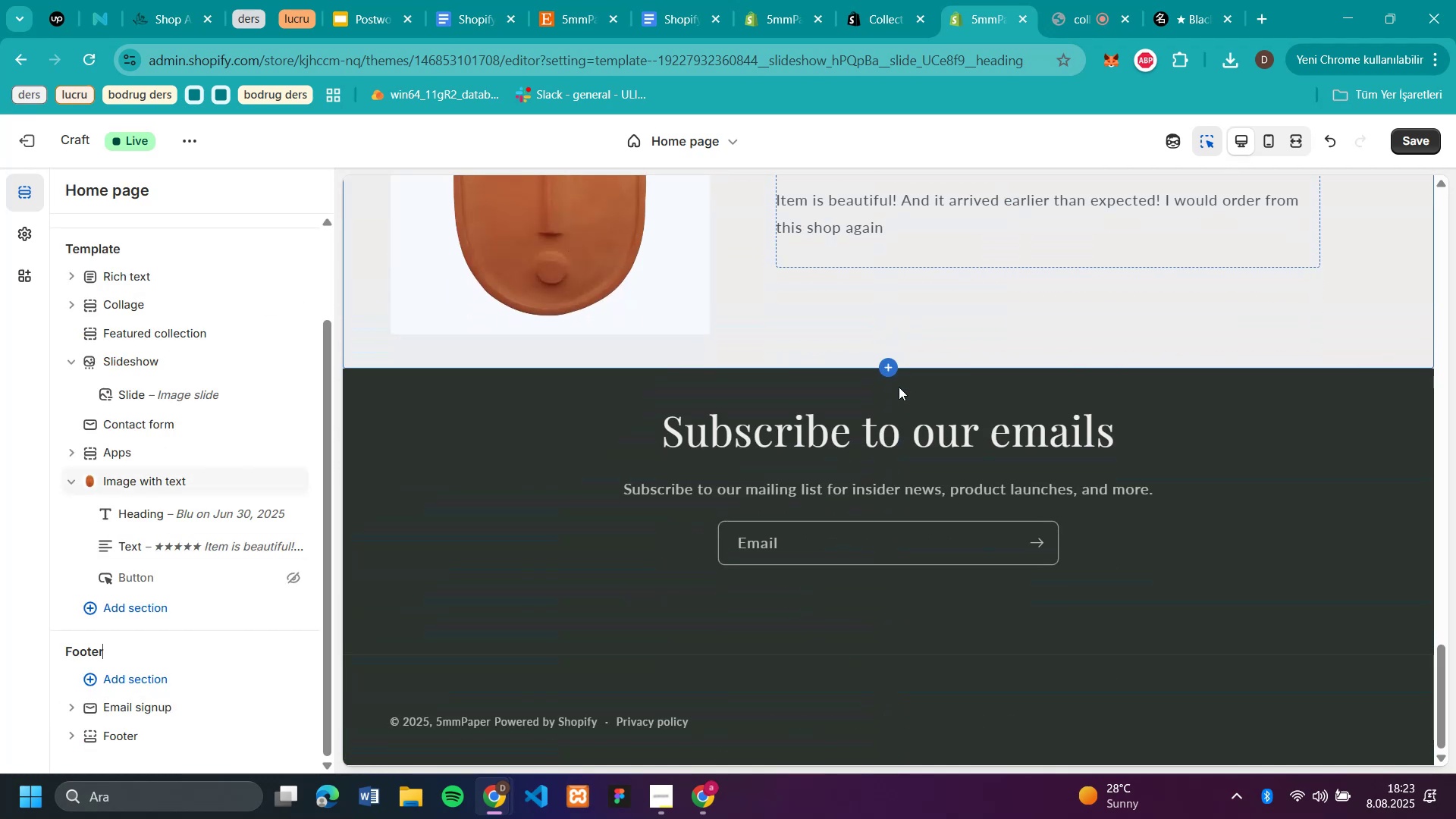 
scroll: coordinate [908, 384], scroll_direction: up, amount: 2.0
 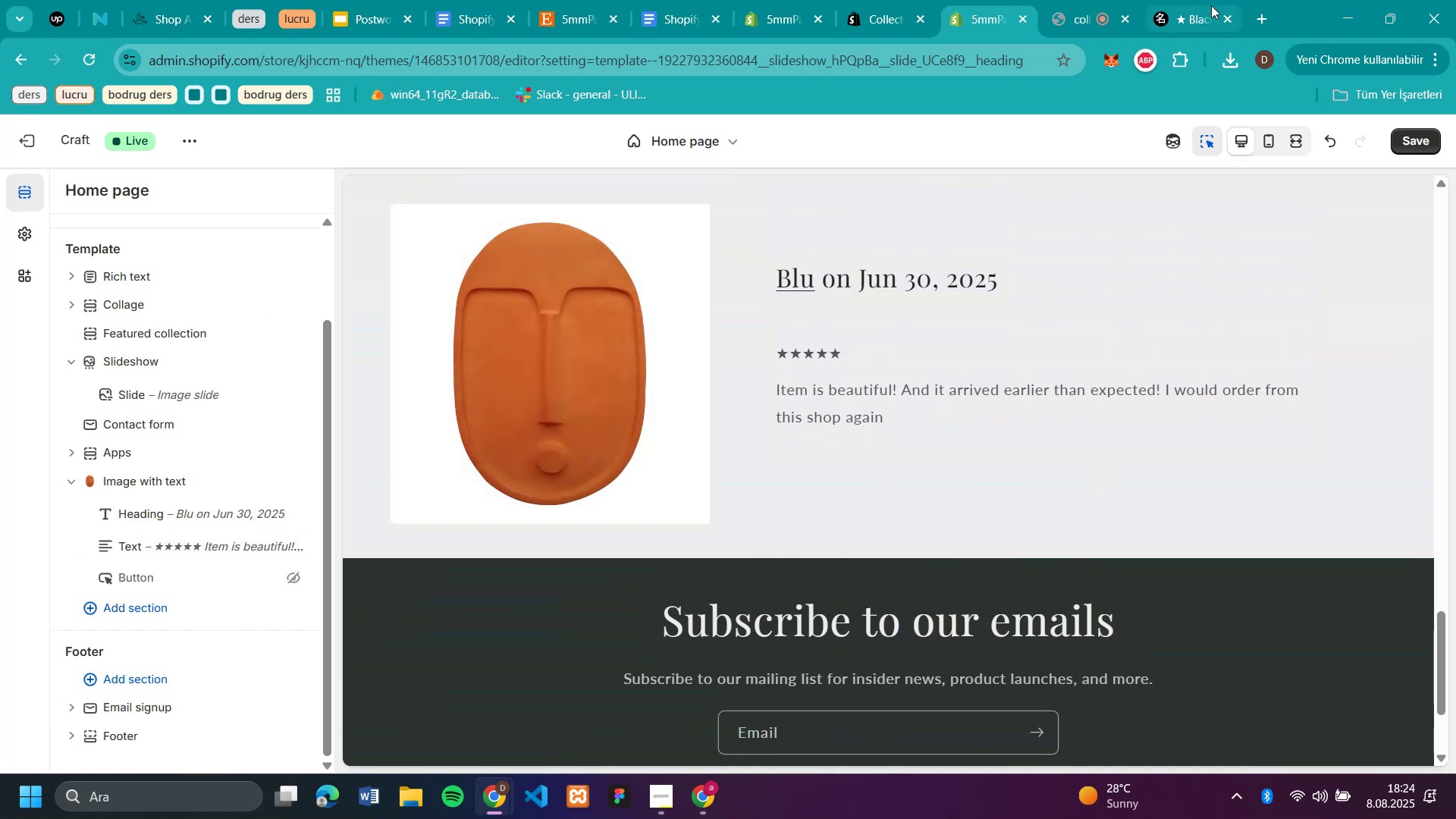 
left_click([1195, 16])
 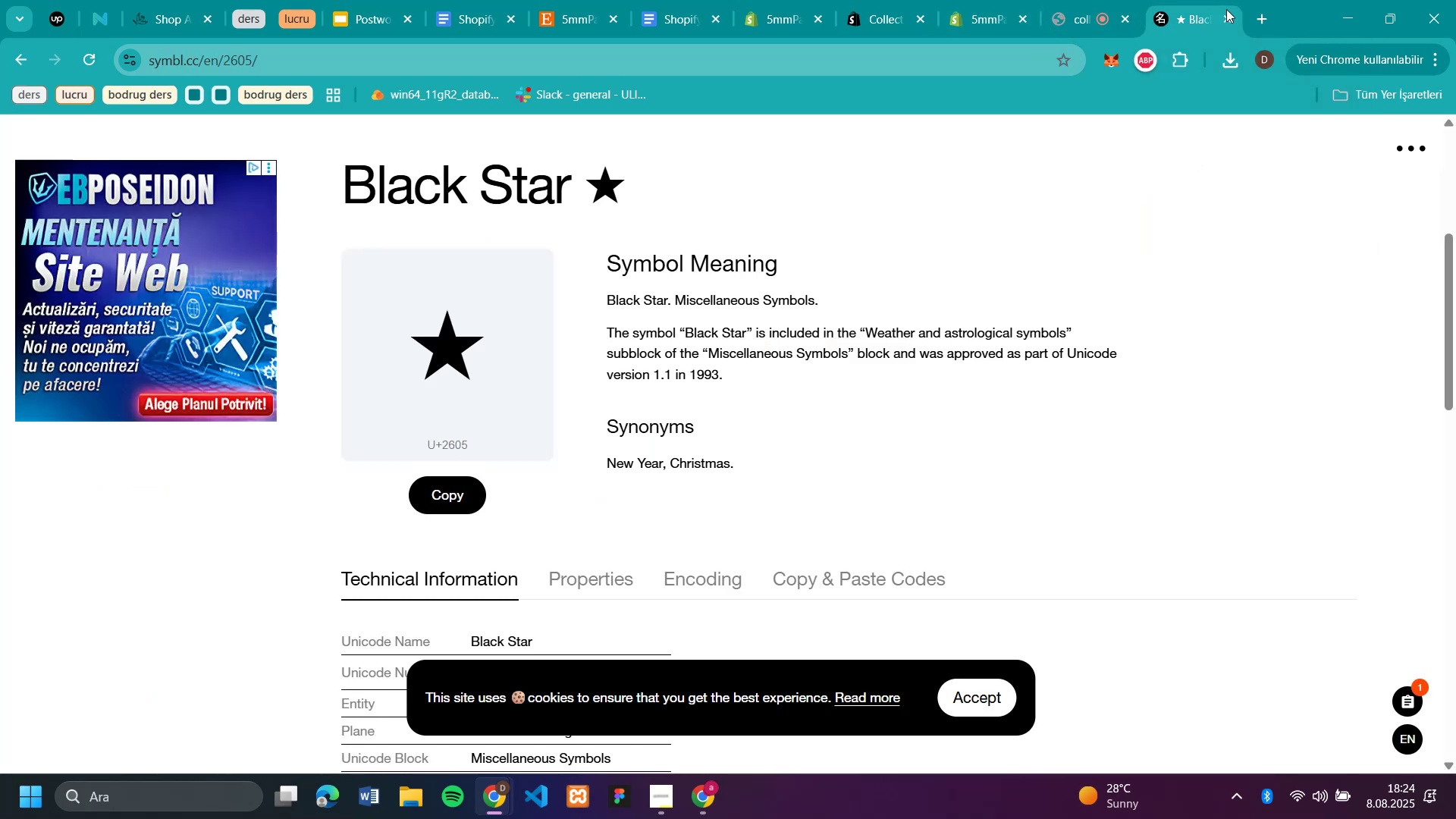 
left_click([1231, 15])
 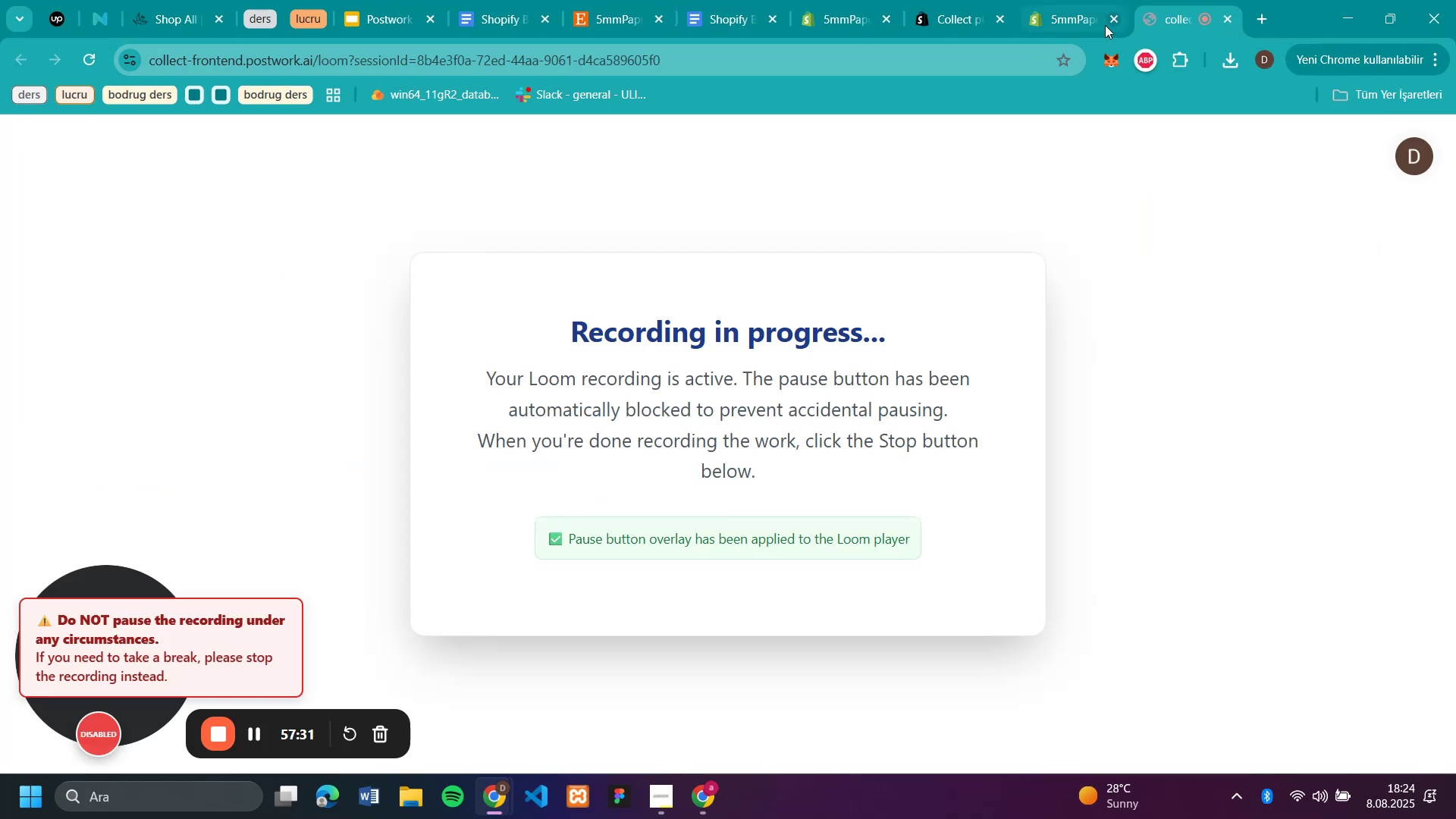 
mouse_move([1172, 40])
 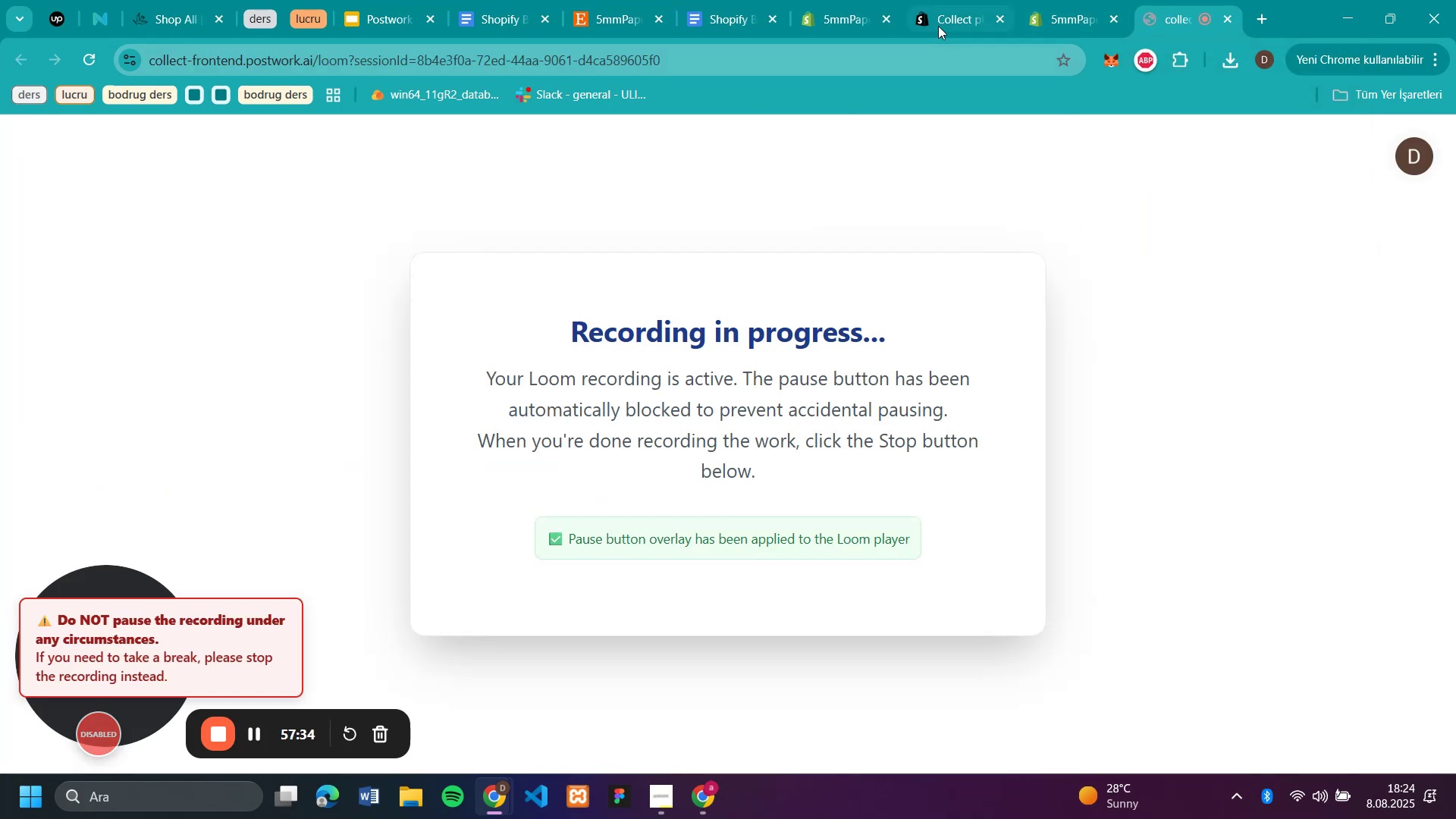 
left_click([945, 25])
 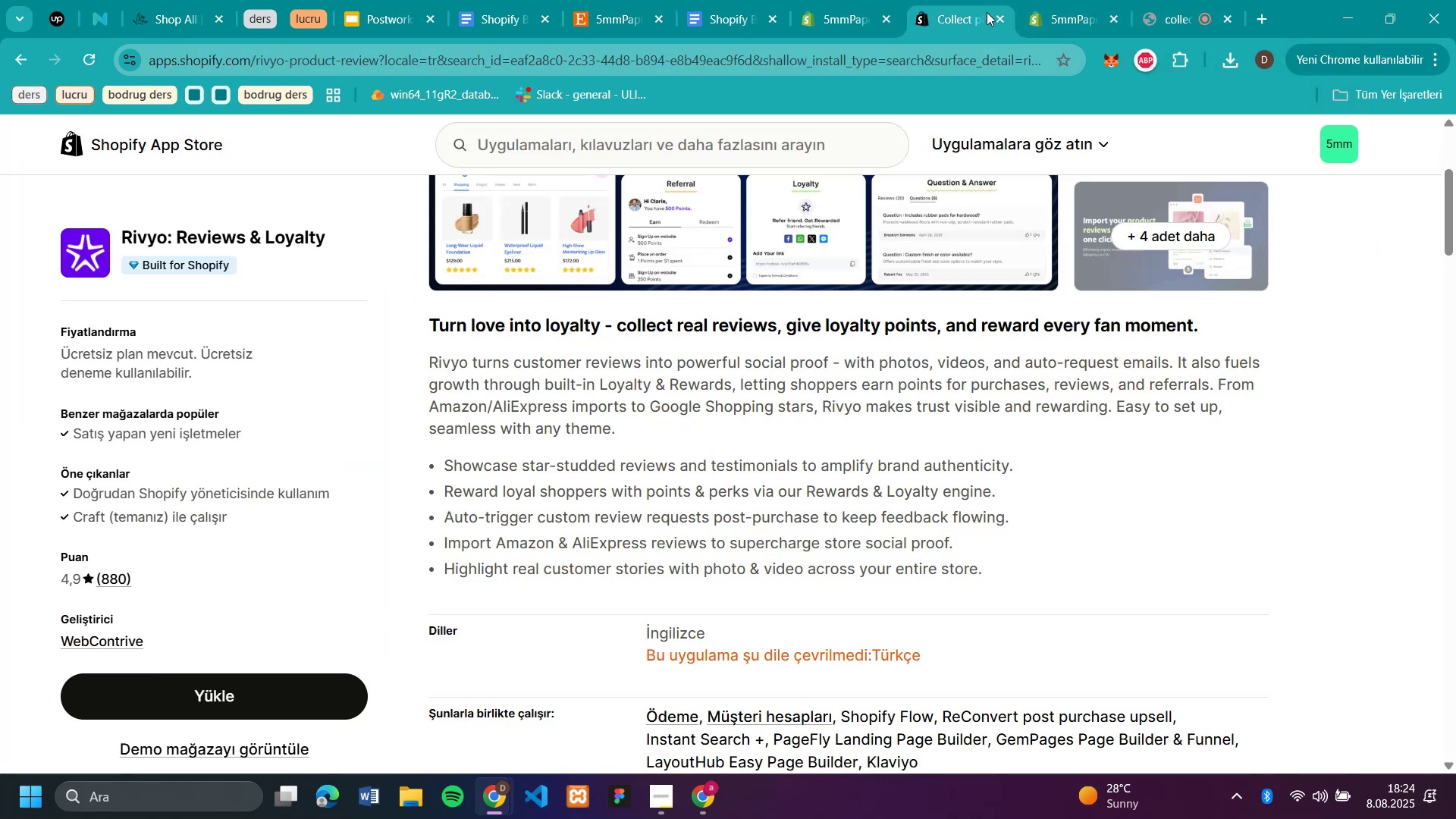 
left_click([996, 17])
 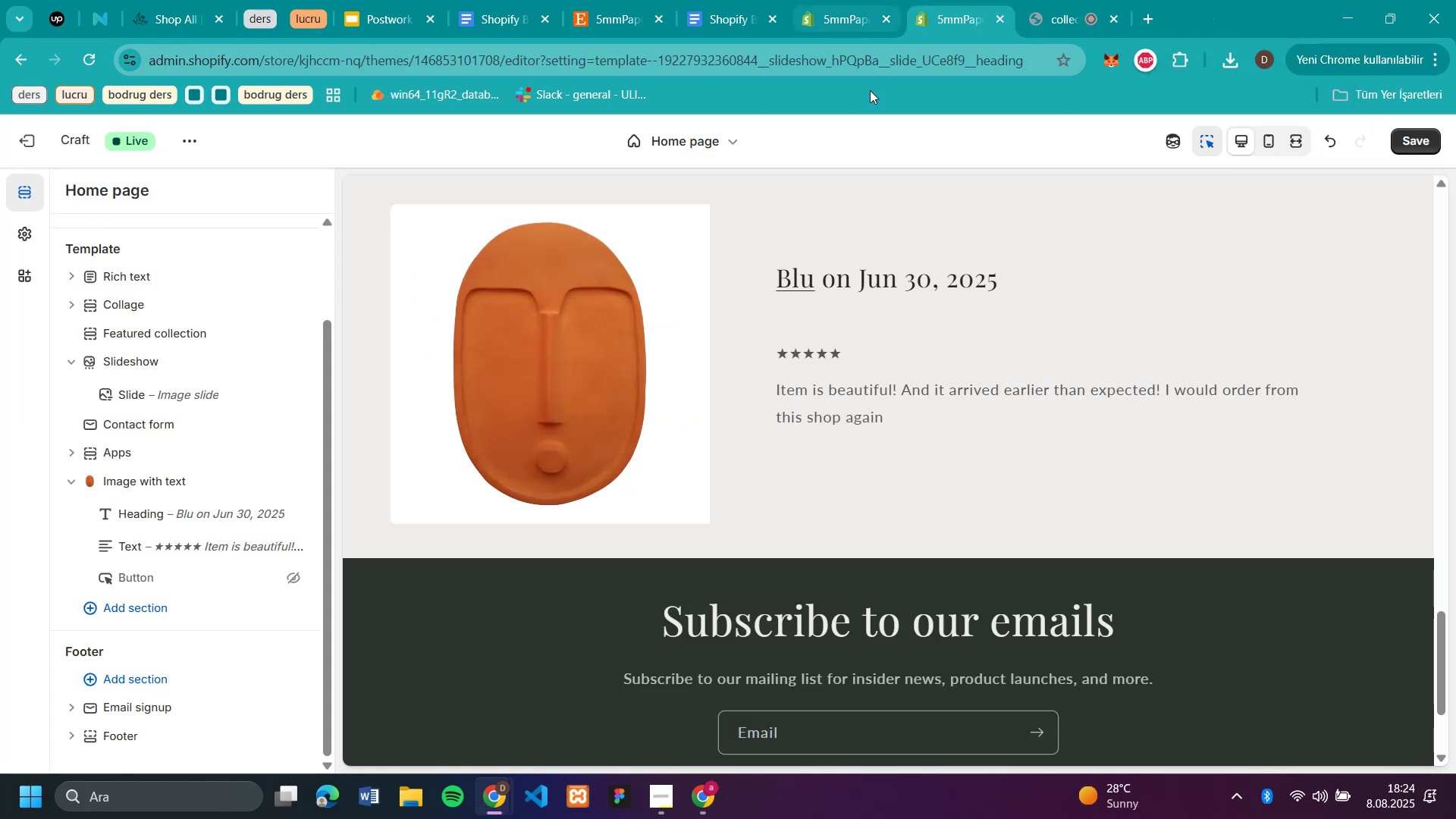 
scroll: coordinate [1056, 322], scroll_direction: up, amount: 6.0
 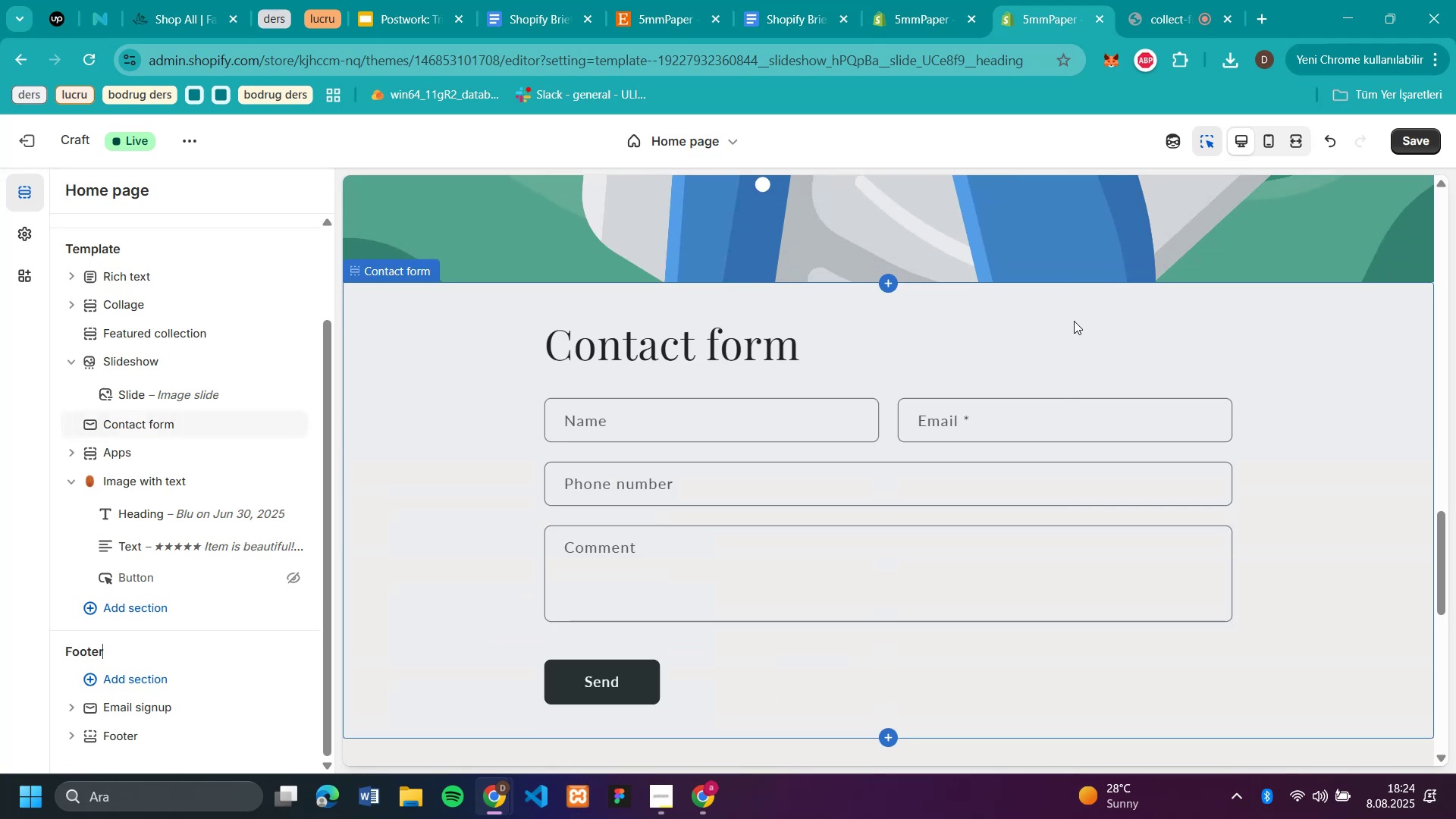 
scroll: coordinate [1074, 321], scroll_direction: down, amount: 12.0
 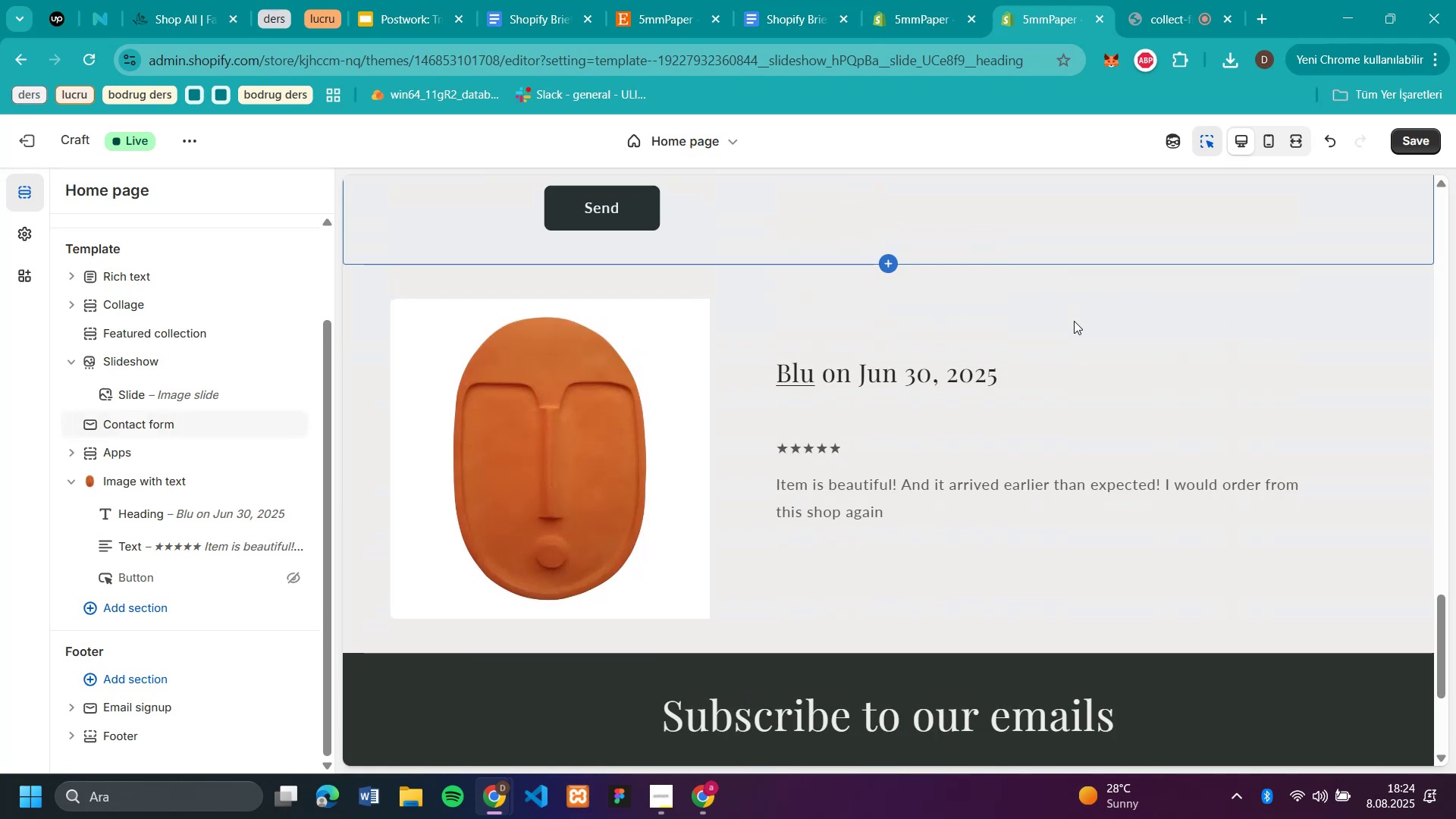 
scroll: coordinate [1074, 321], scroll_direction: up, amount: 3.0
 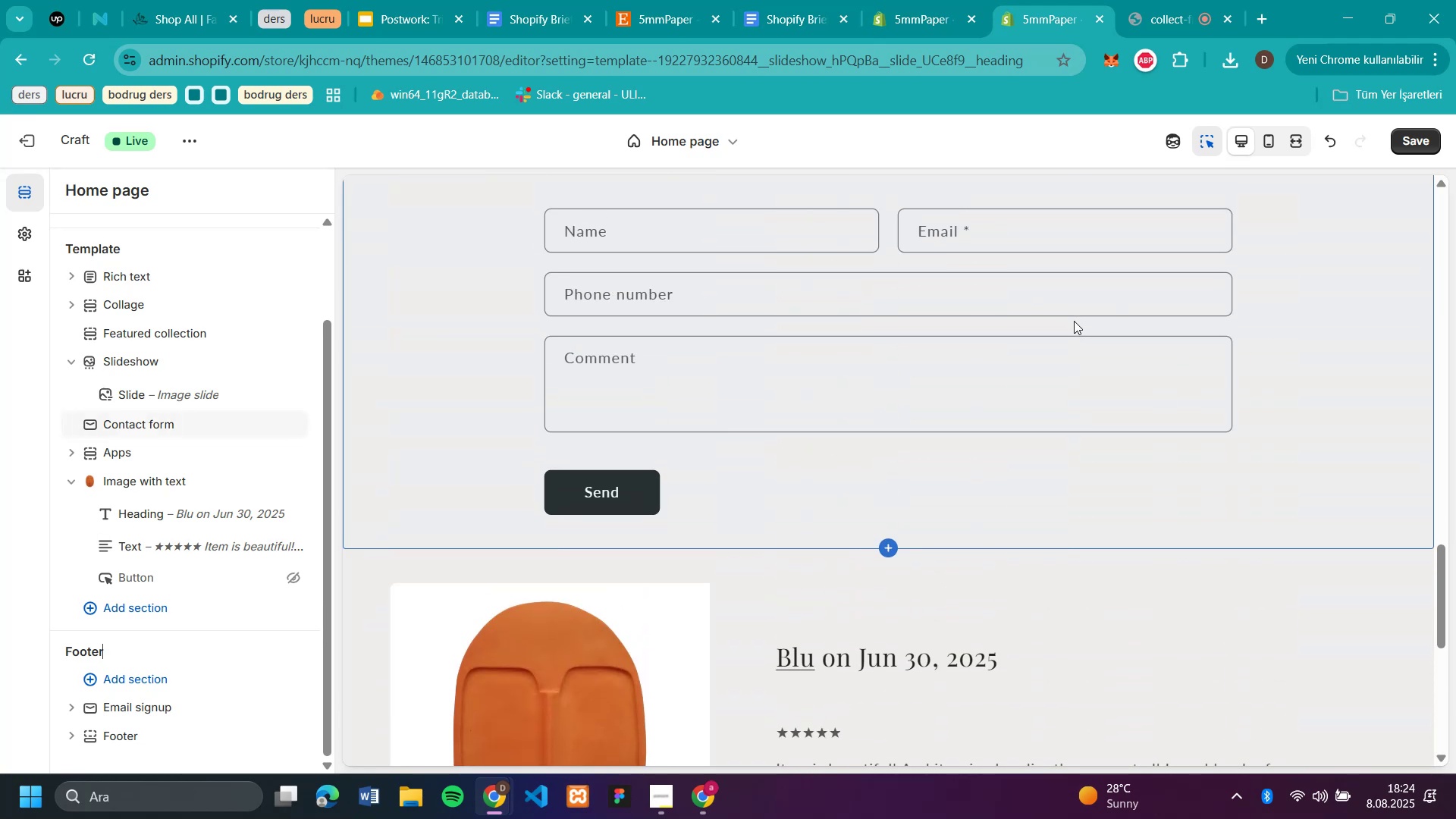 
scroll: coordinate [1074, 321], scroll_direction: down, amount: 5.0
 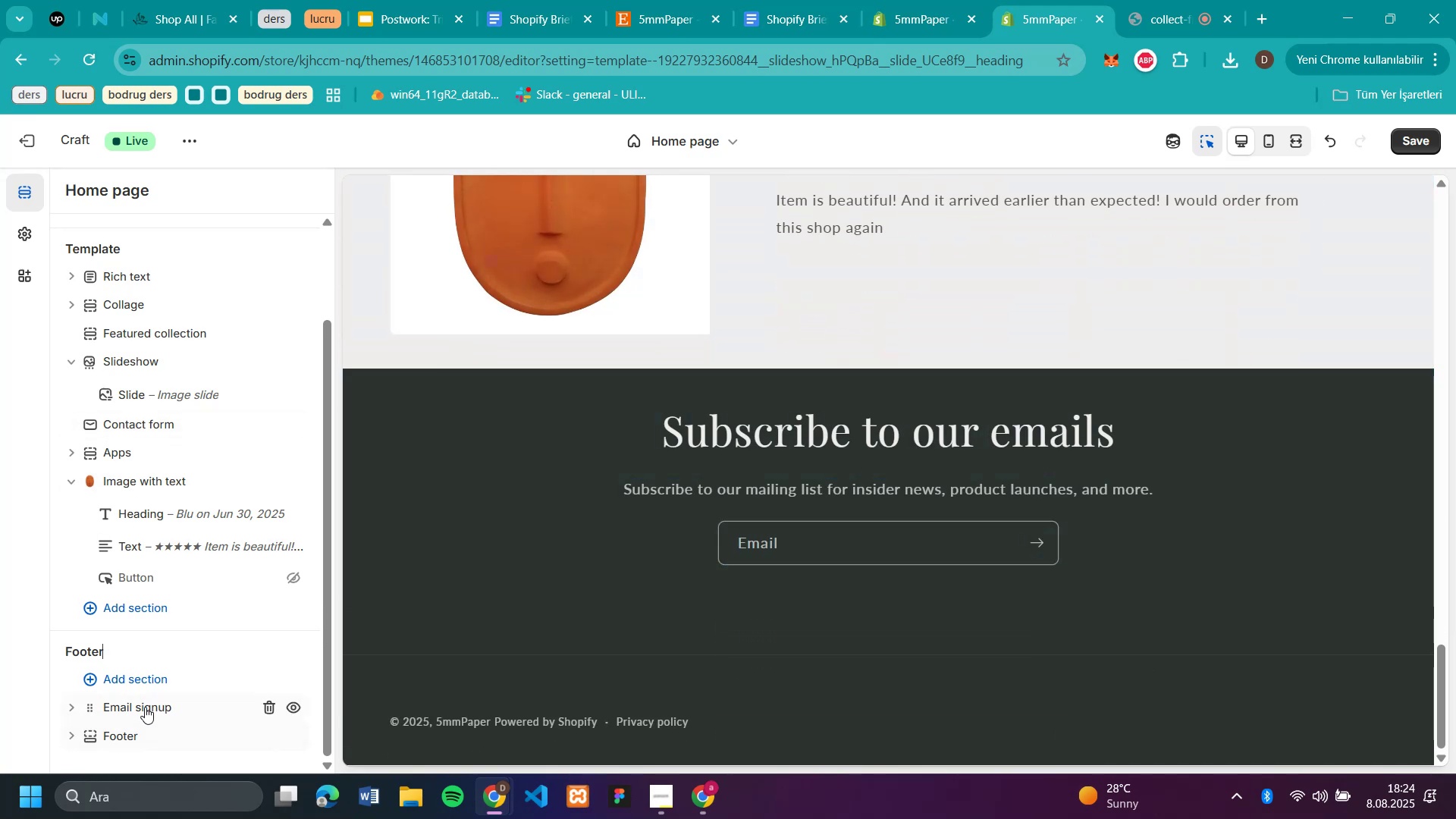 
left_click([135, 680])
 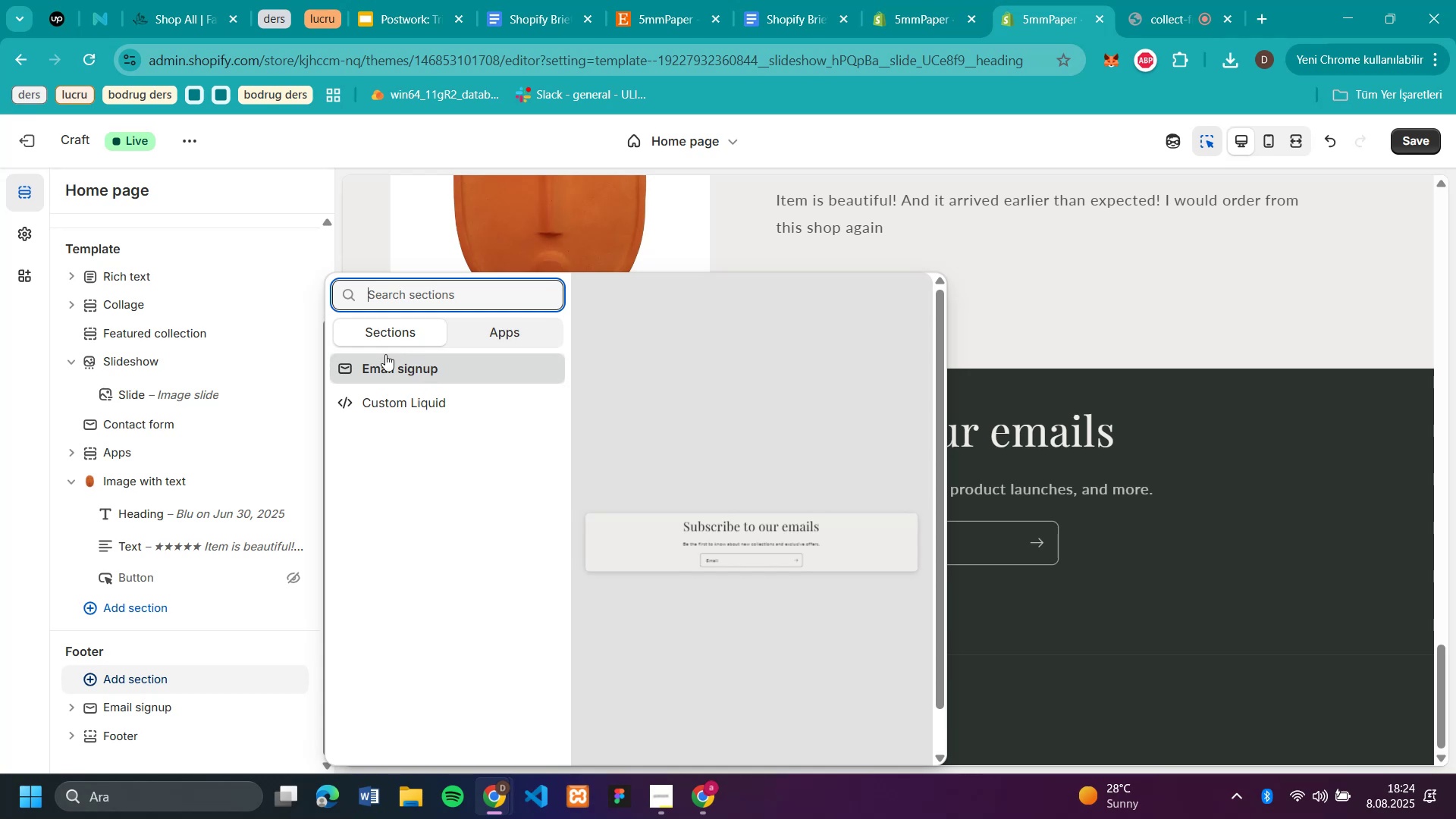 
wait(19.26)
 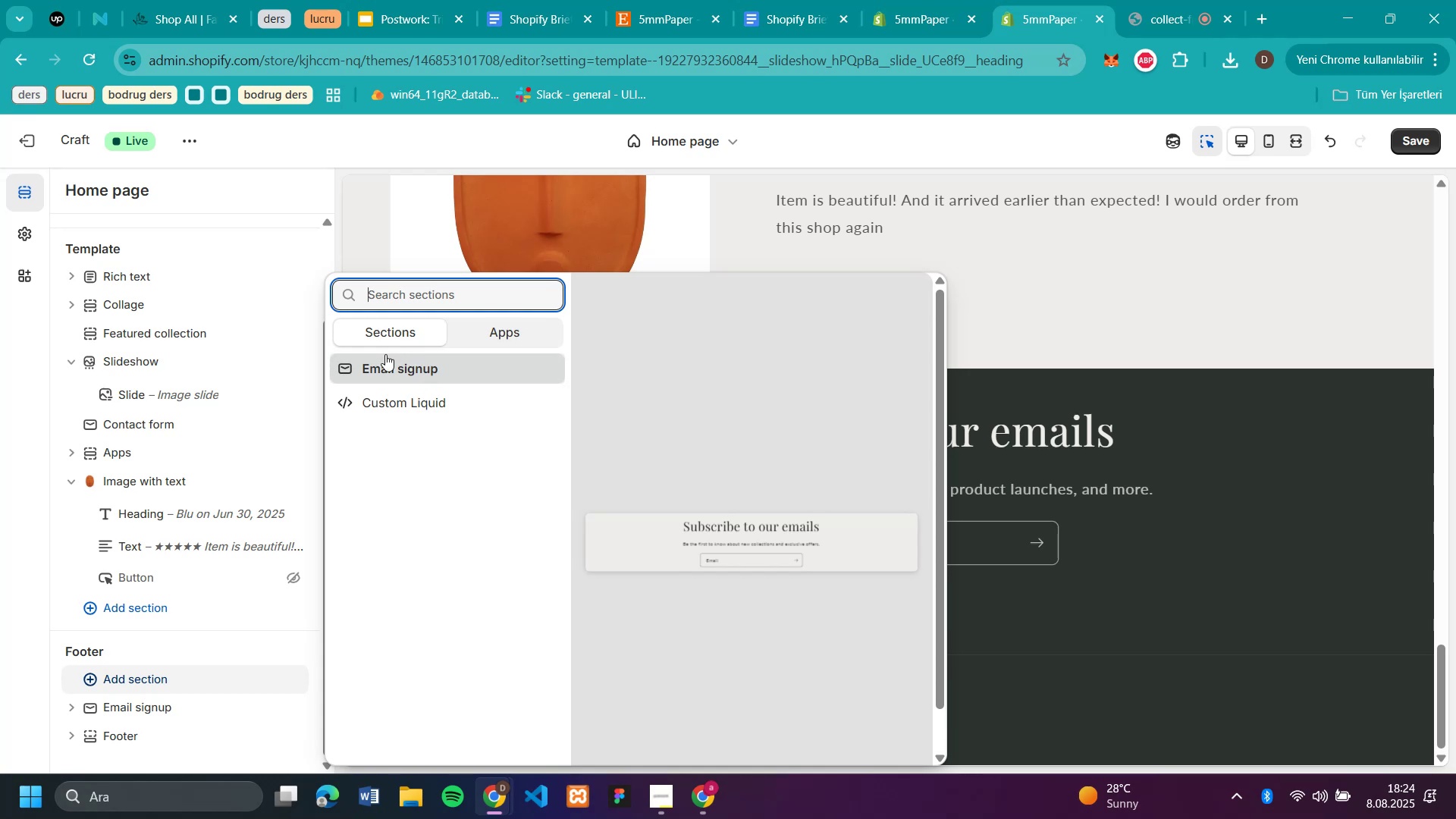 
left_click([20, 202])
 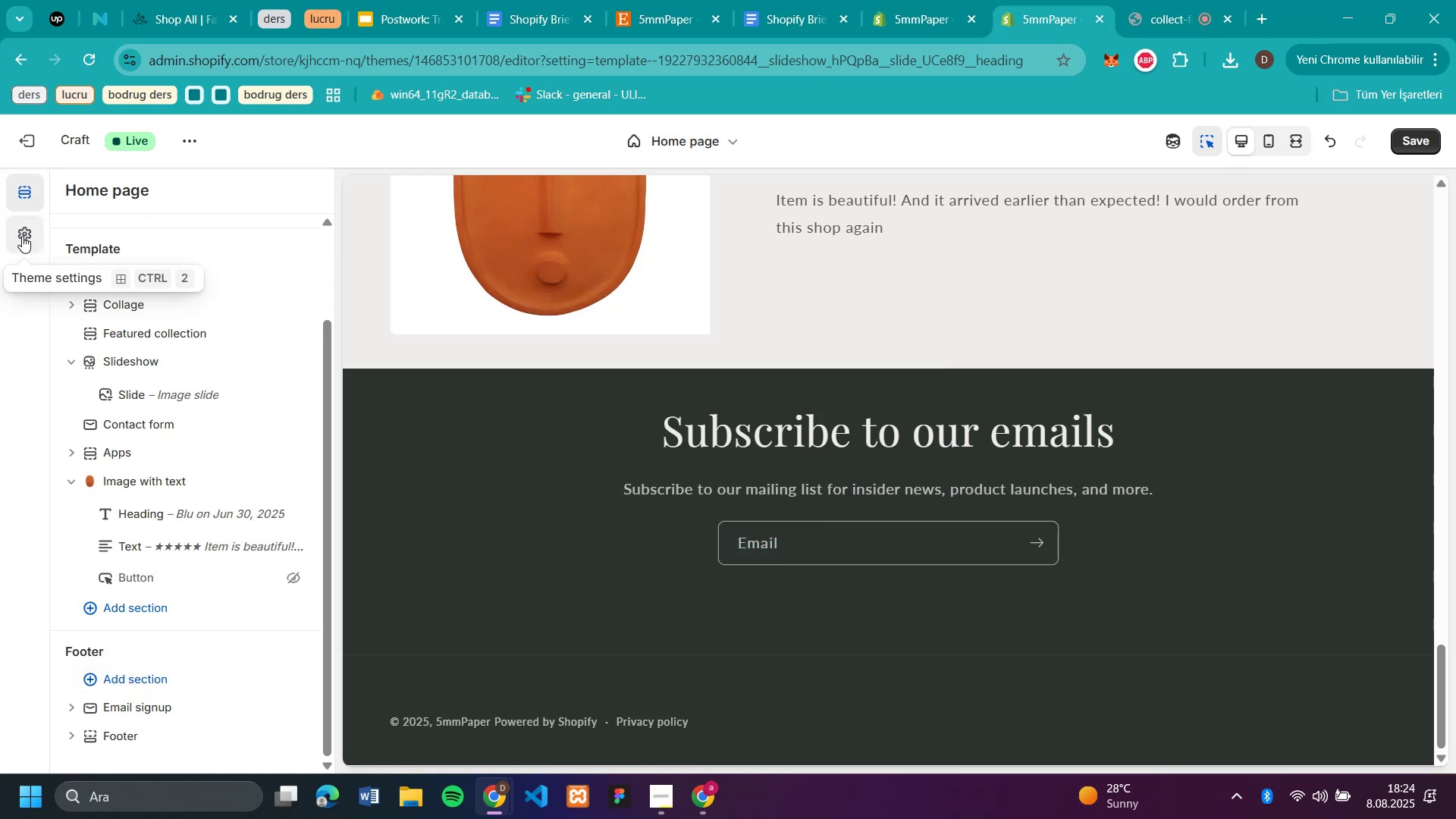 
left_click([22, 236])
 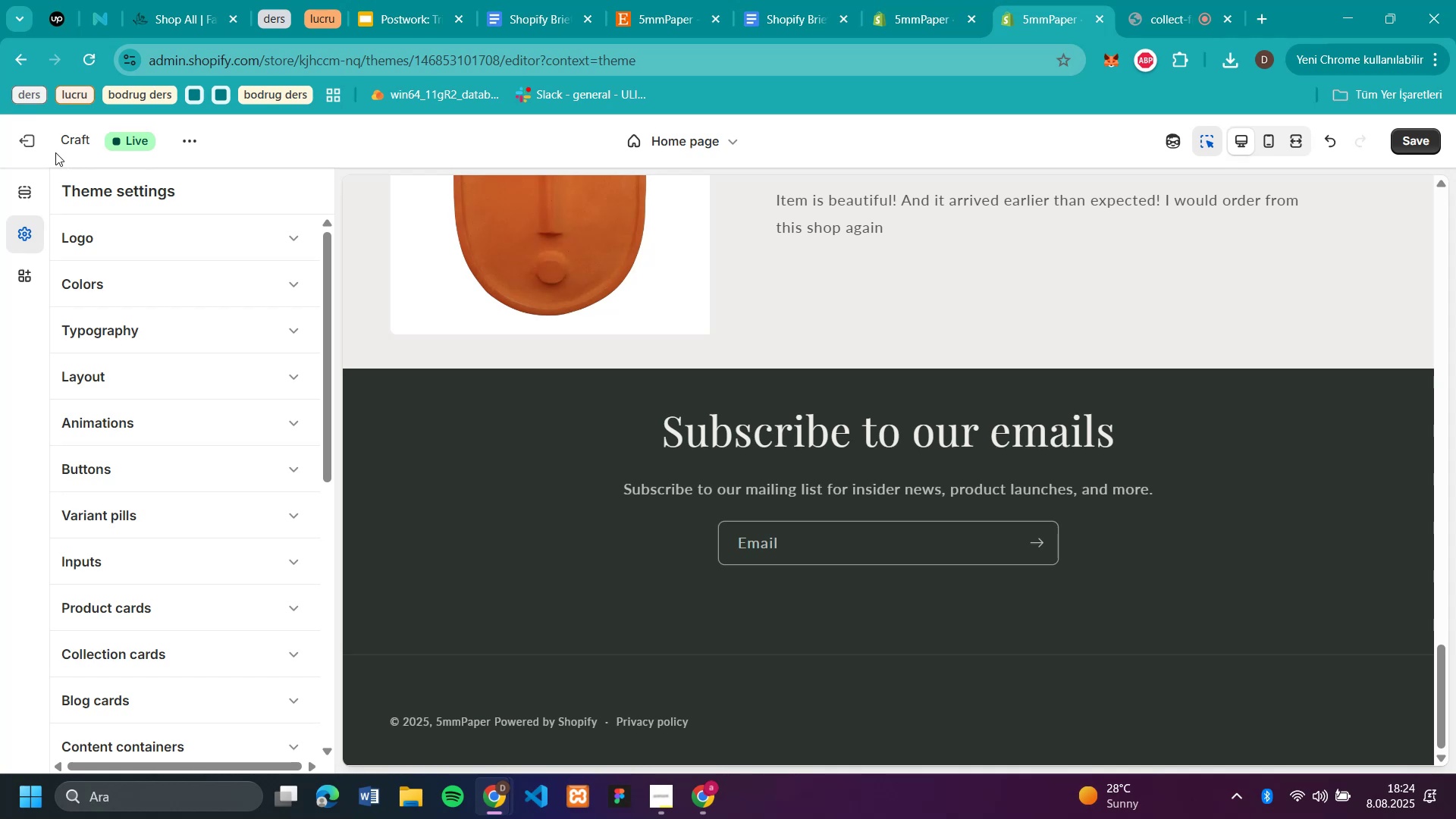 
left_click([1417, 144])
 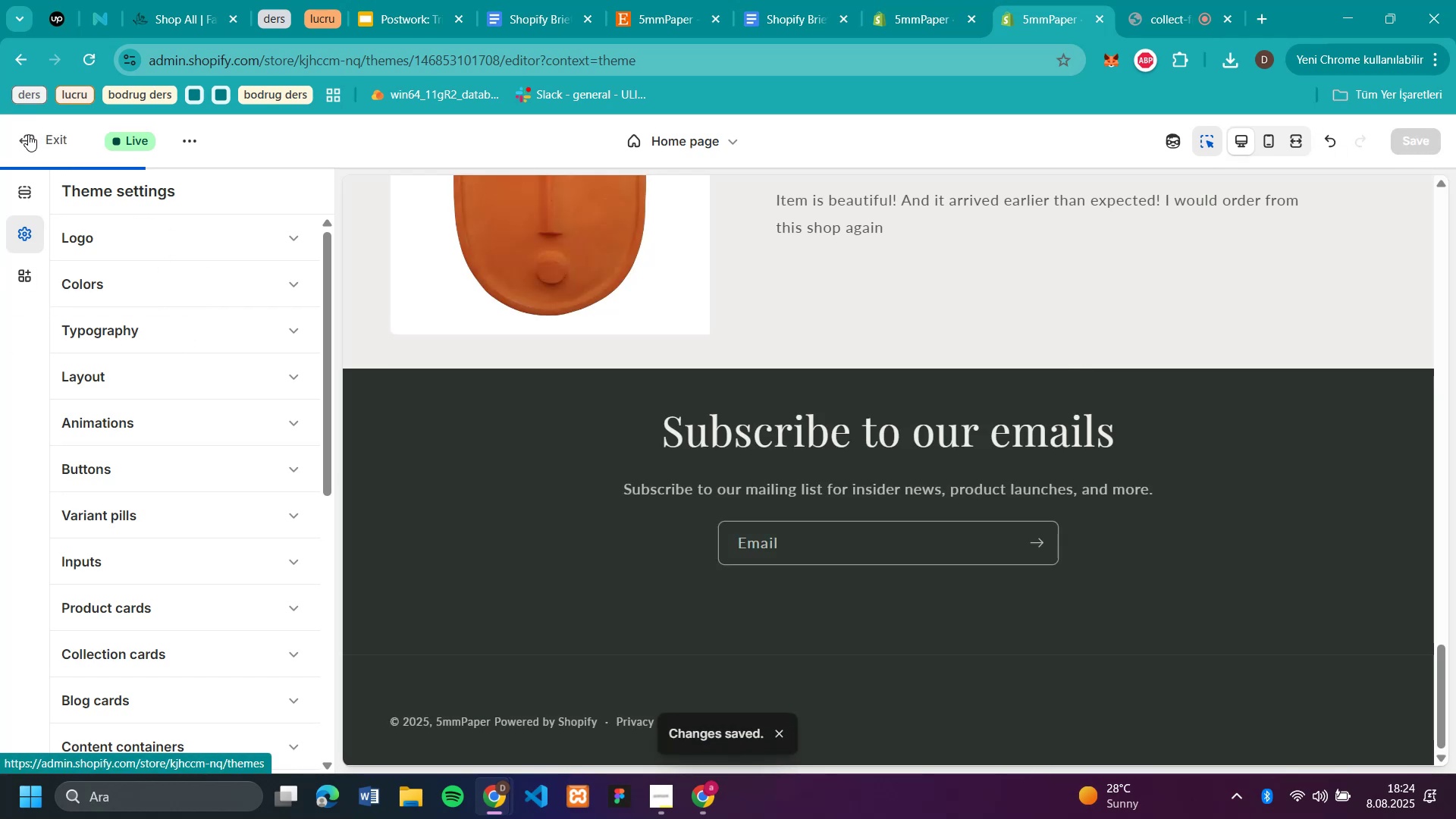 
left_click([28, 134])
 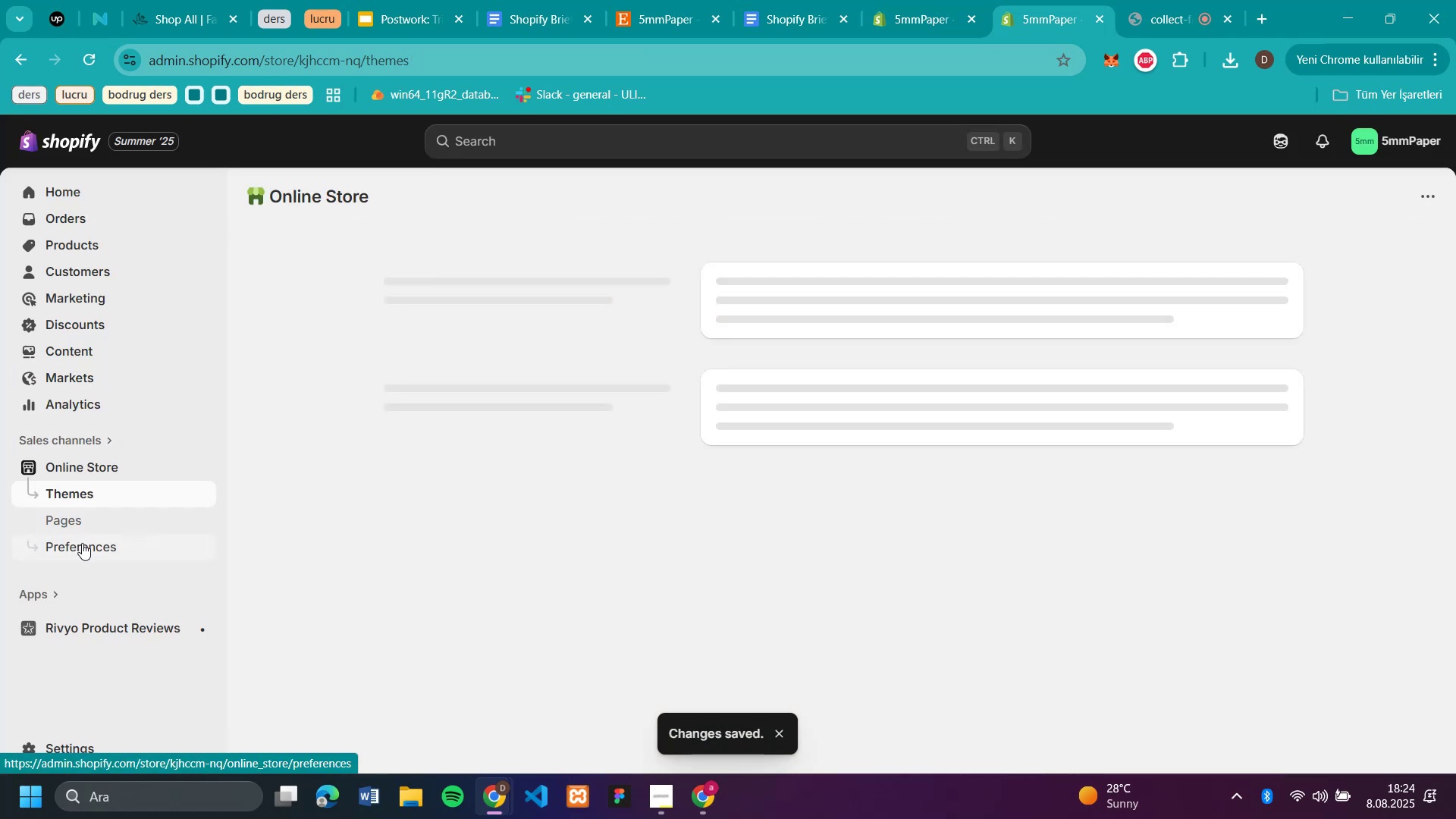 
left_click([67, 519])
 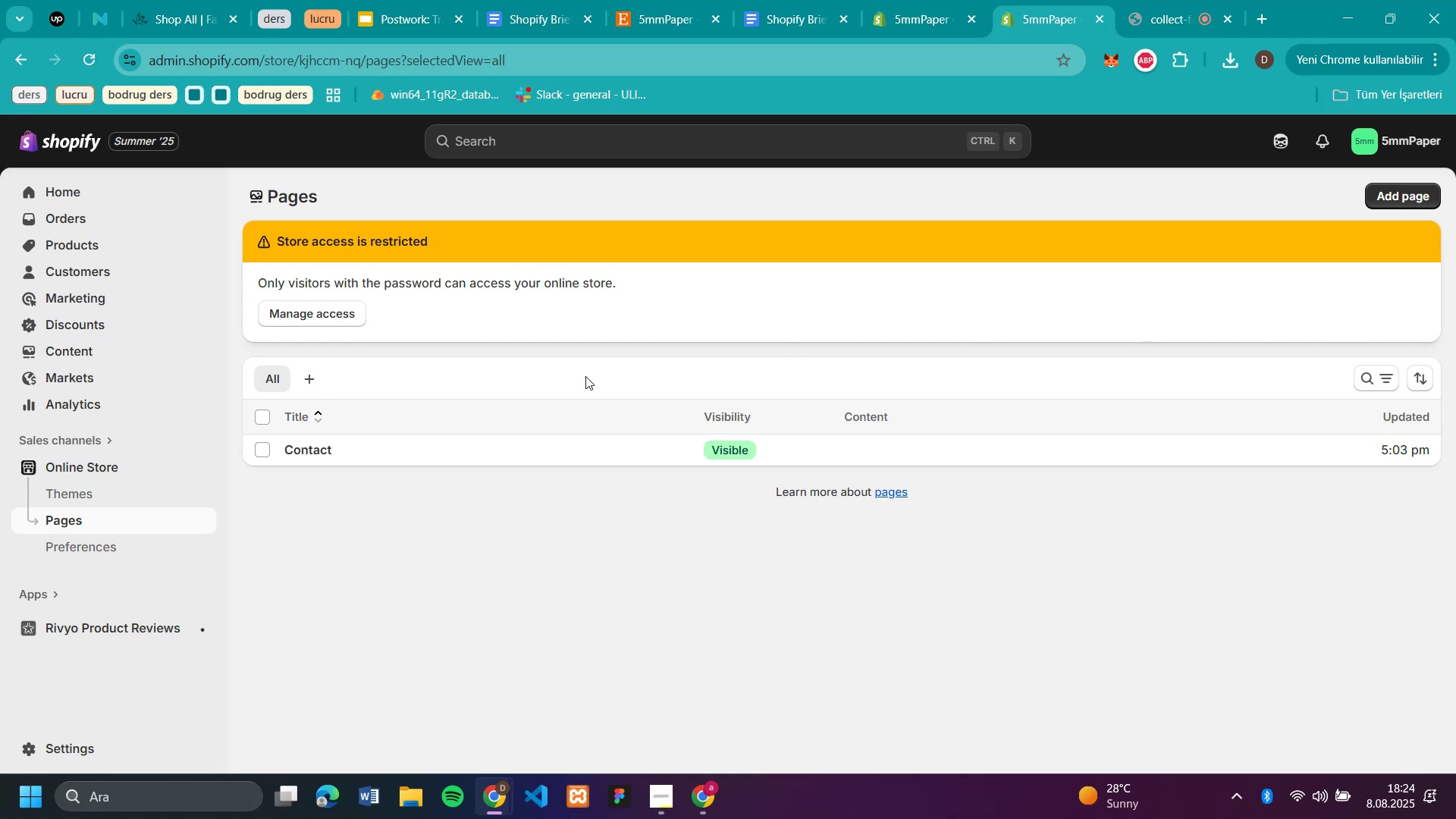 
wait(7.9)
 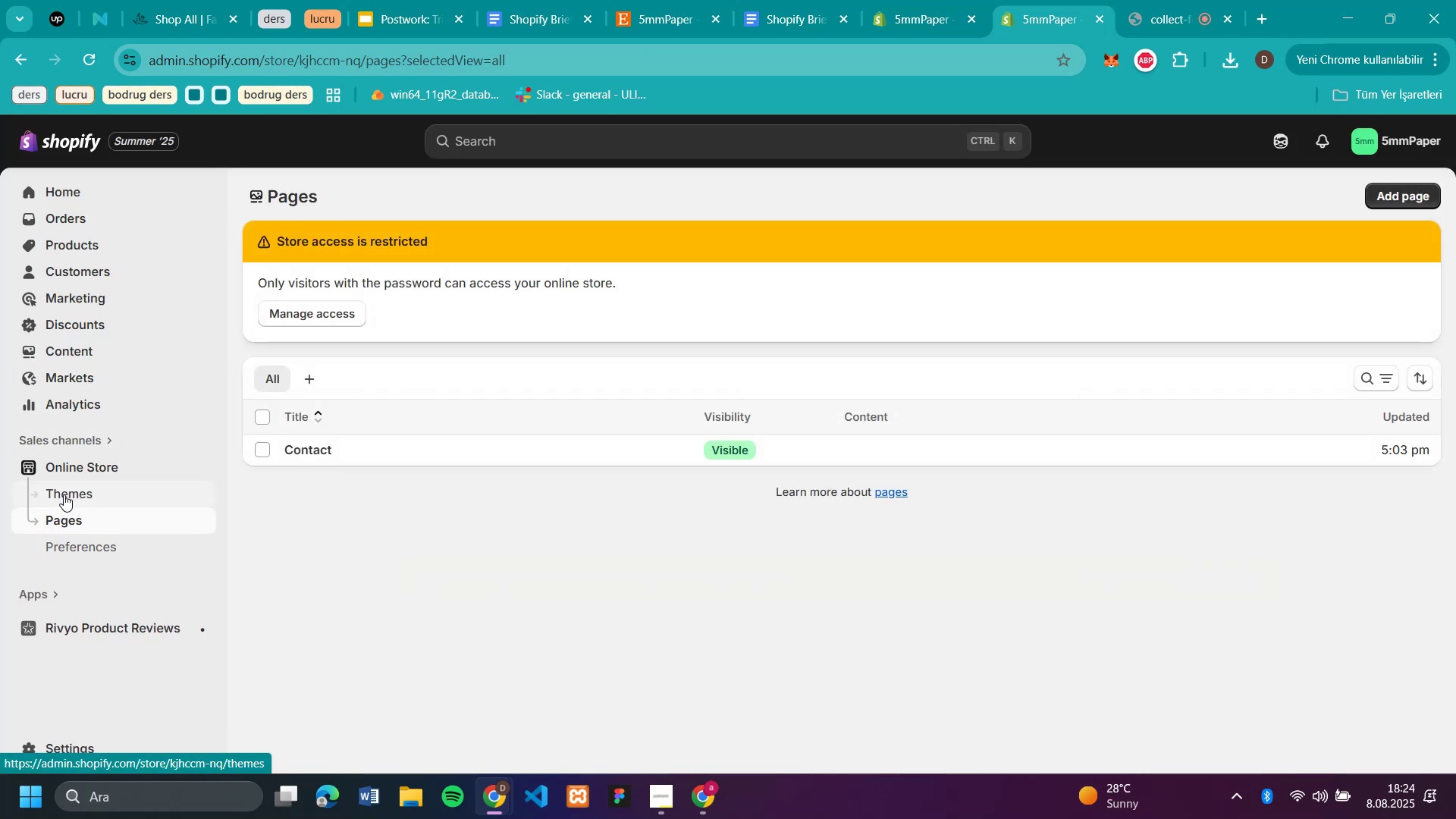 
left_click([1421, 188])
 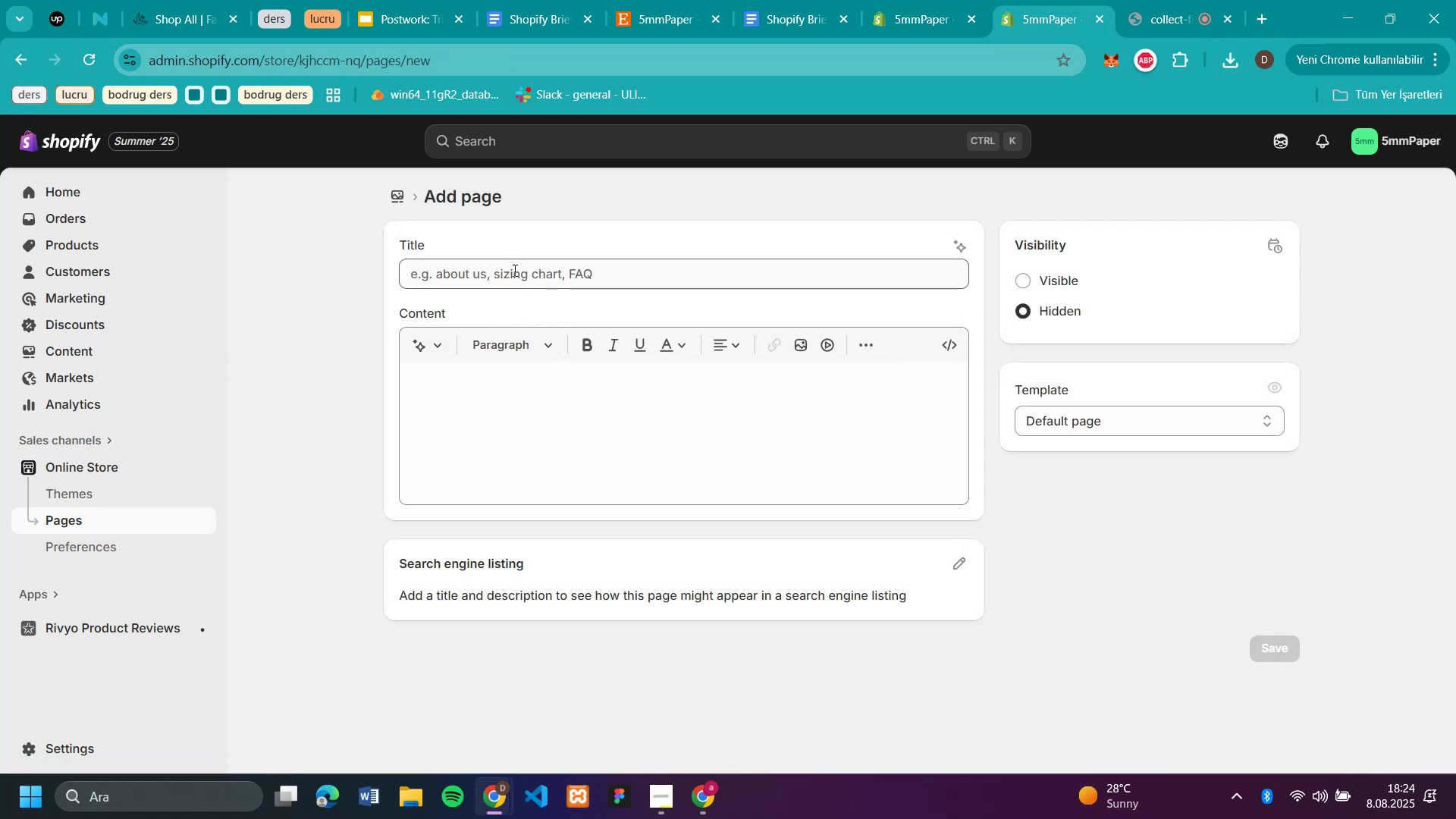 
left_click([513, 270])
 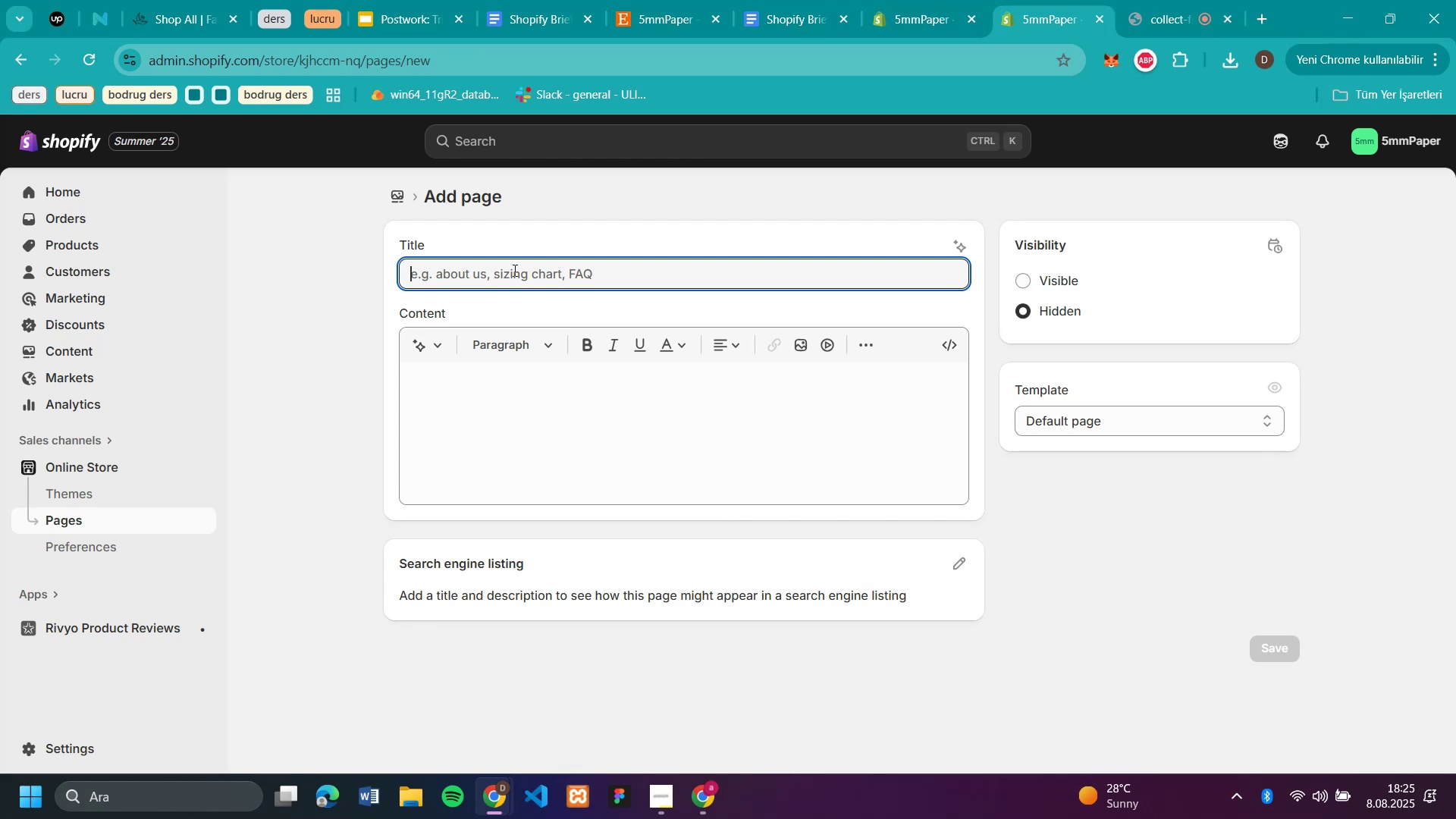 
wait(7.51)
 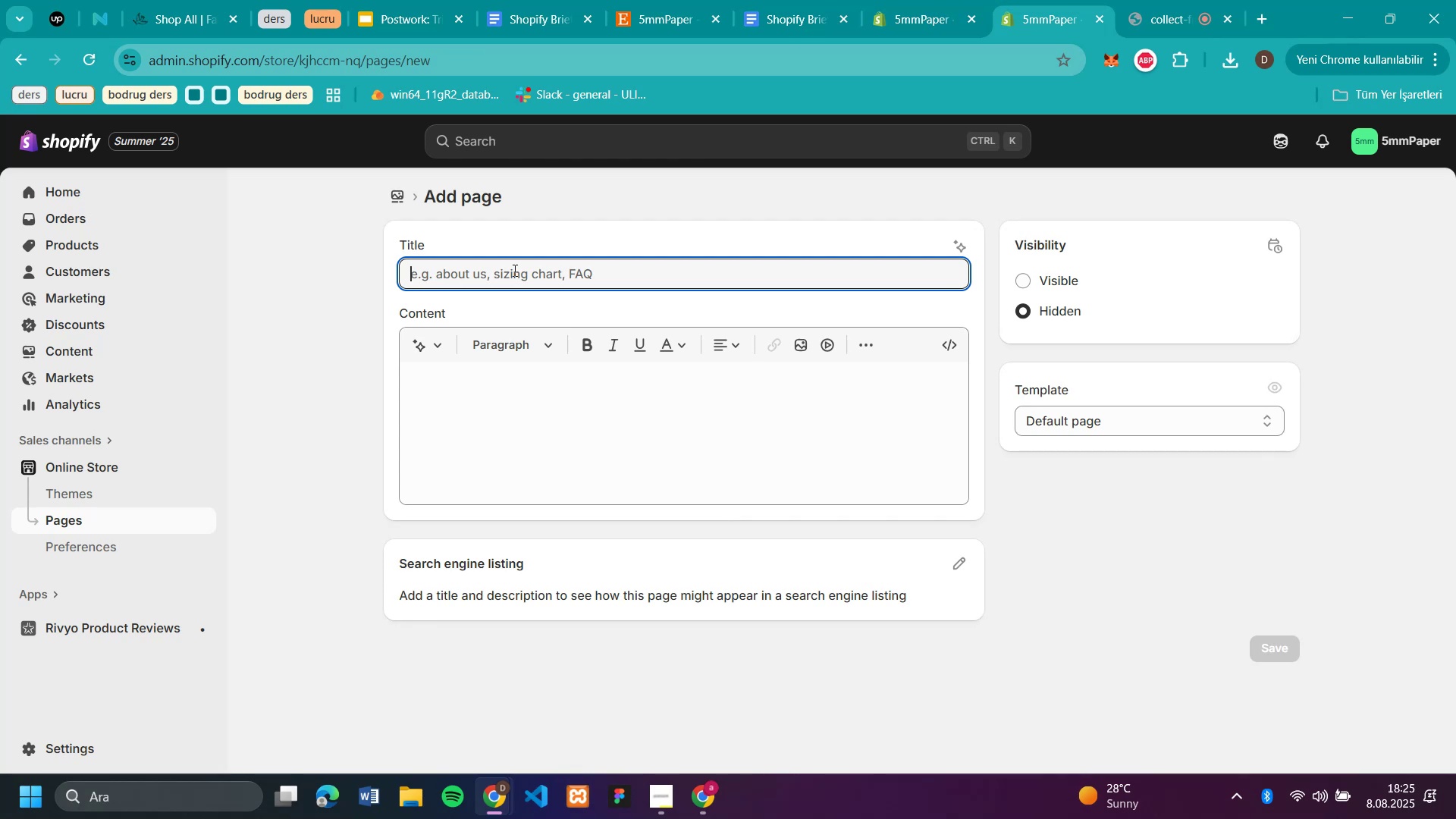 
type(FAQ)
 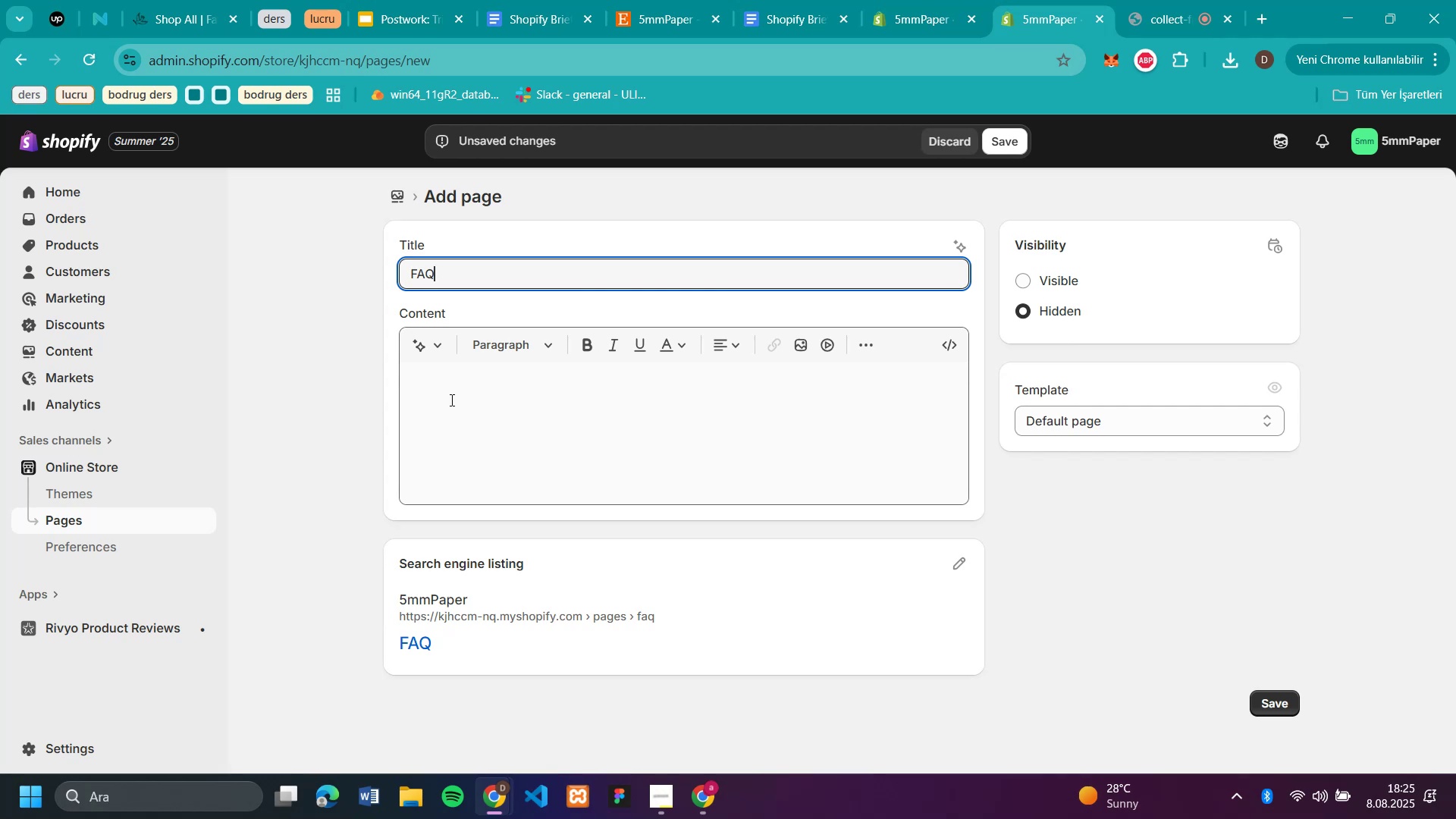 
left_click([450, 400])
 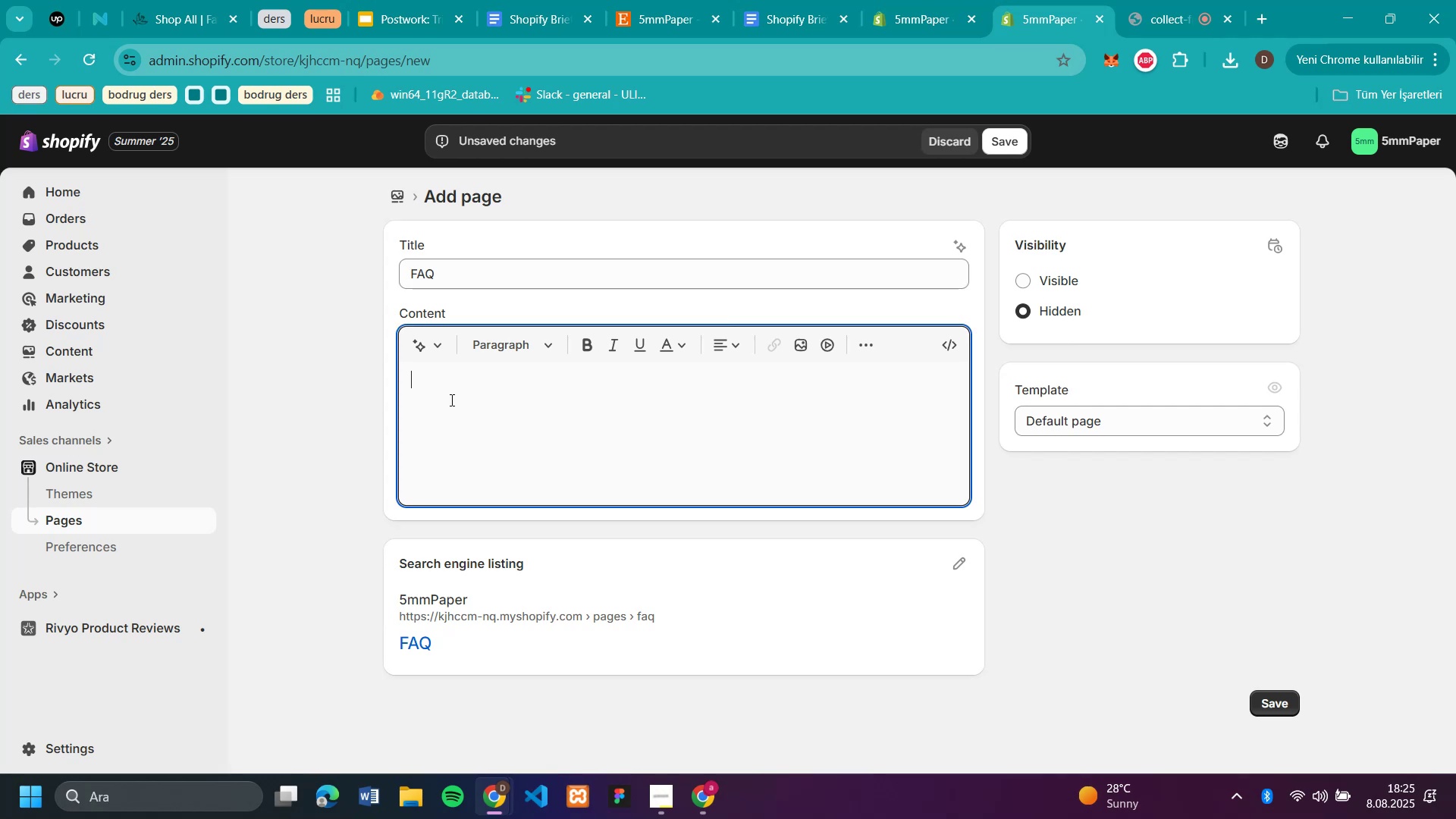 
key(CapsLock)
 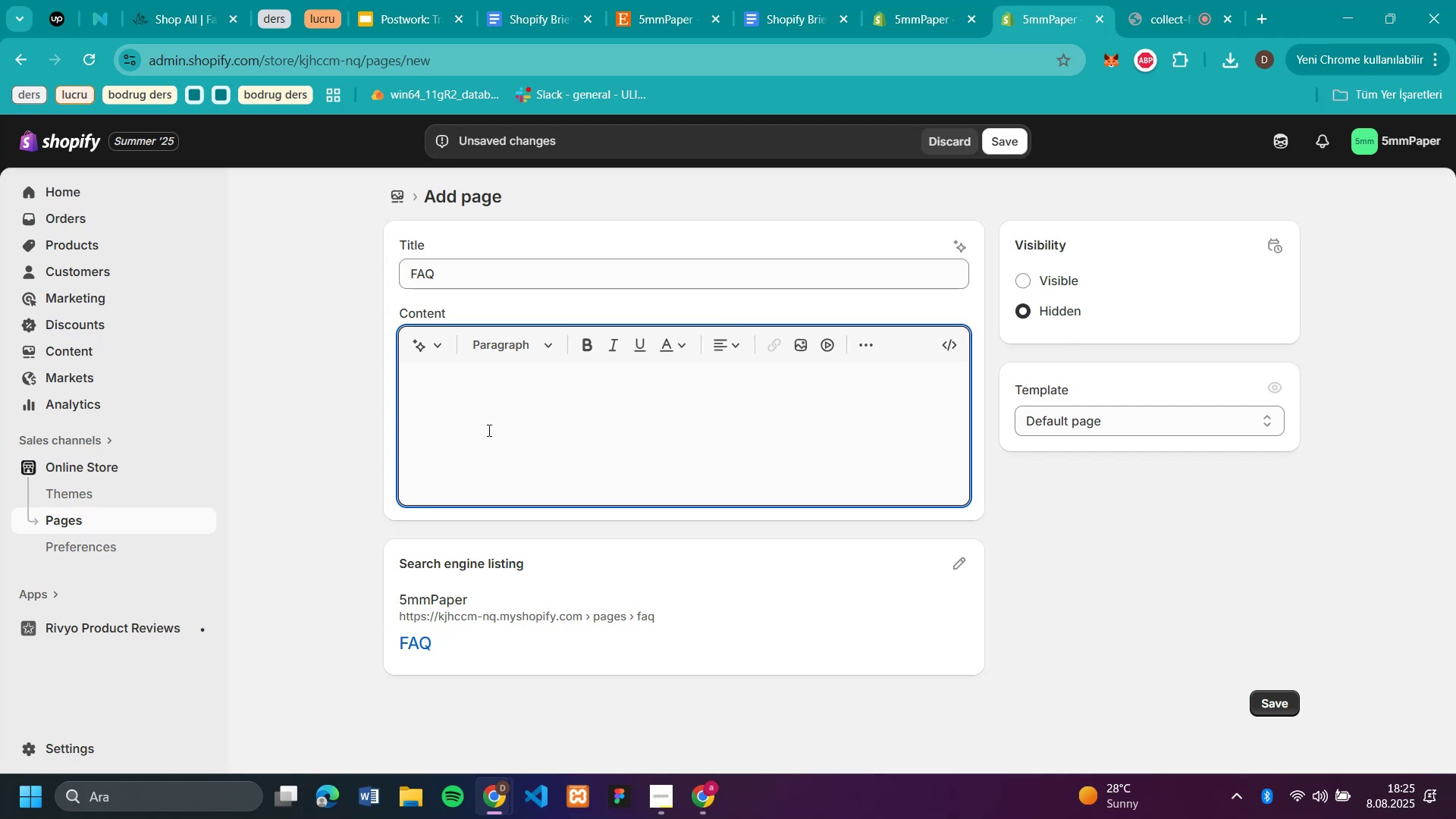 
wait(7.39)
 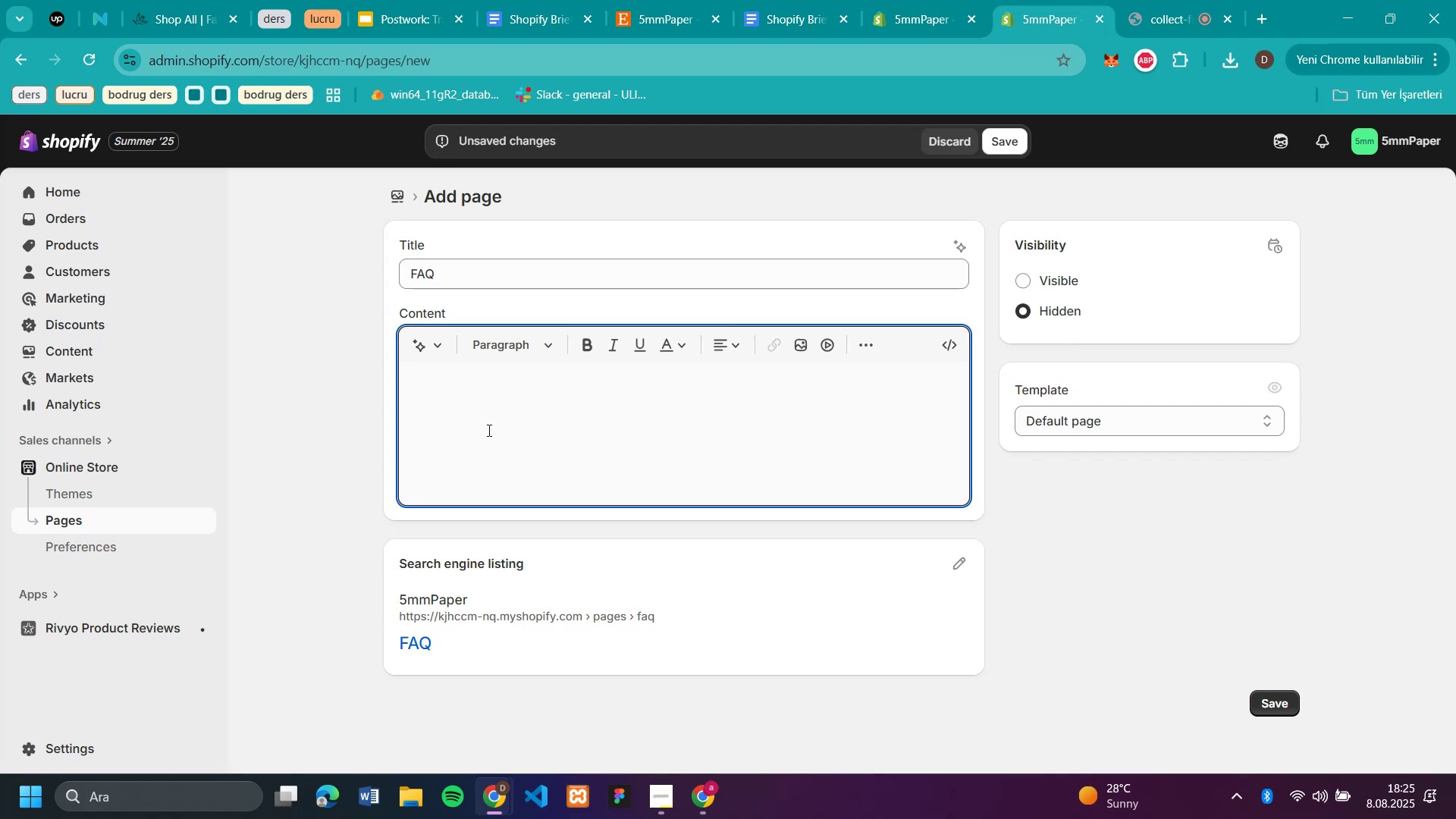 
left_click([1018, 150])
 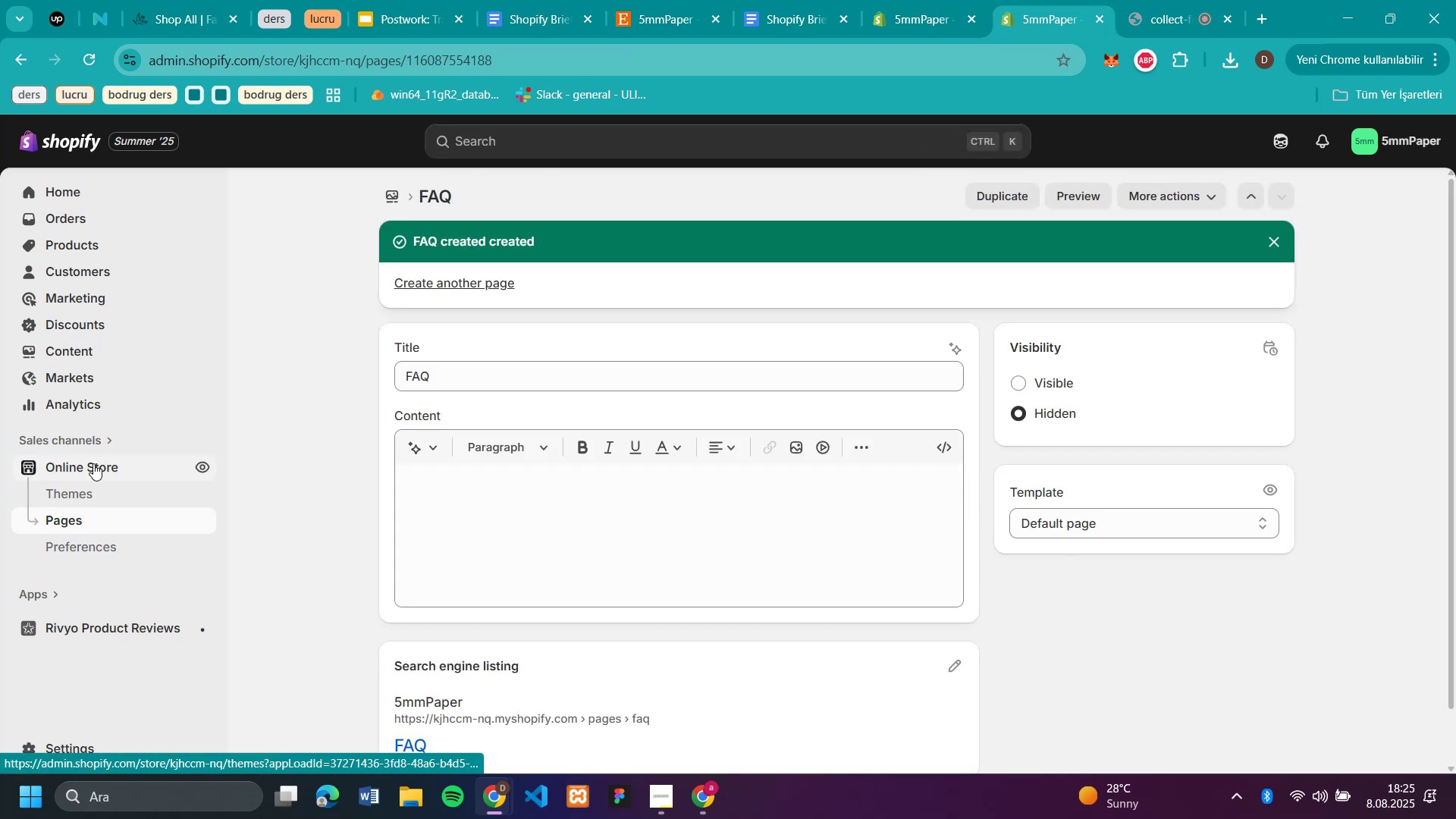 
left_click([93, 463])
 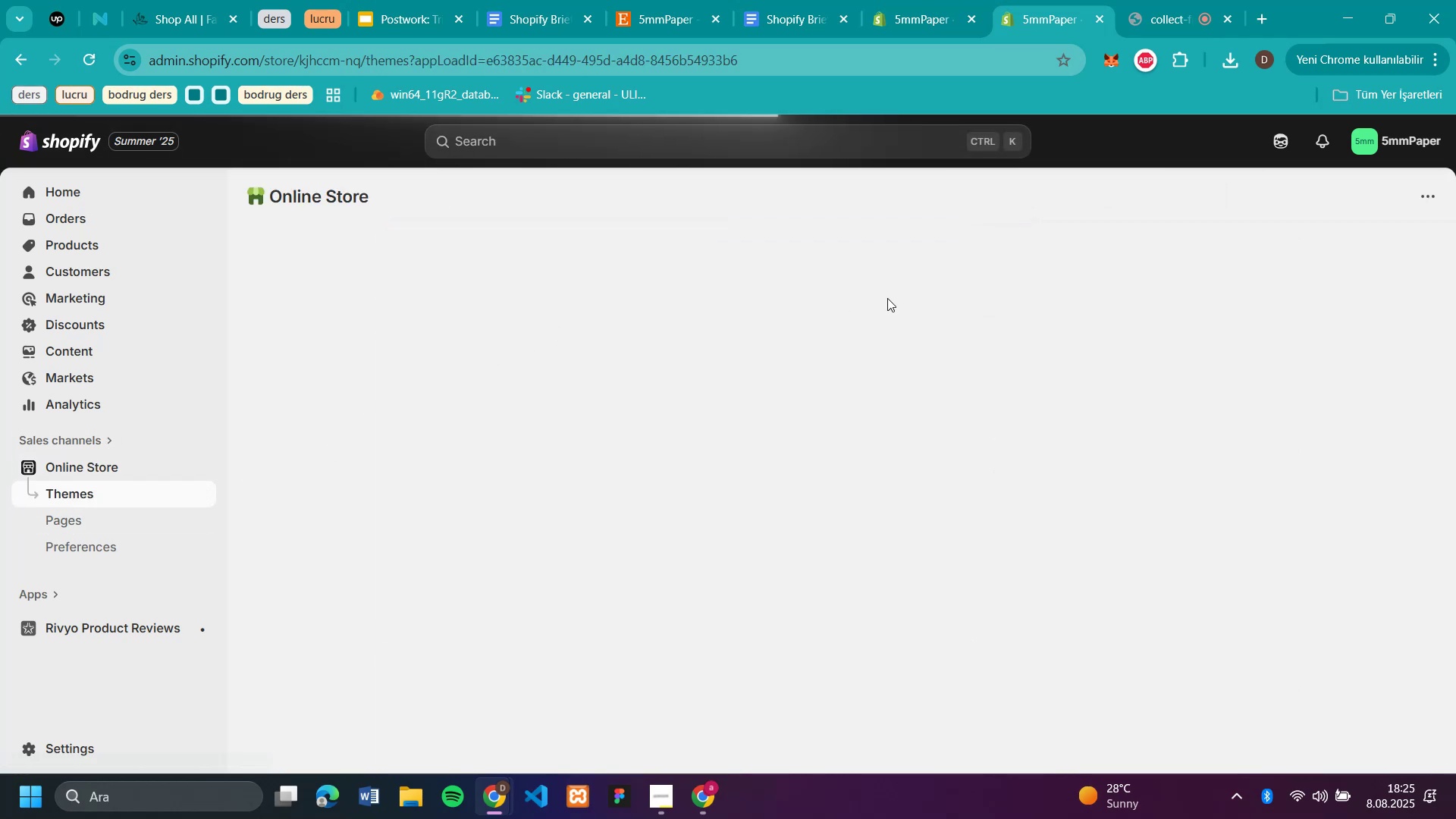 
mouse_move([993, 570])
 